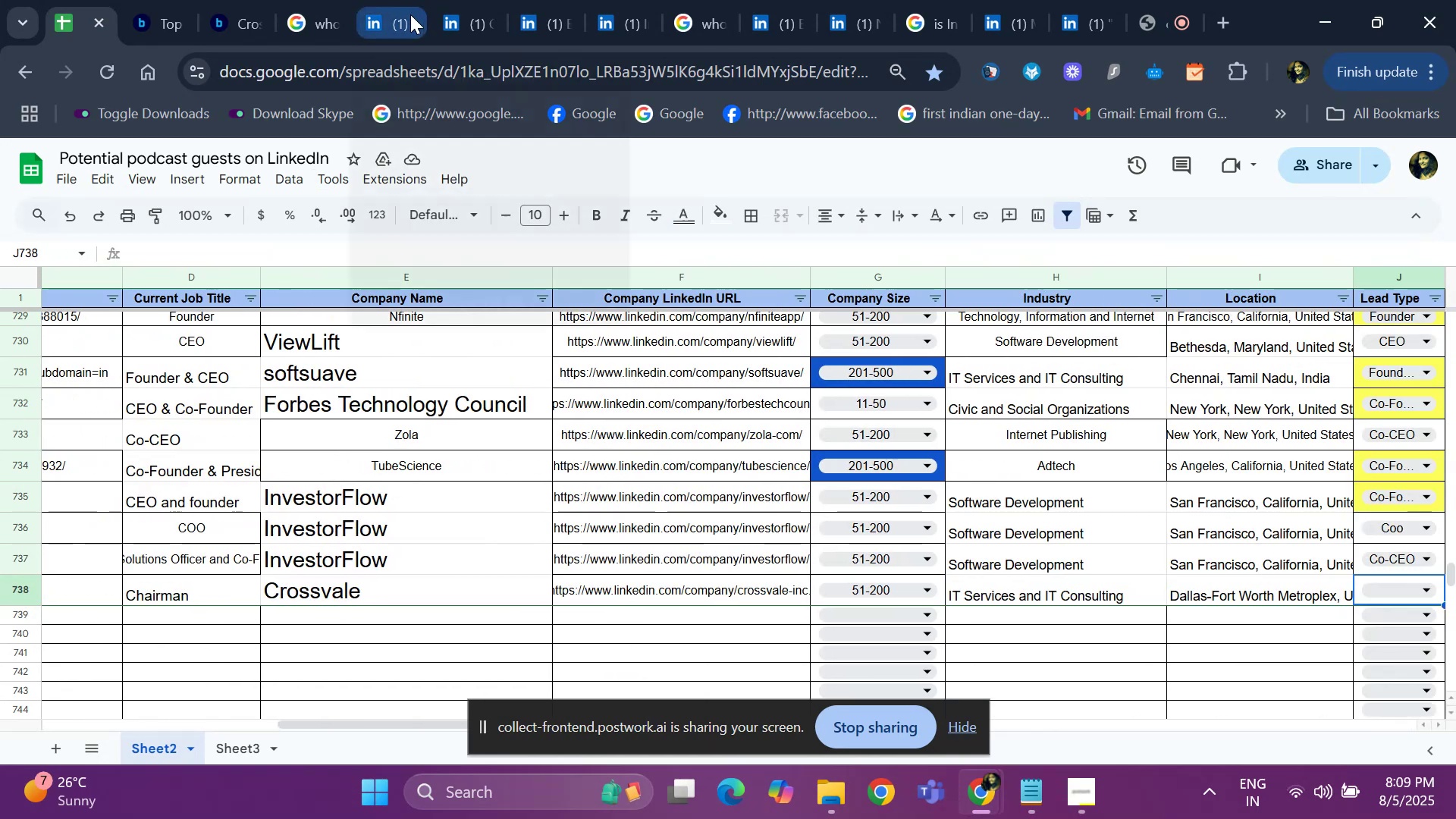 
left_click([377, 24])
 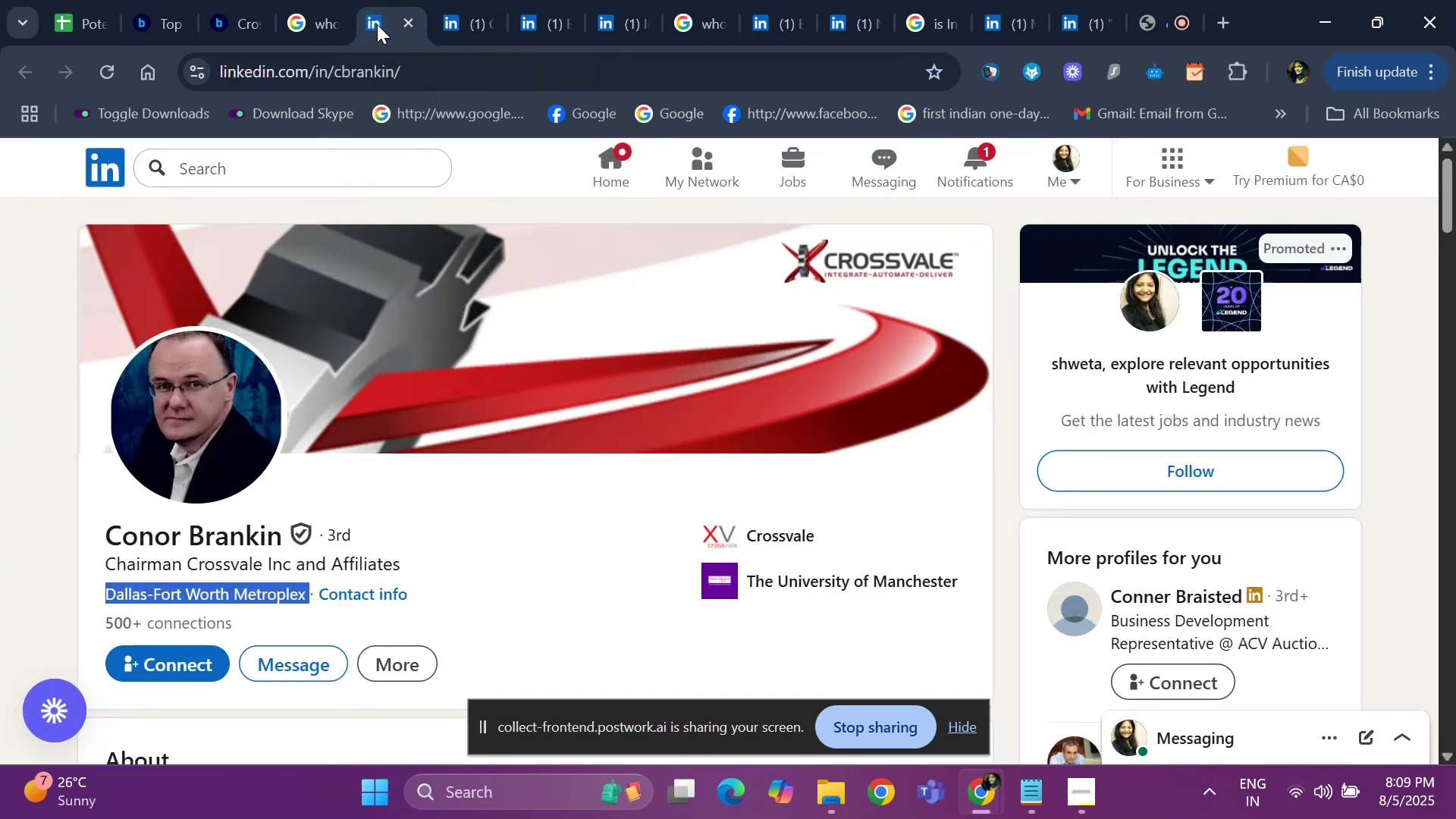 
key(ArrowDown)
 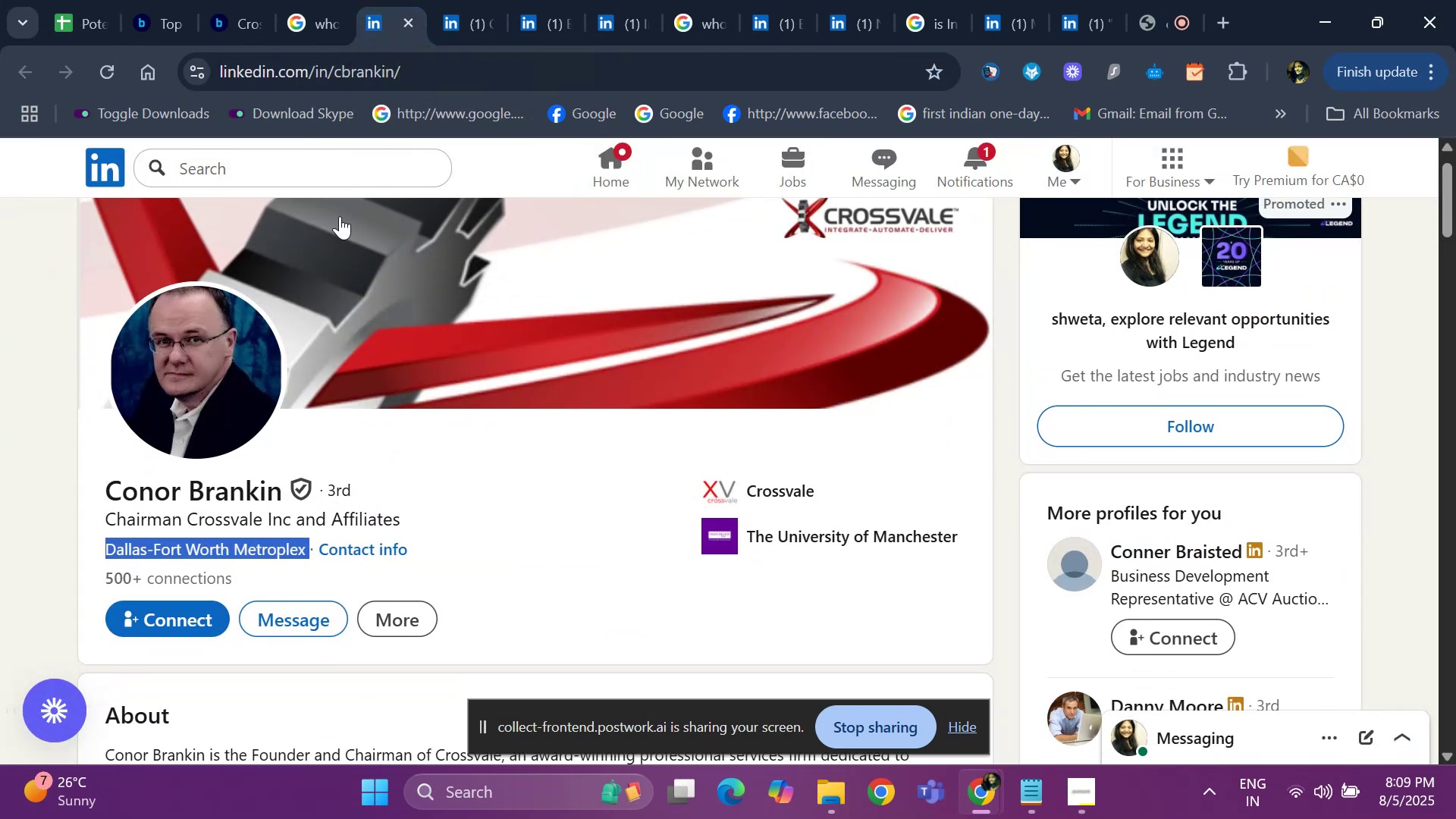 
key(ArrowDown)
 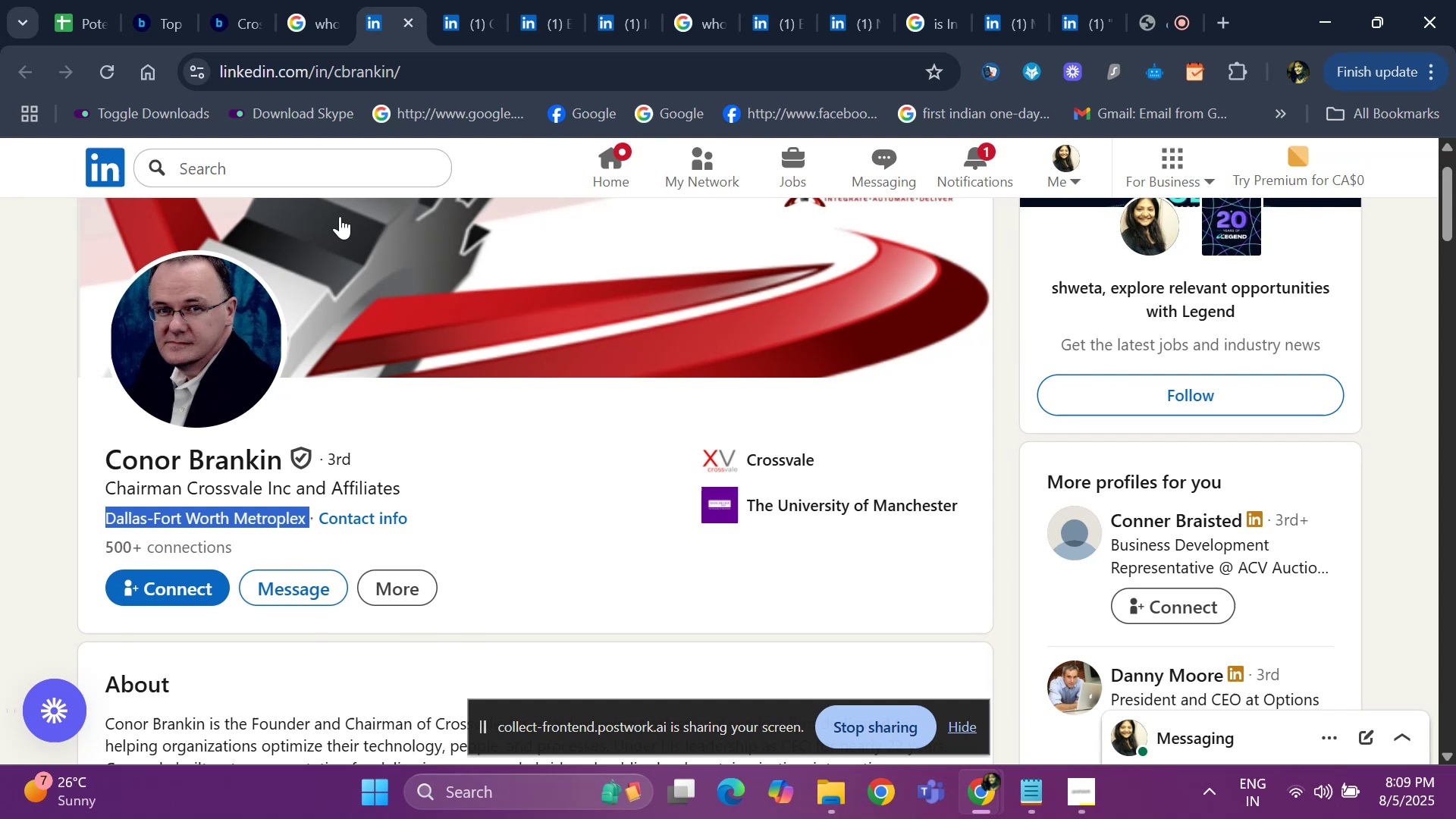 
key(ArrowDown)
 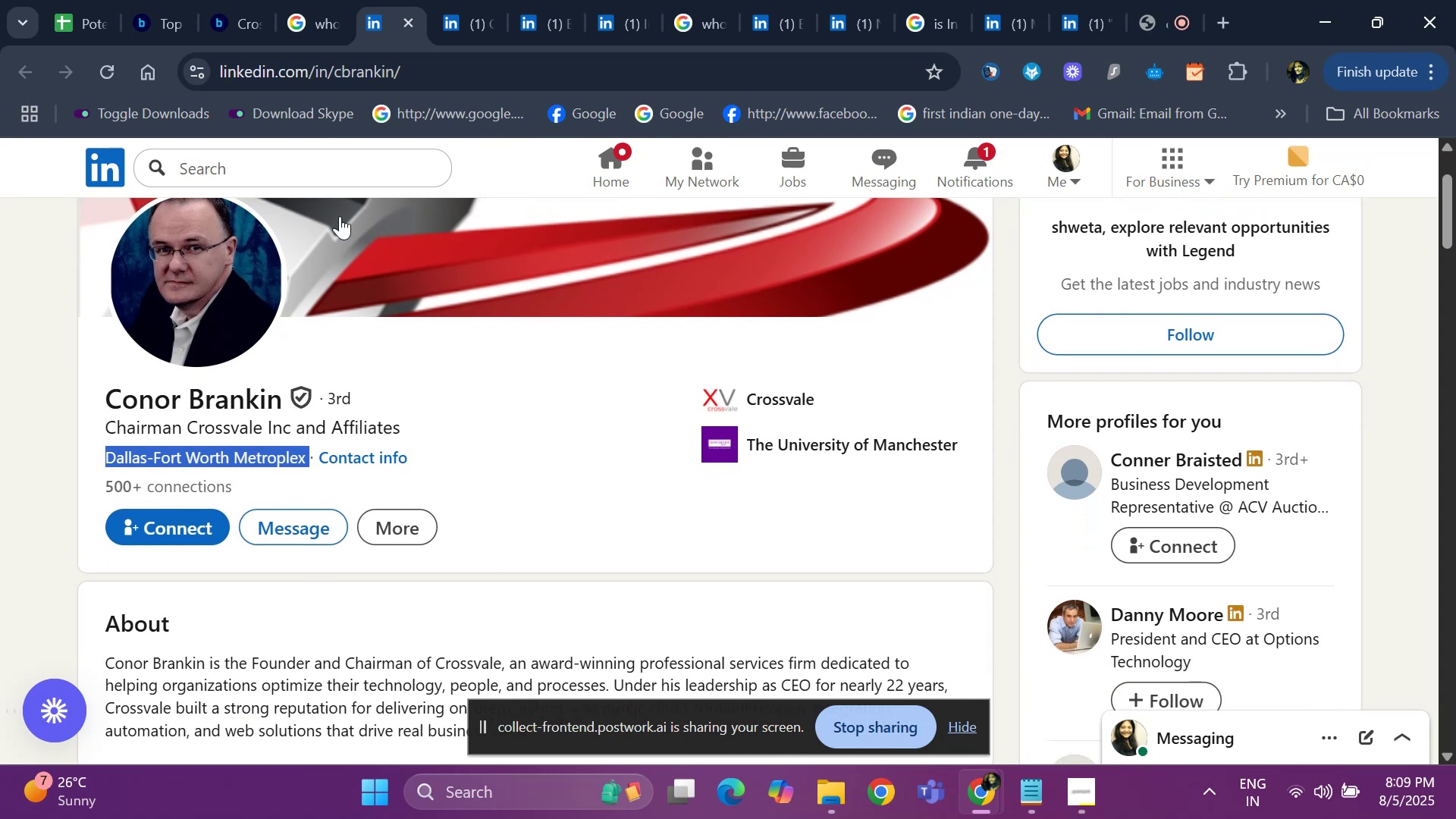 
key(ArrowDown)
 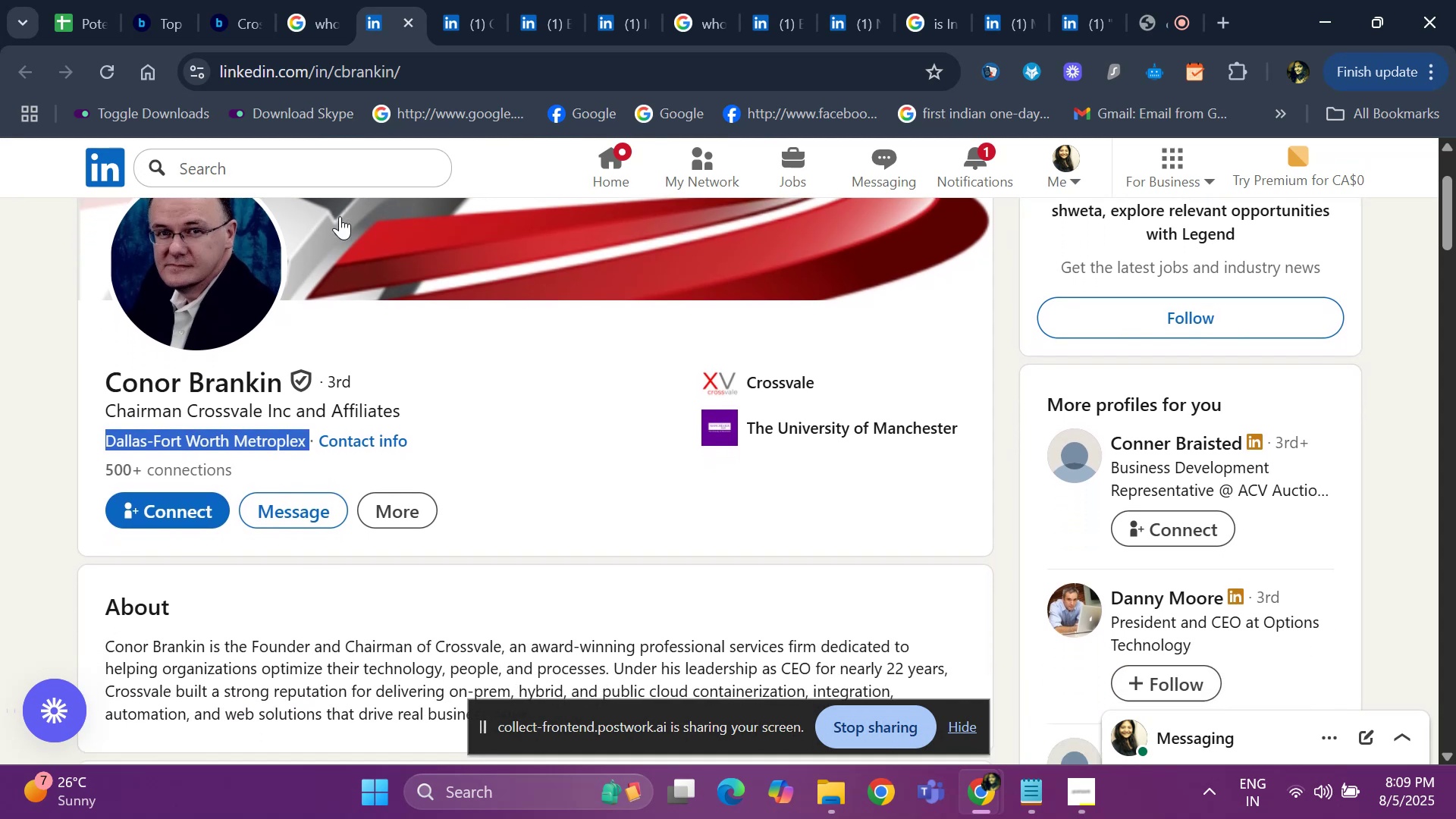 
key(ArrowDown)
 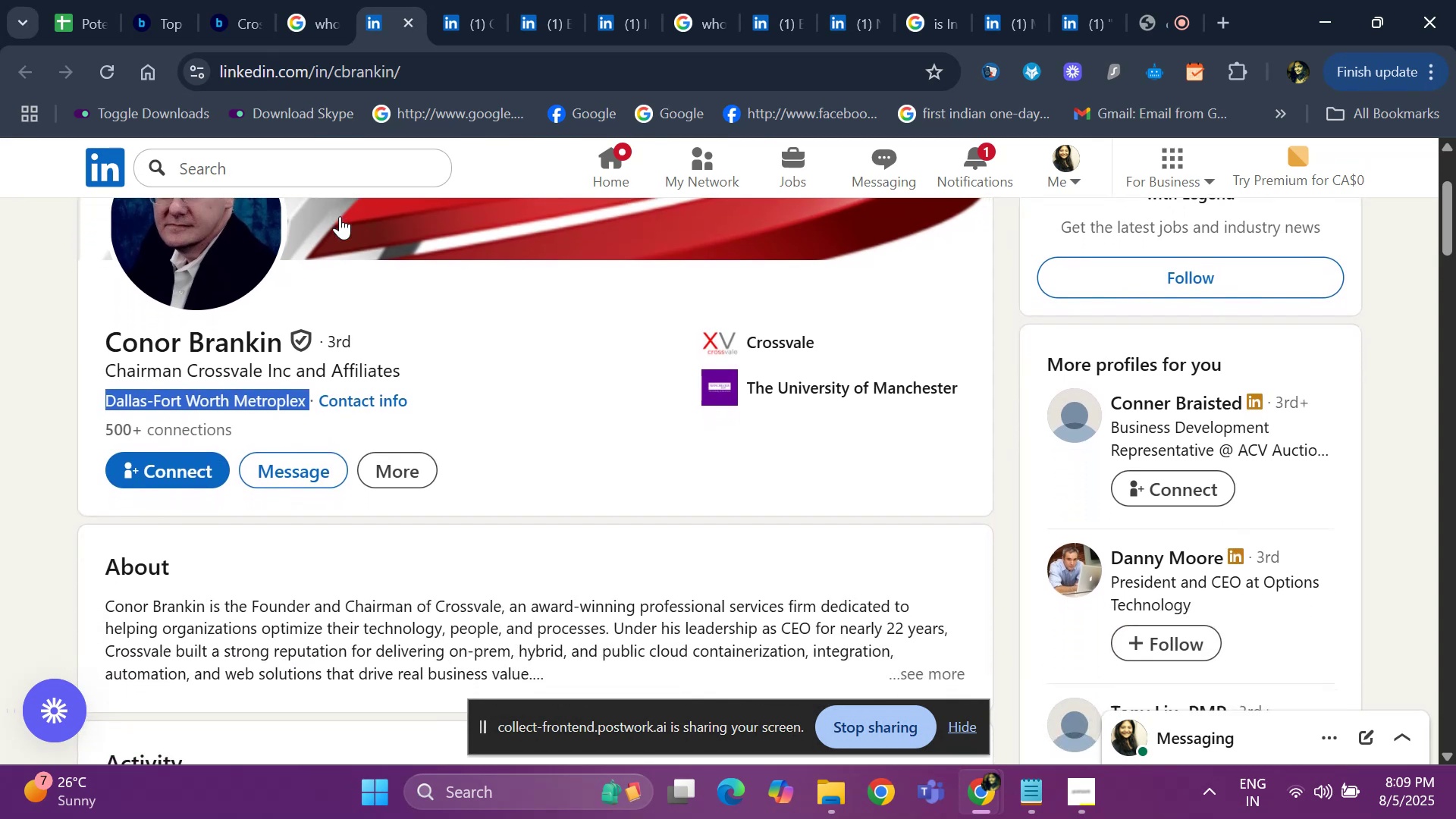 
hold_key(key=ArrowDown, duration=1.01)
 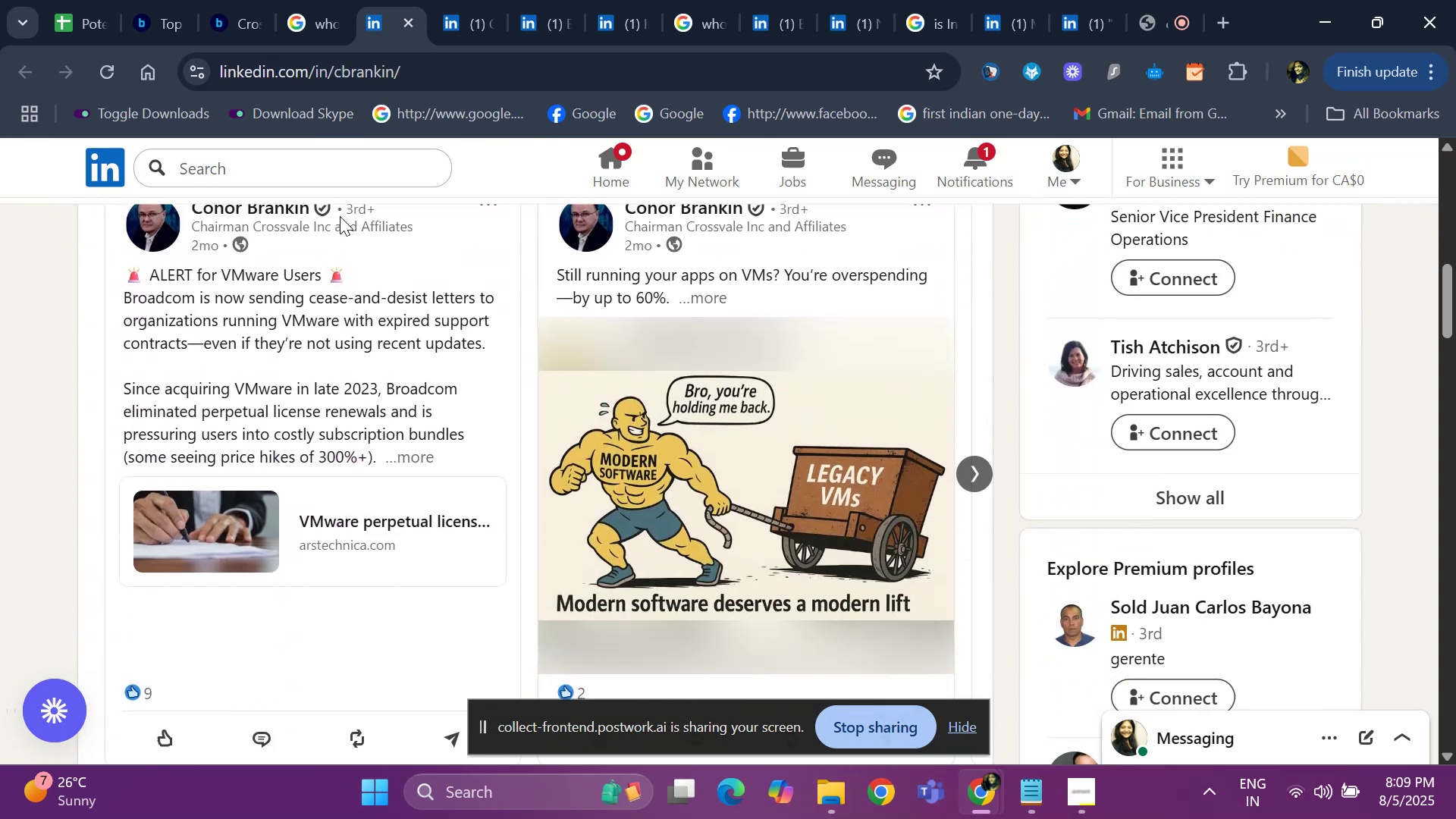 
key(ArrowDown)
 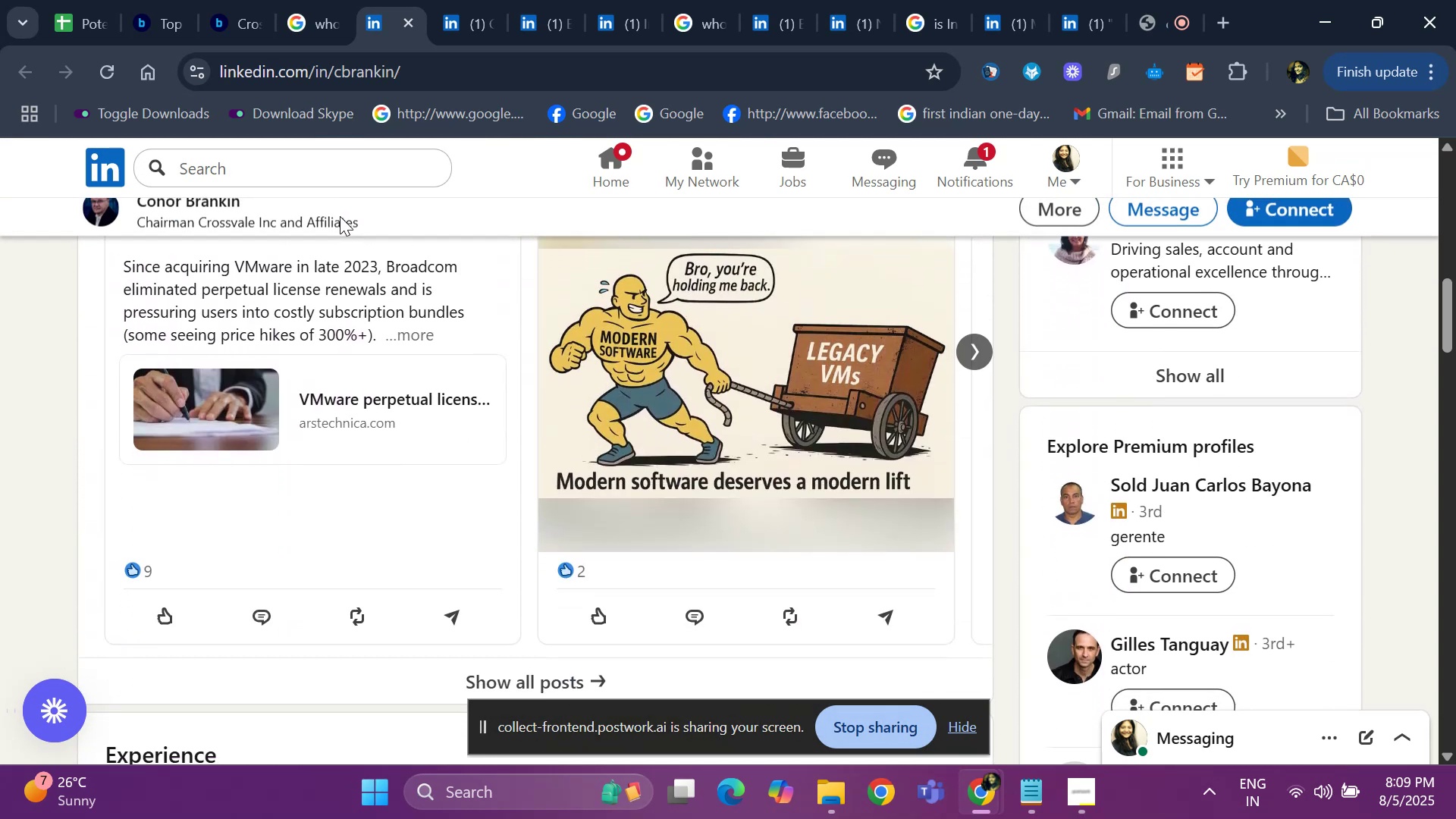 
key(ArrowDown)
 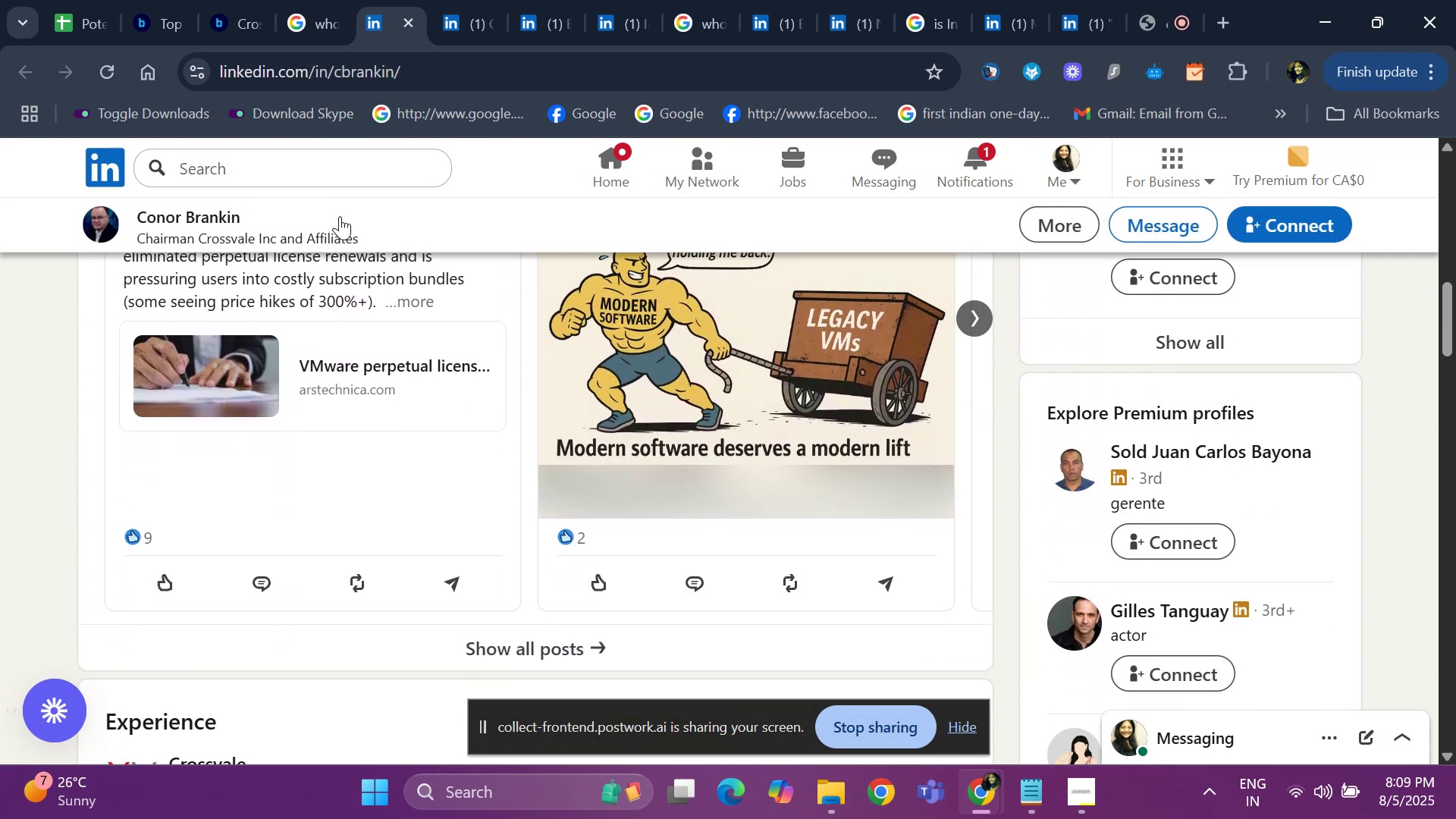 
key(ArrowDown)
 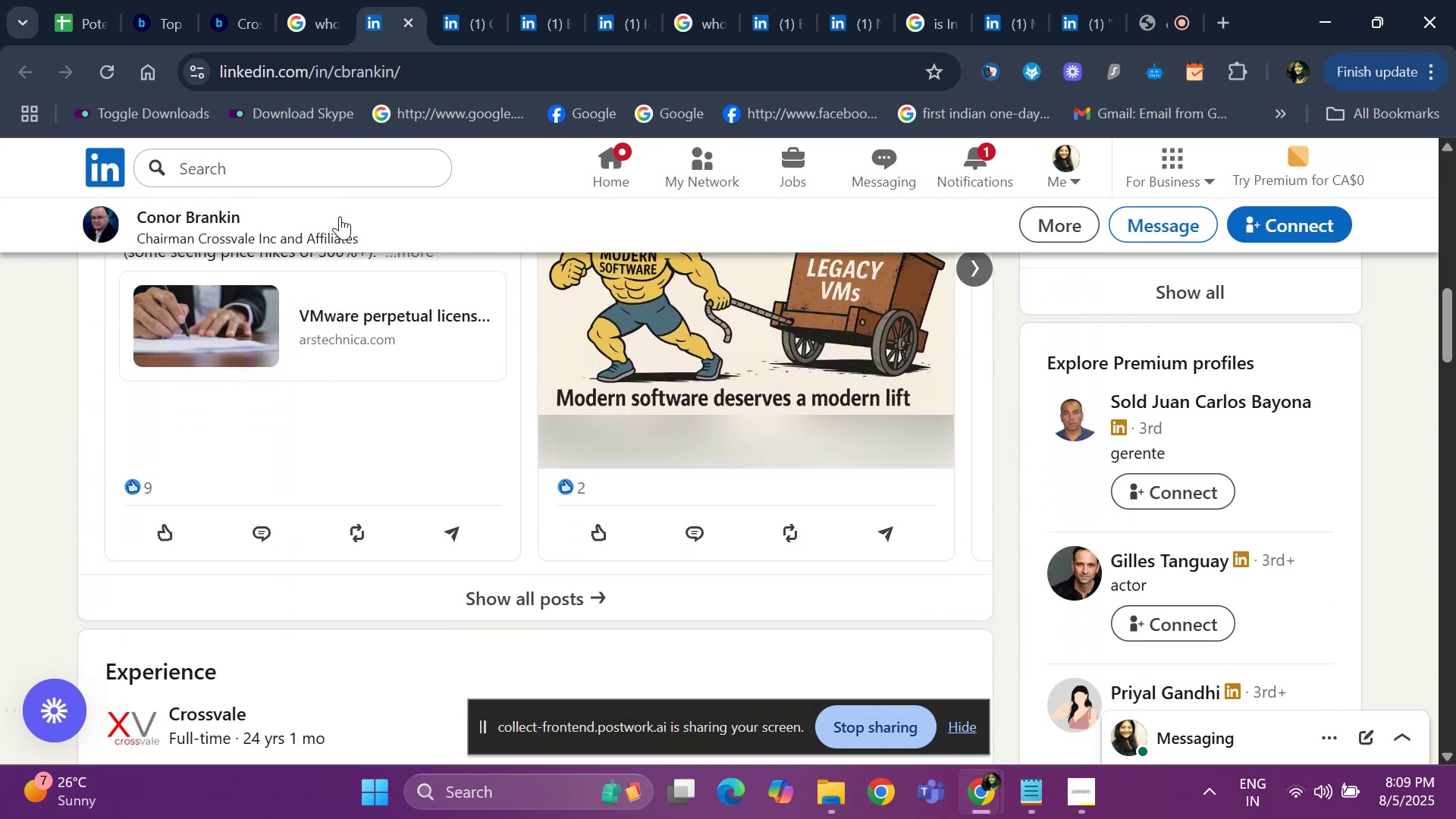 
key(ArrowDown)
 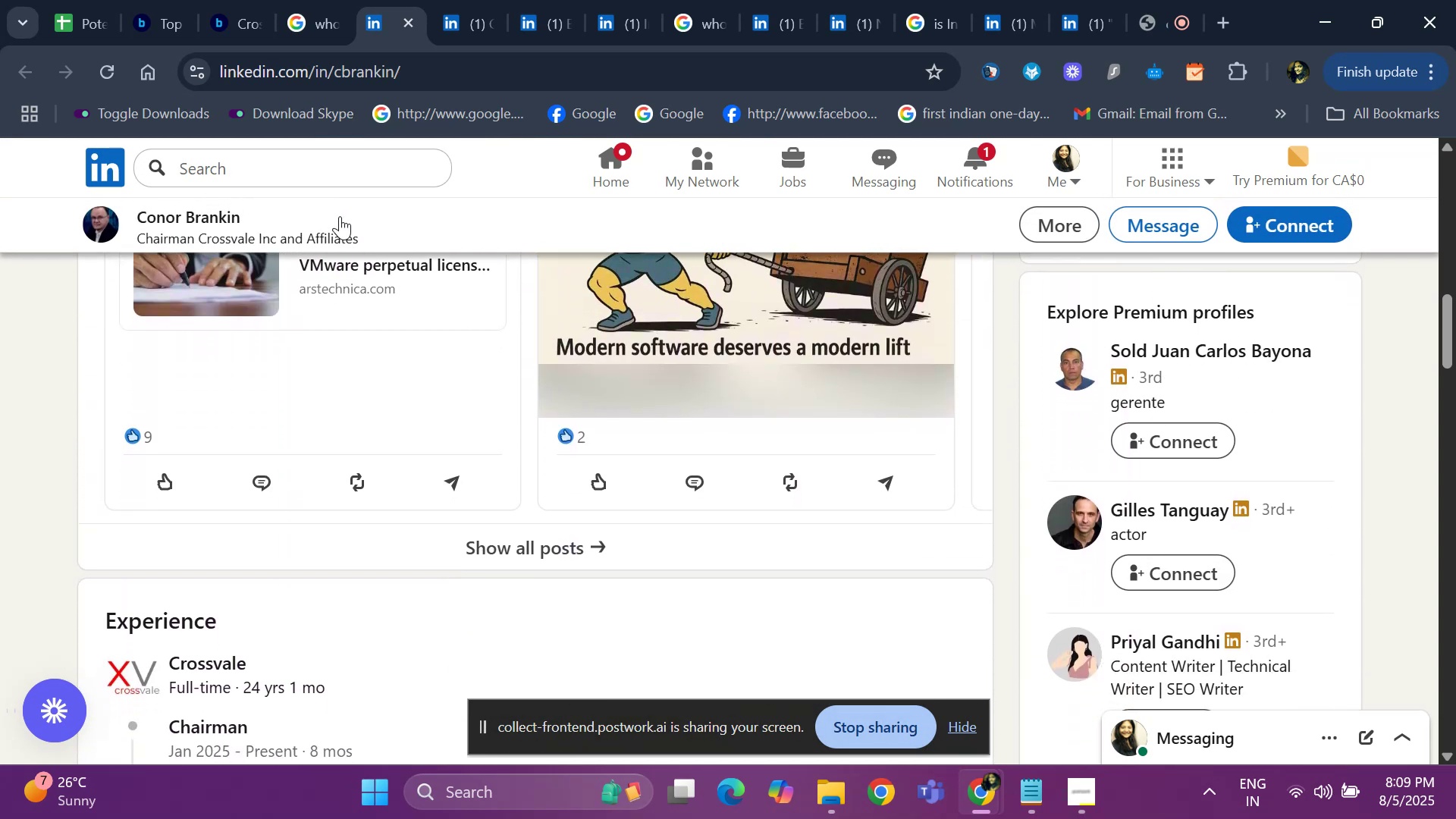 
key(ArrowDown)
 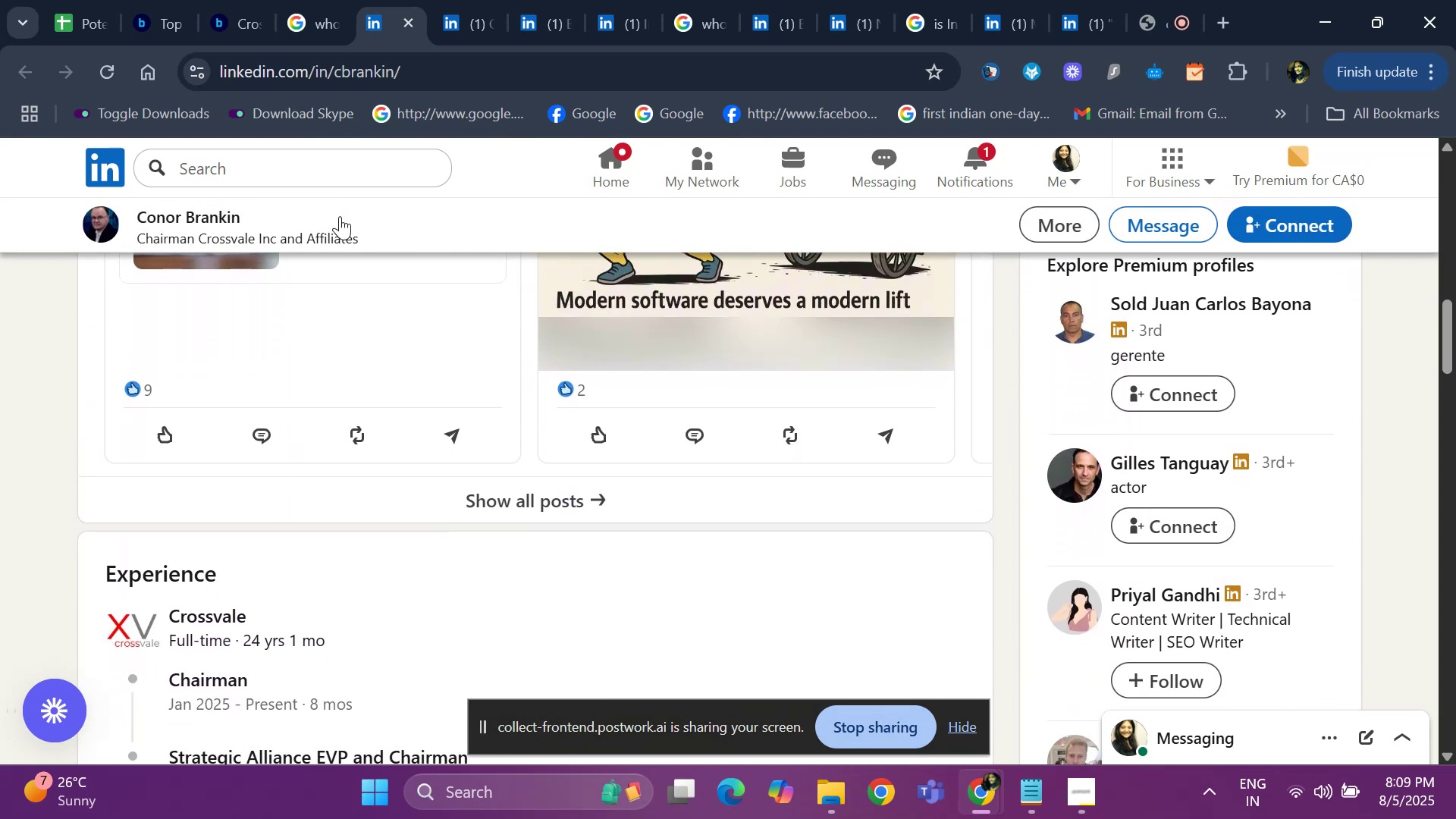 
key(ArrowDown)
 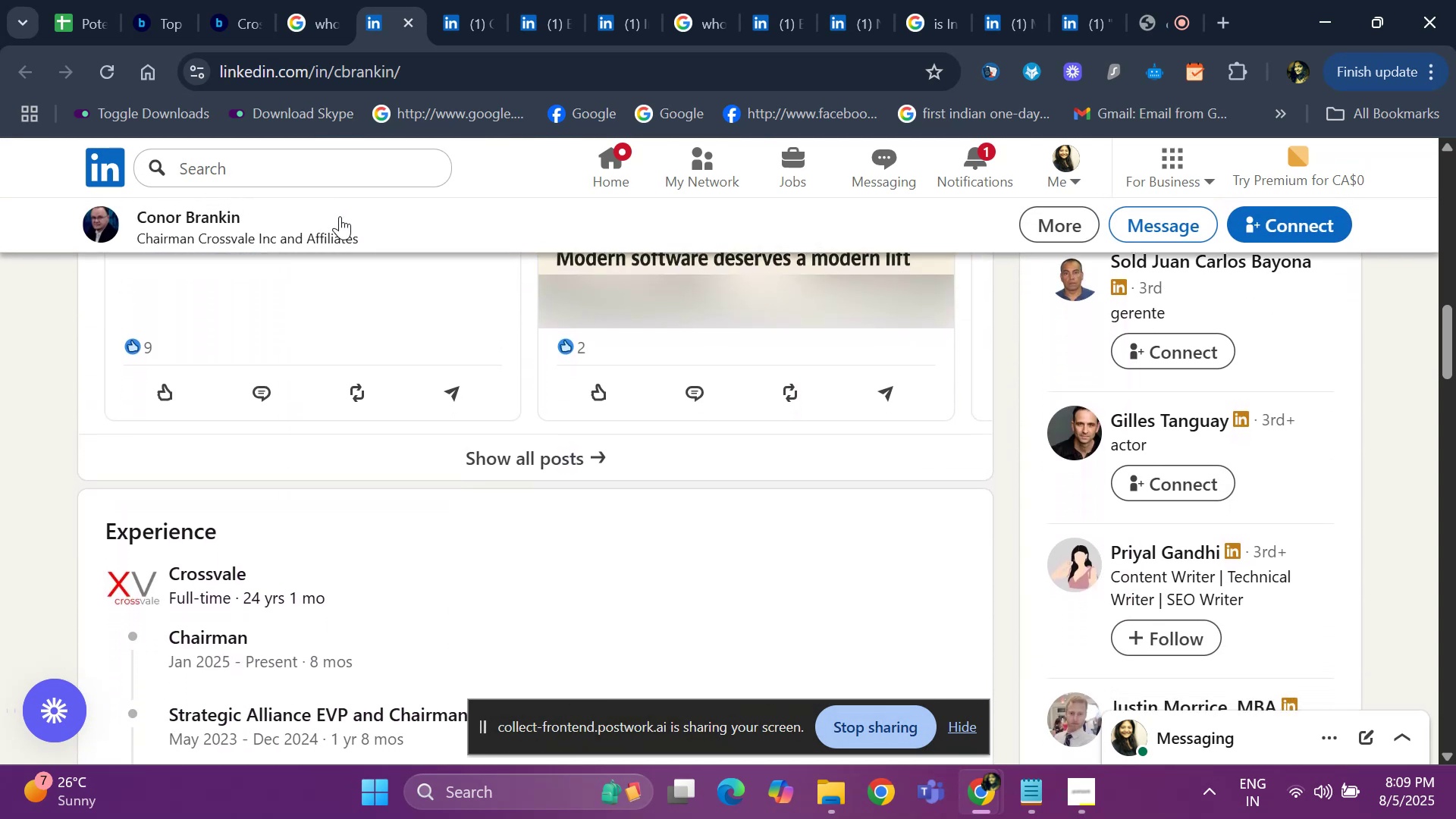 
key(ArrowDown)
 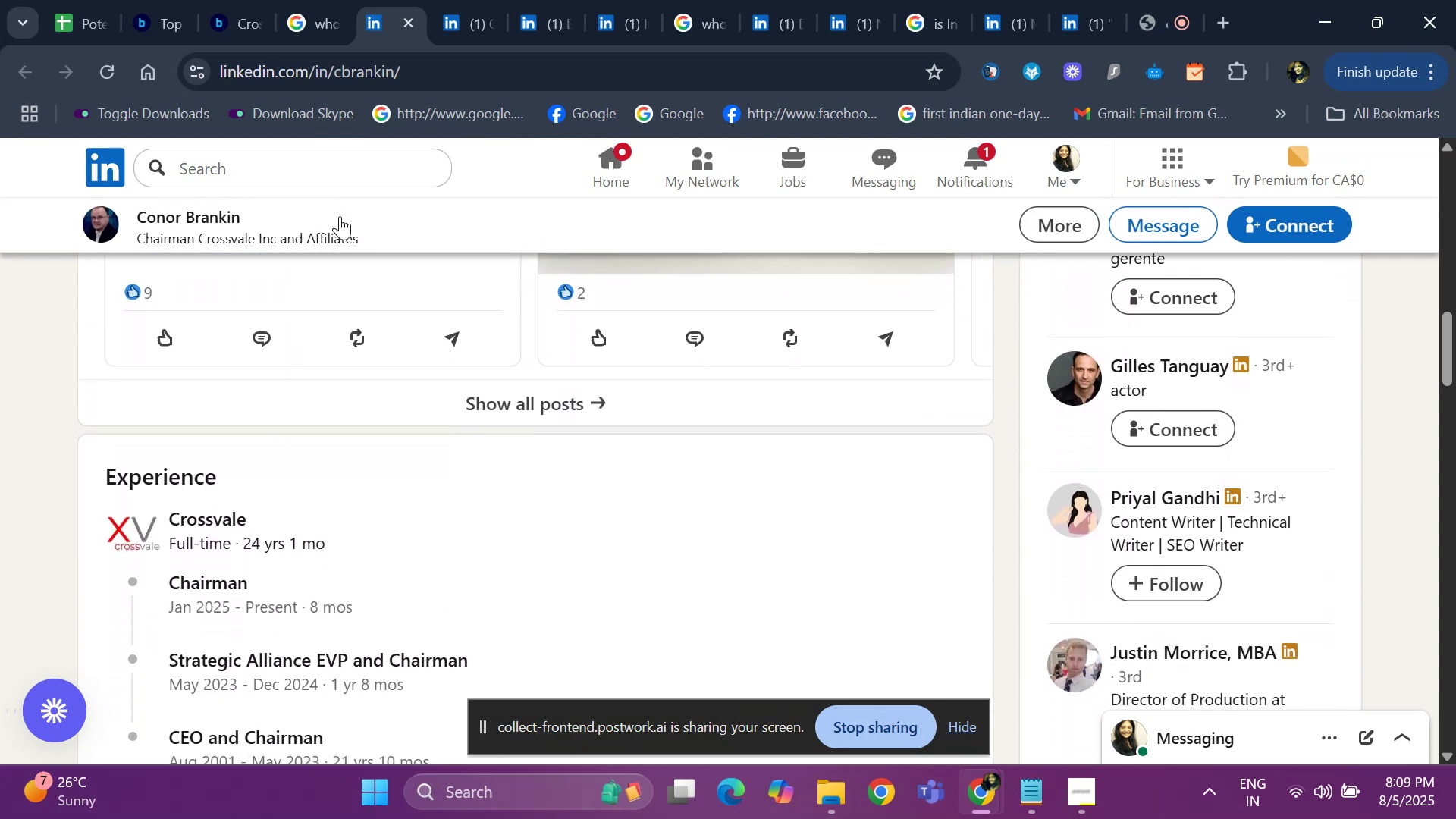 
key(ArrowDown)
 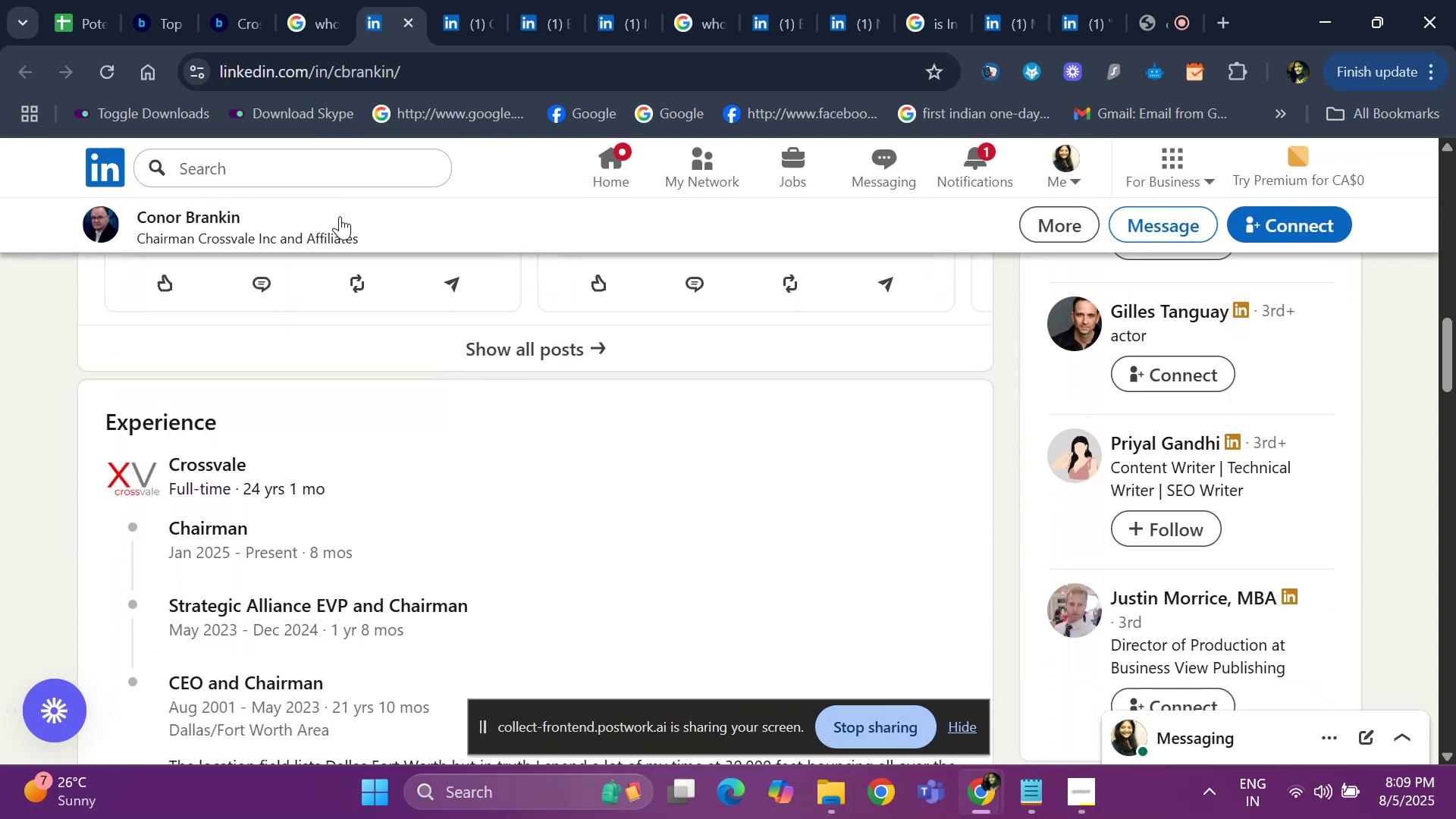 
key(ArrowDown)
 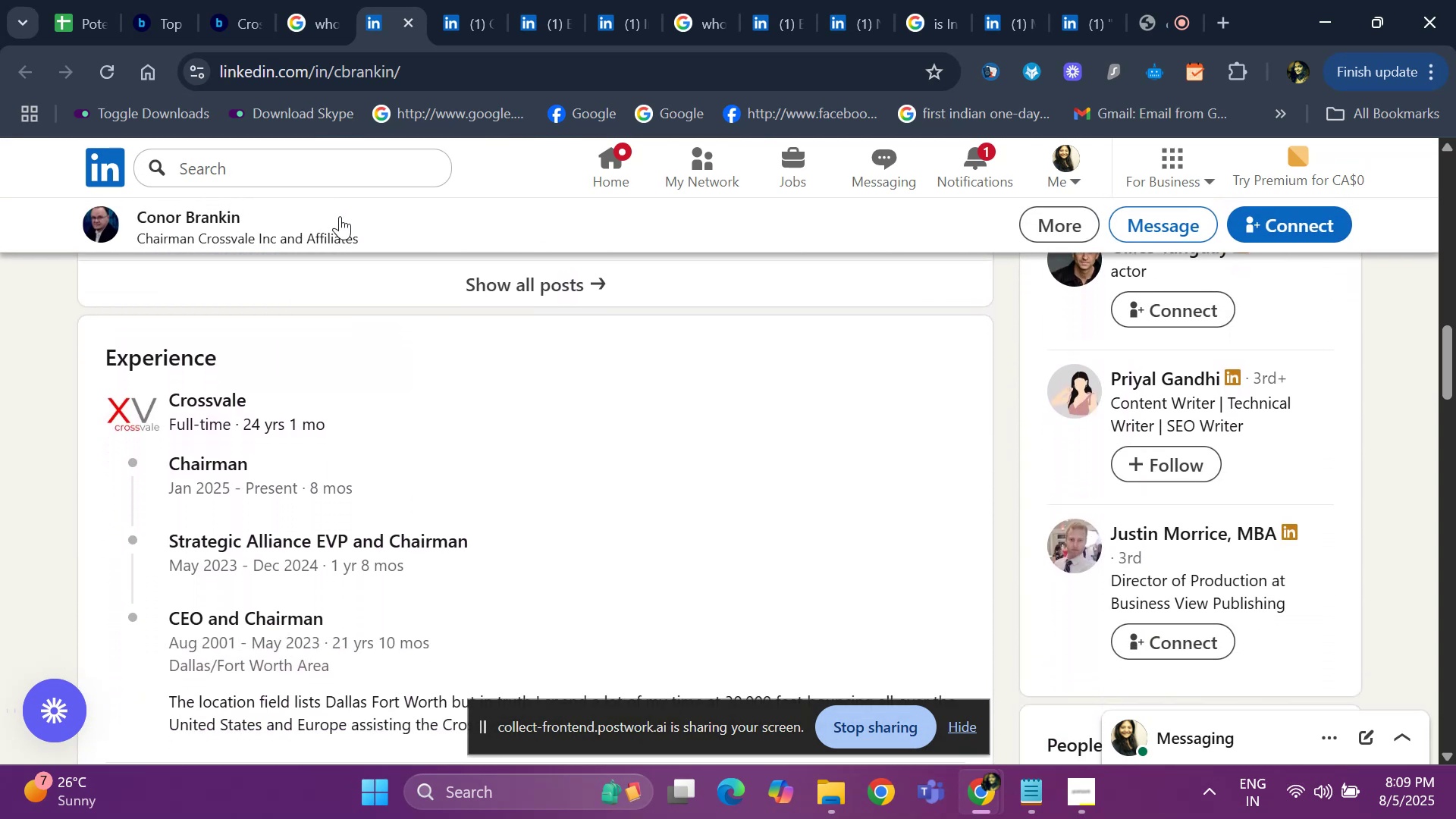 
left_click([73, 14])
 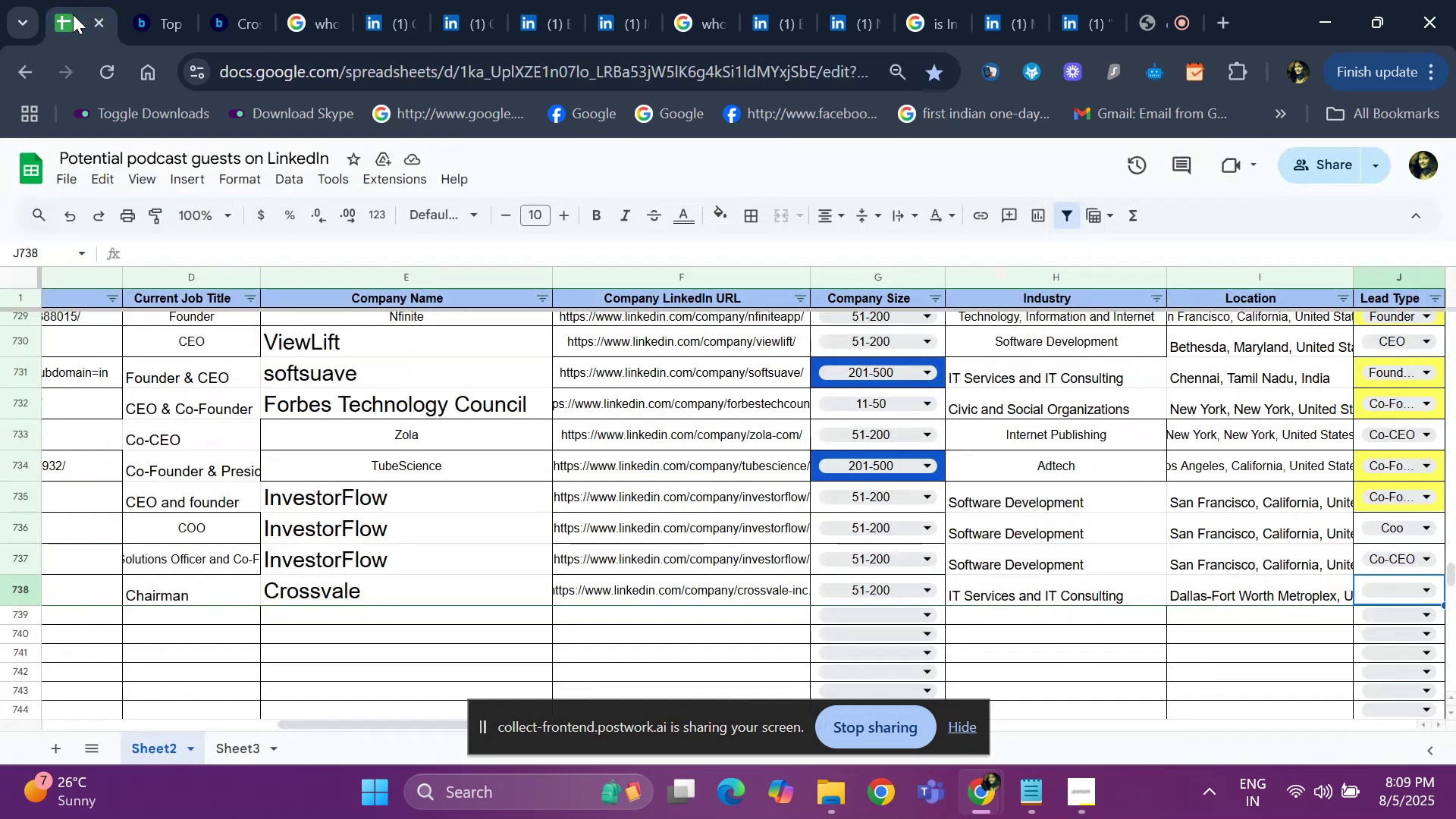 
hold_key(key=ArrowRight, duration=0.62)
 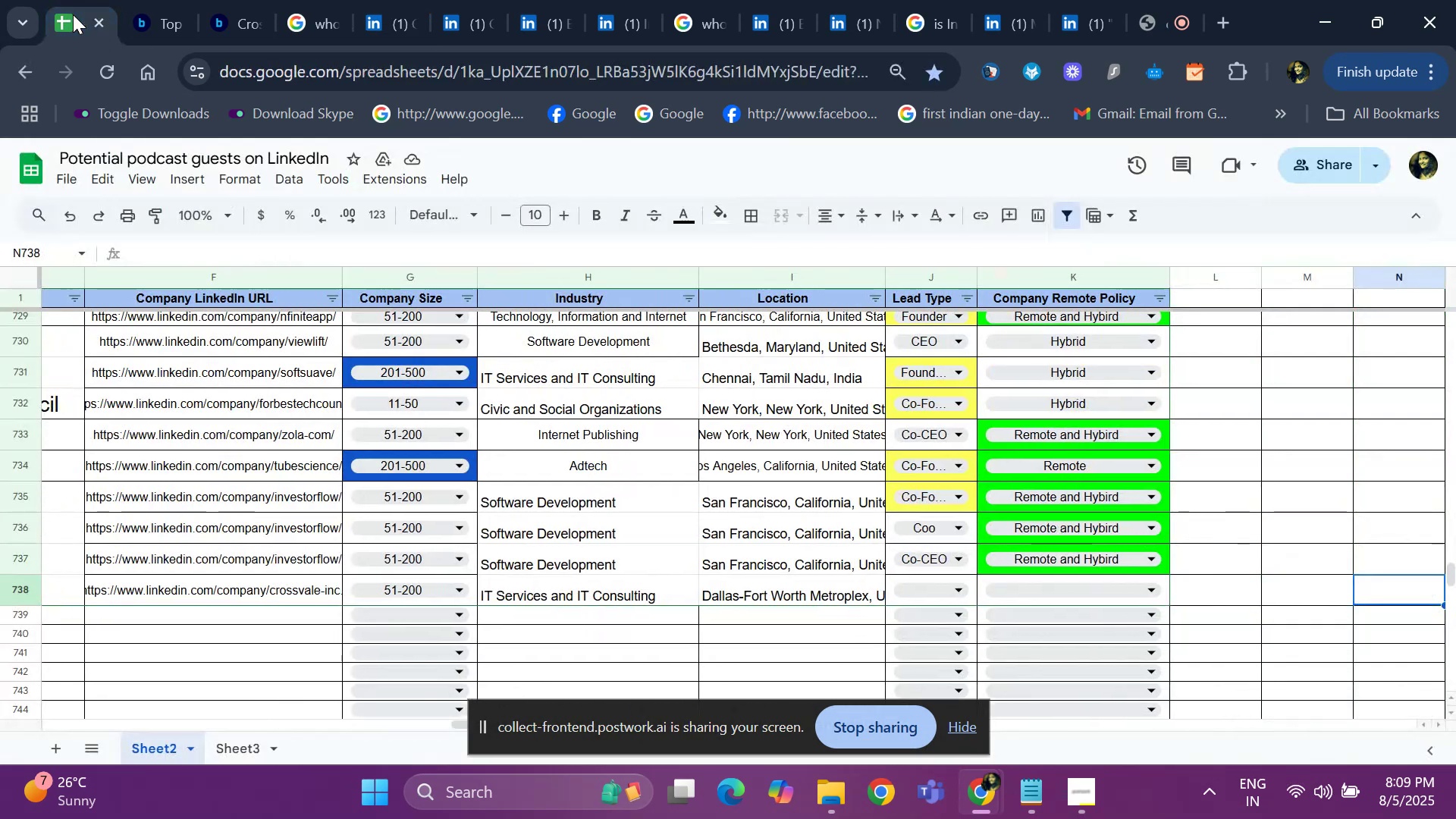 
key(ArrowLeft)
 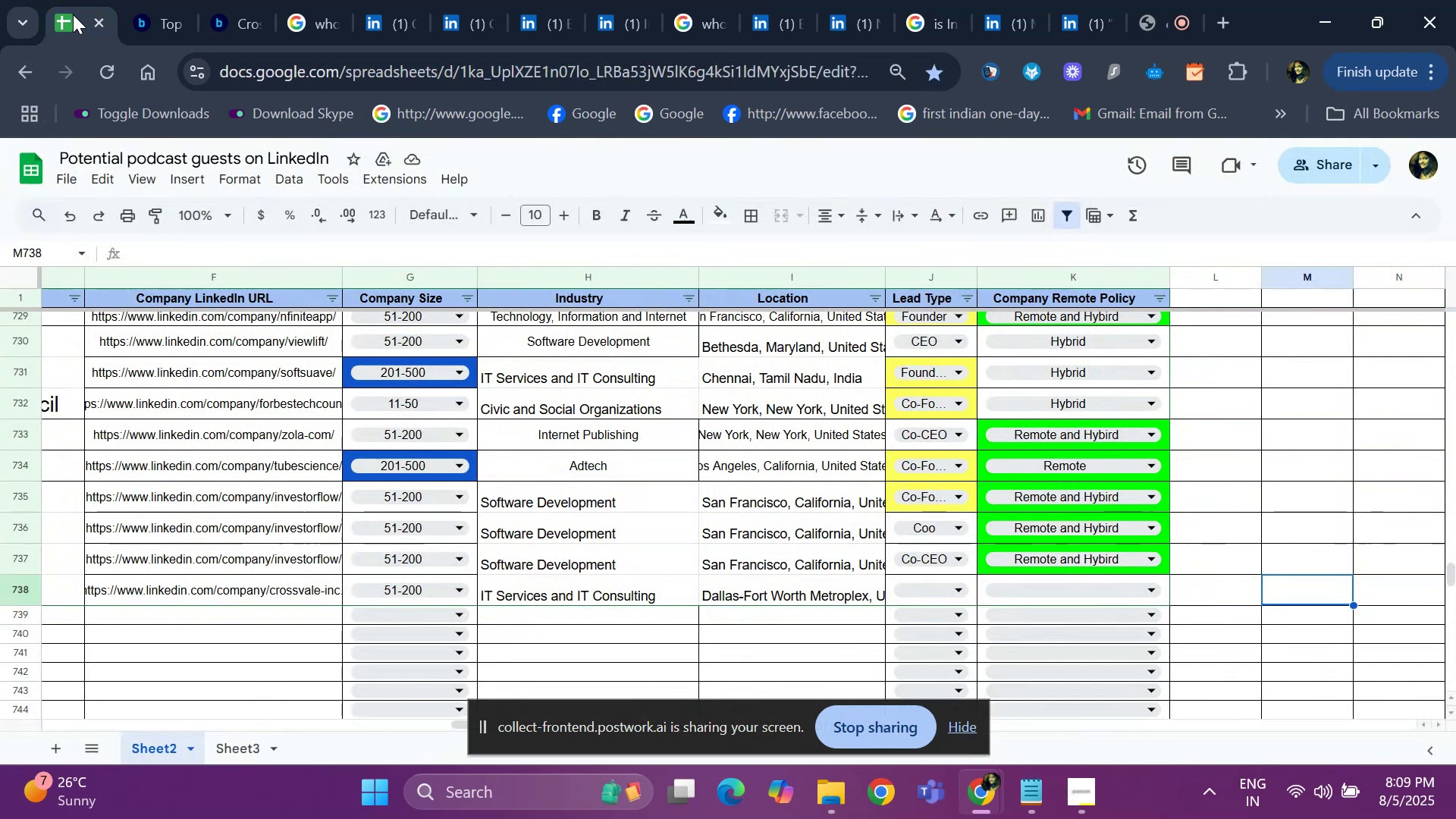 
key(ArrowLeft)
 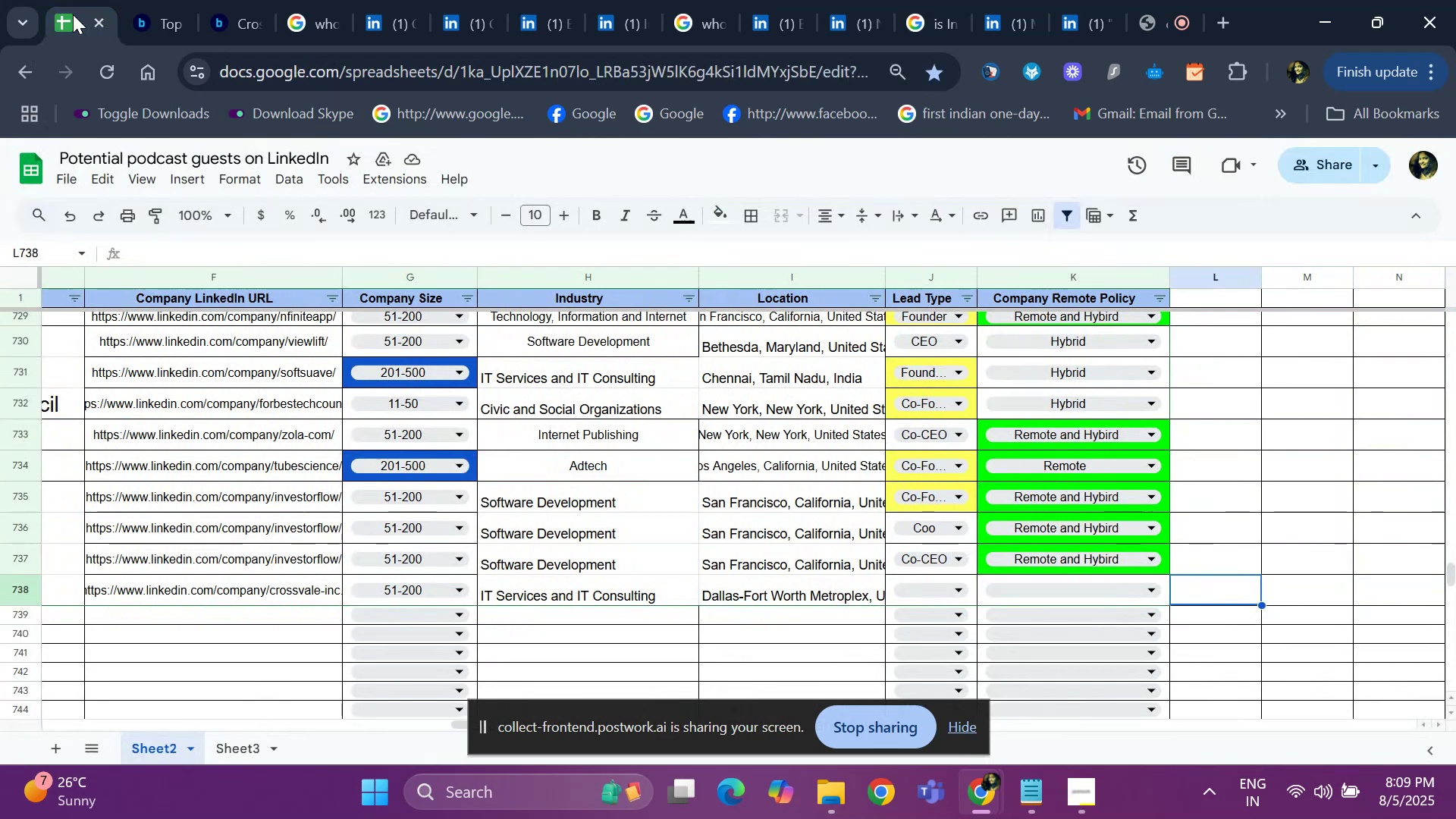 
key(ArrowLeft)
 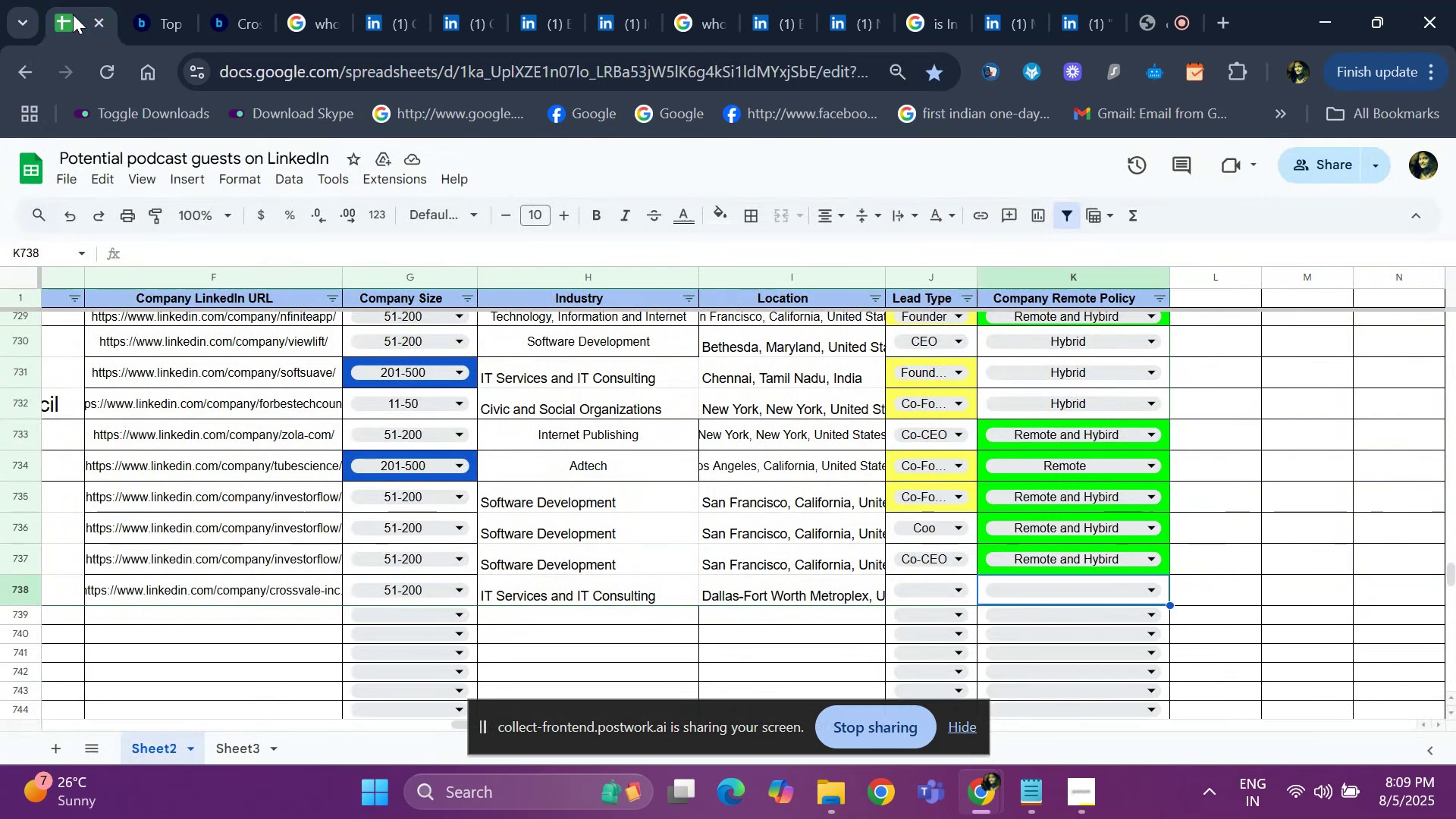 
key(ArrowLeft)
 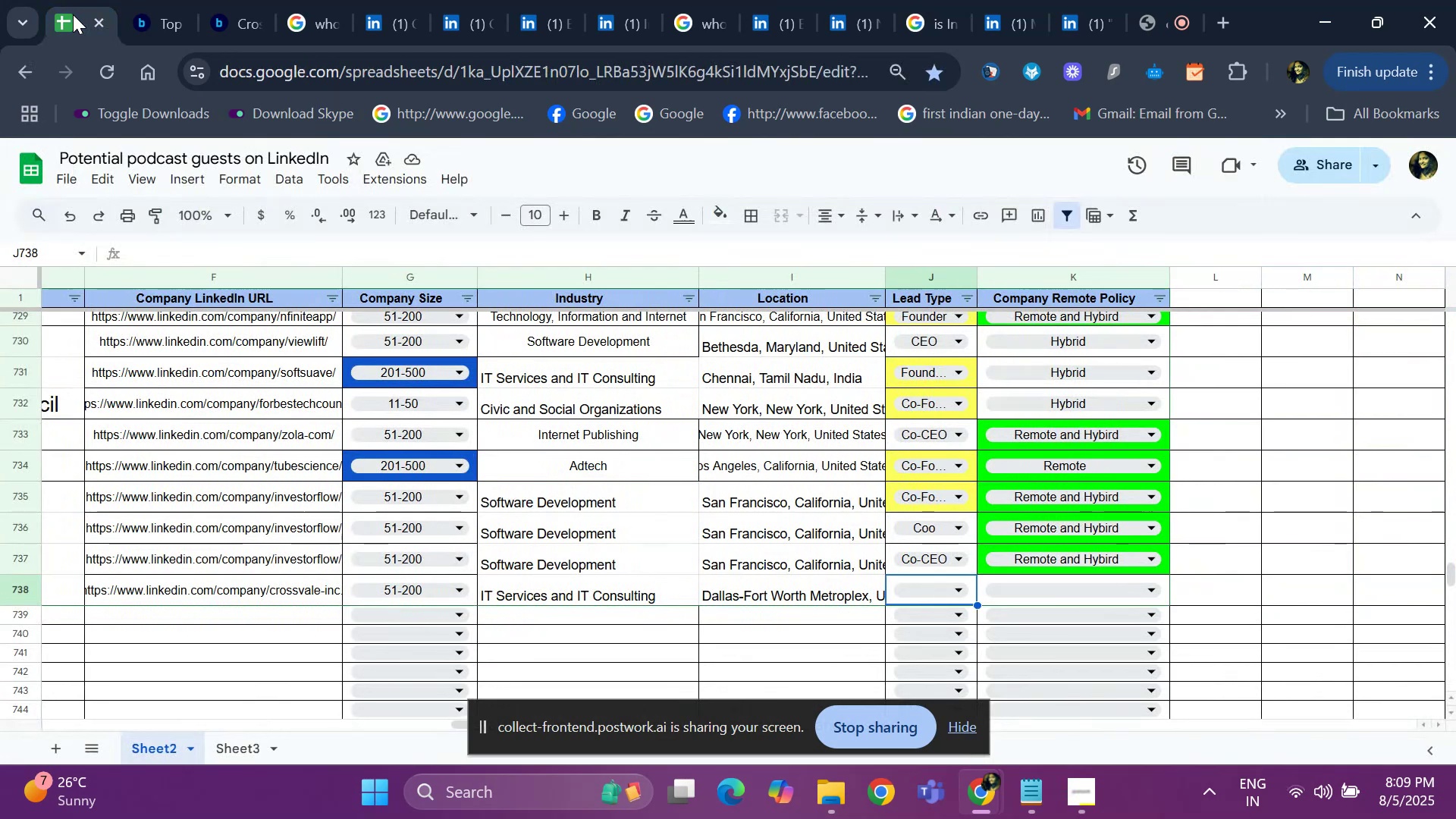 
type(CEO)
 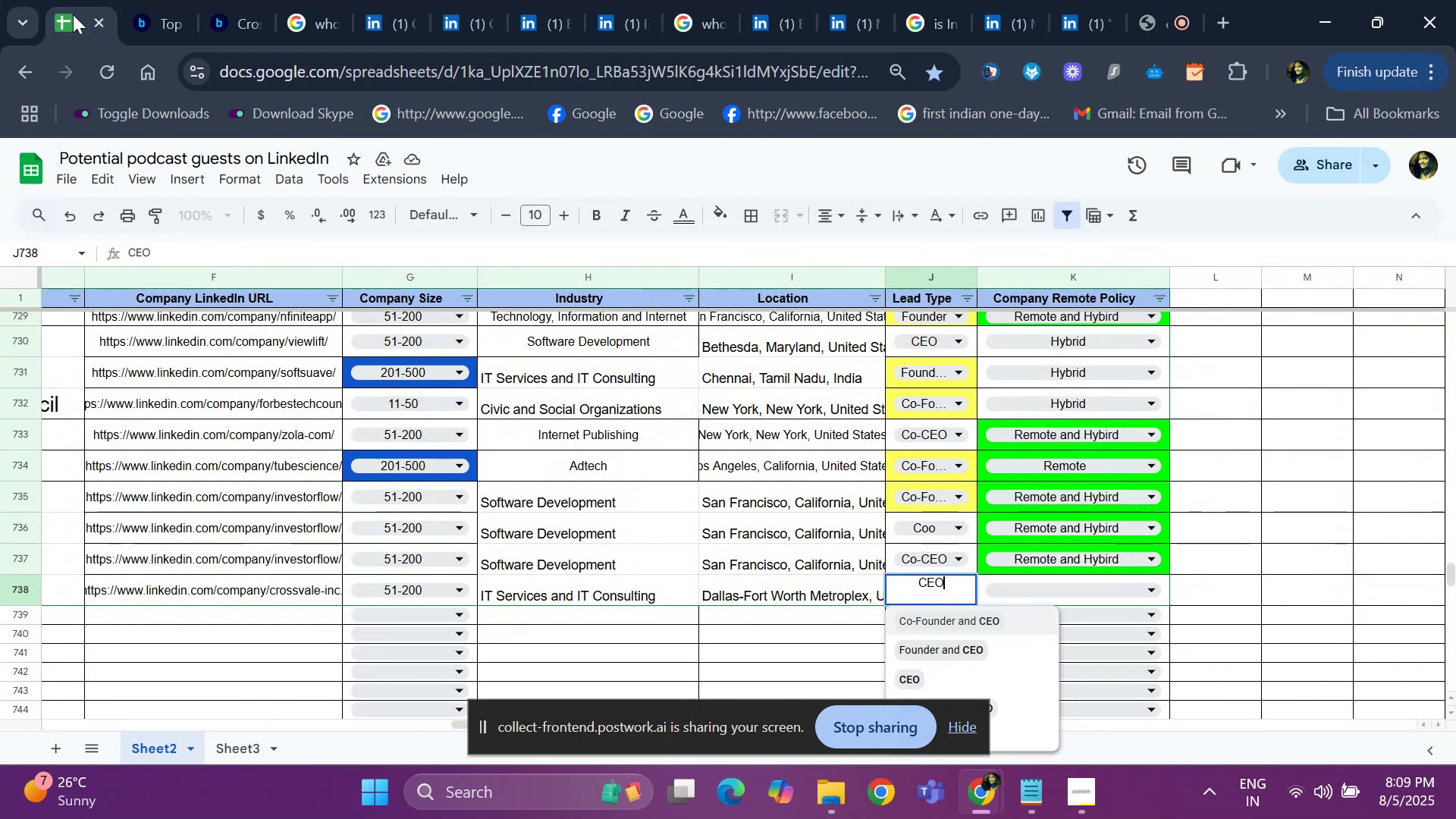 
key(ArrowRight)
 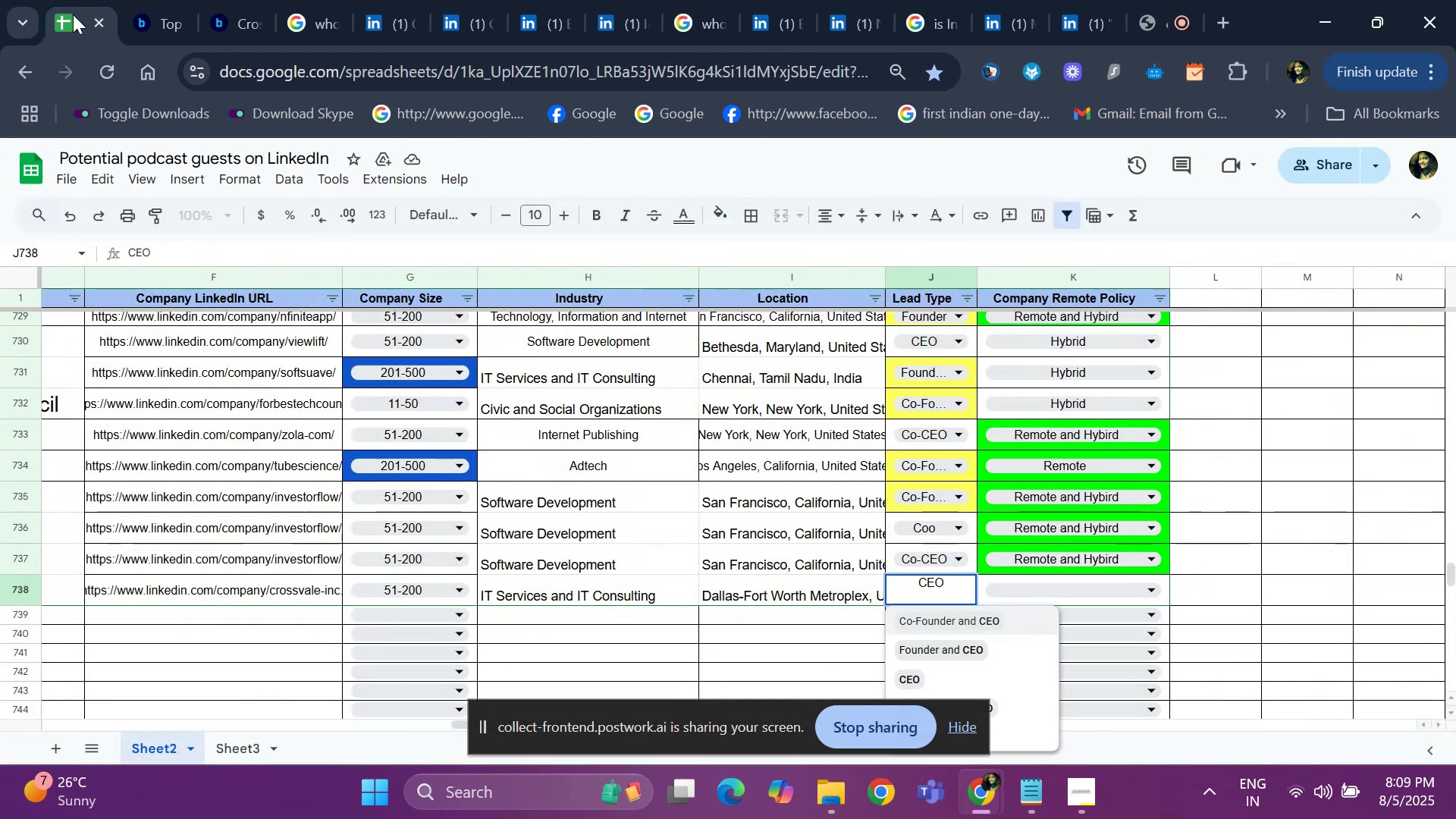 
key(ArrowLeft)
 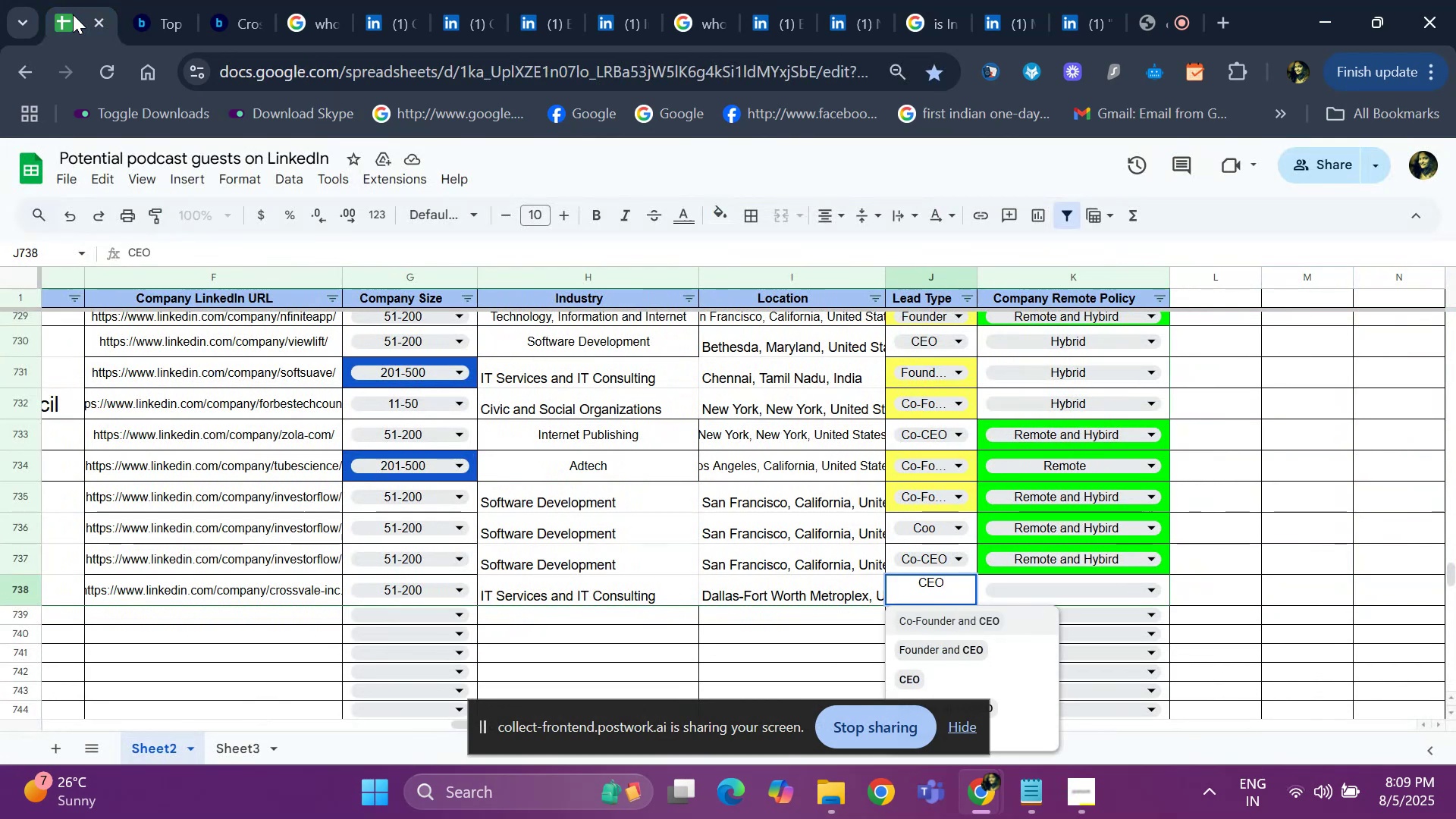 
key(ArrowLeft)
 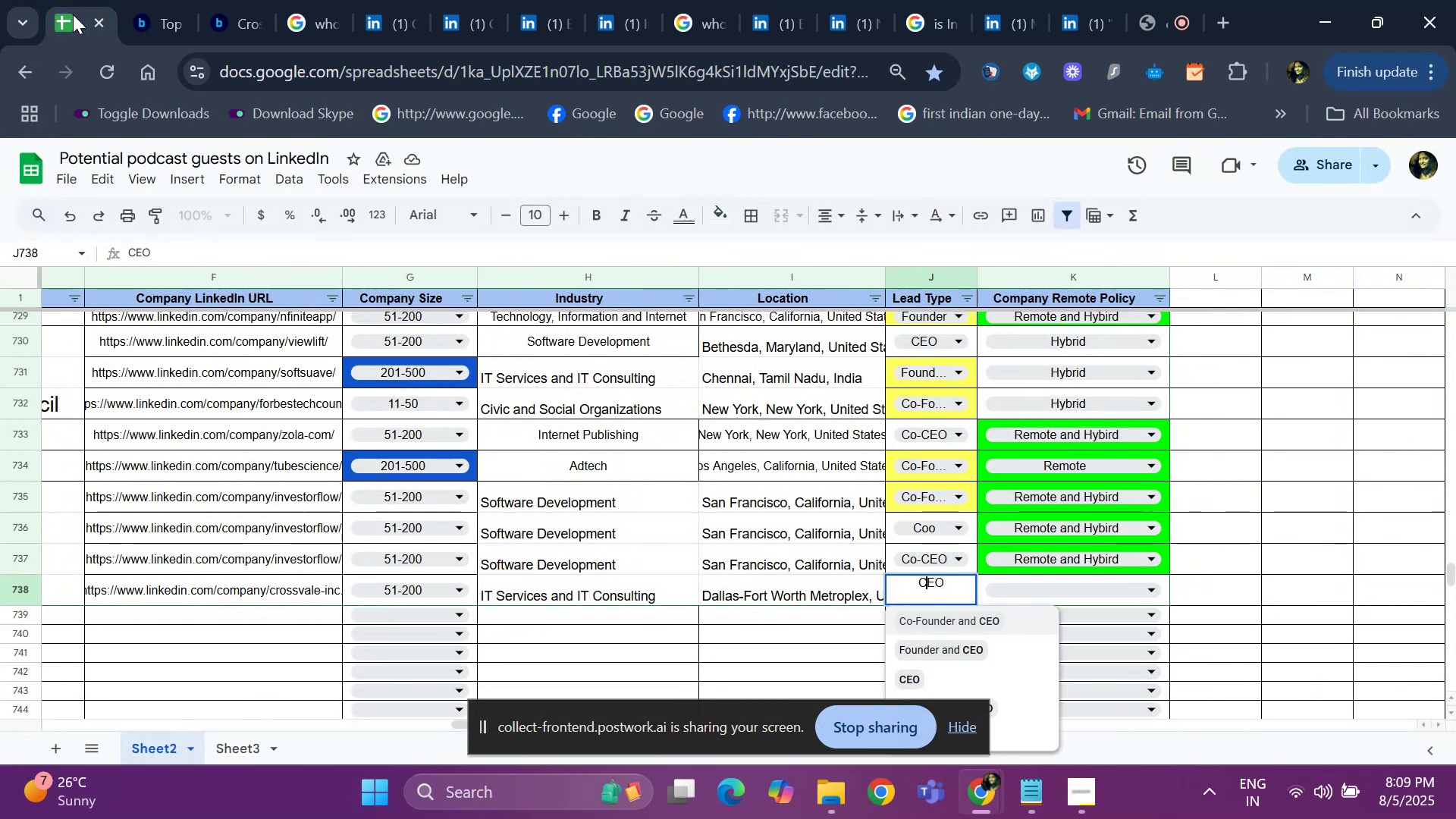 
key(Enter)
 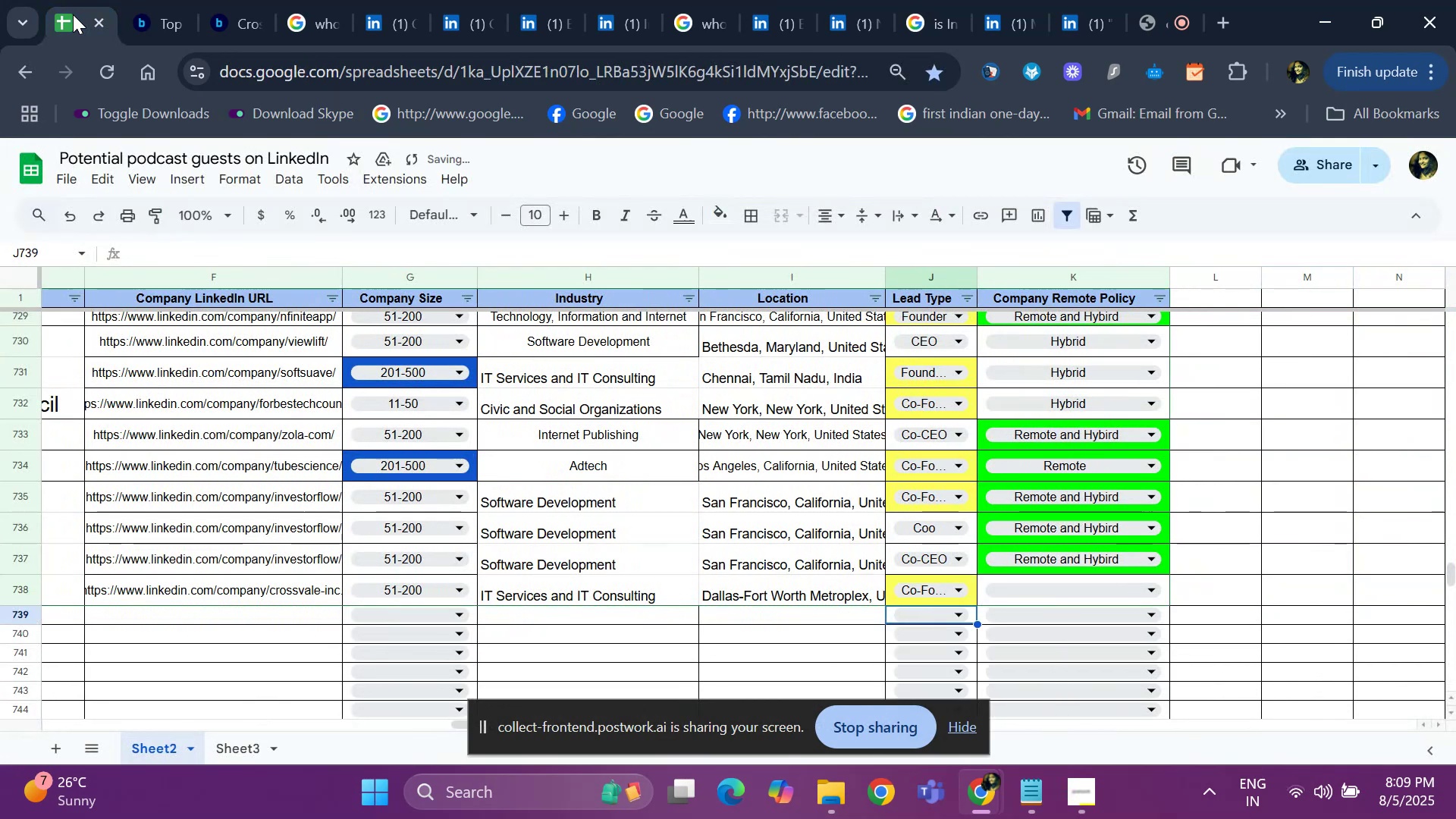 
hold_key(key=ArrowLeft, duration=0.67)
 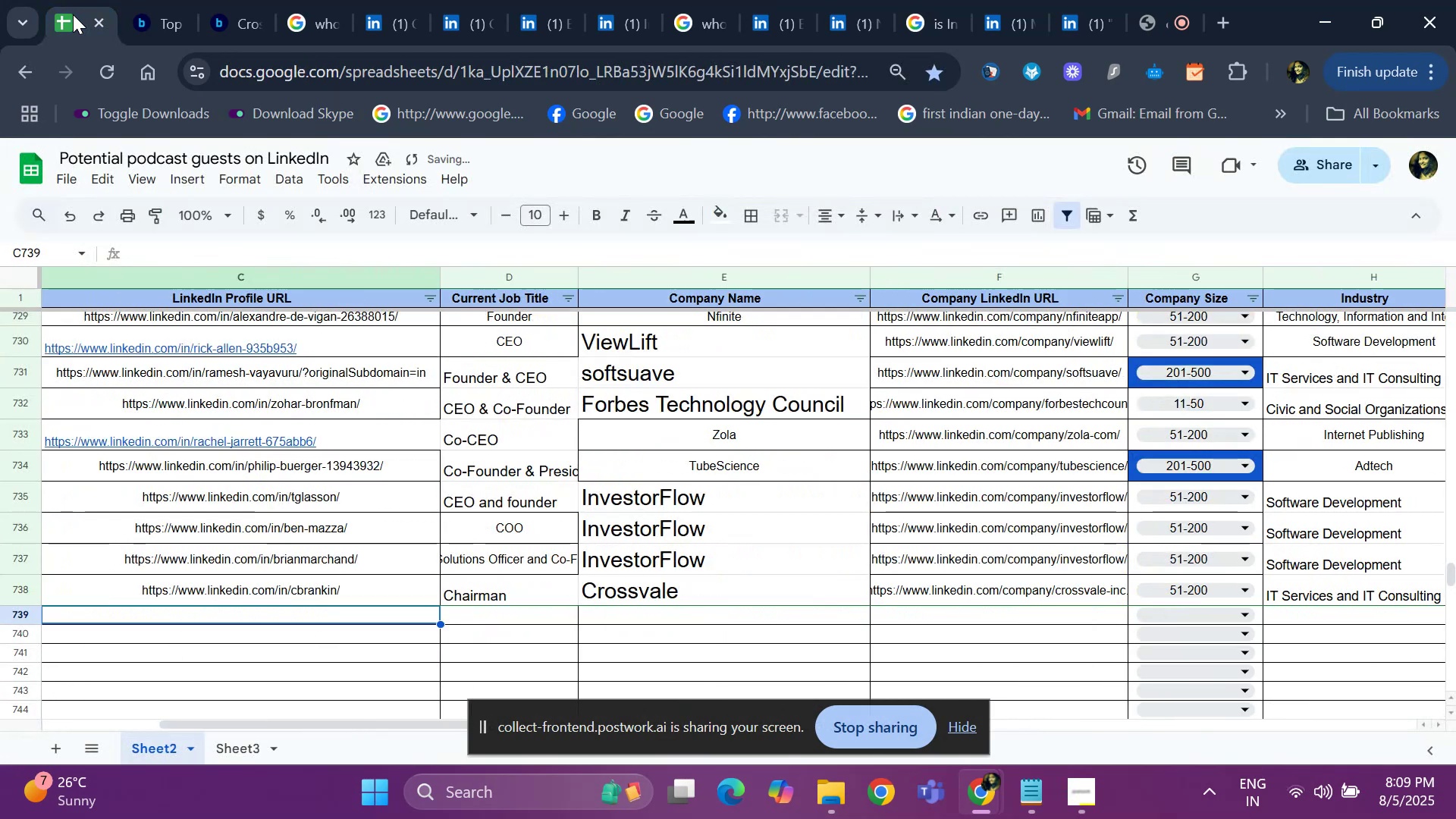 
key(ArrowRight)
 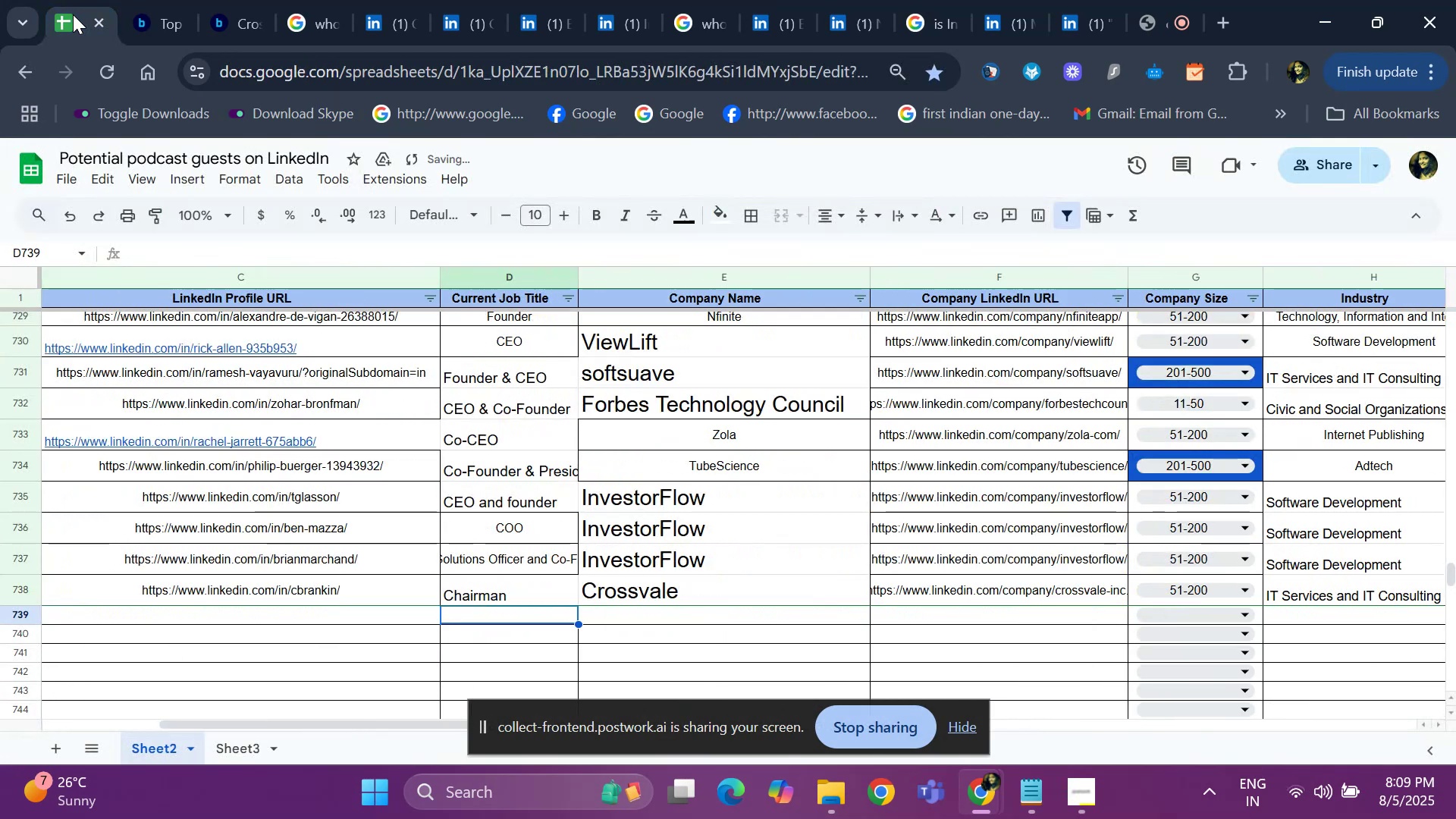 
key(ArrowUp)
 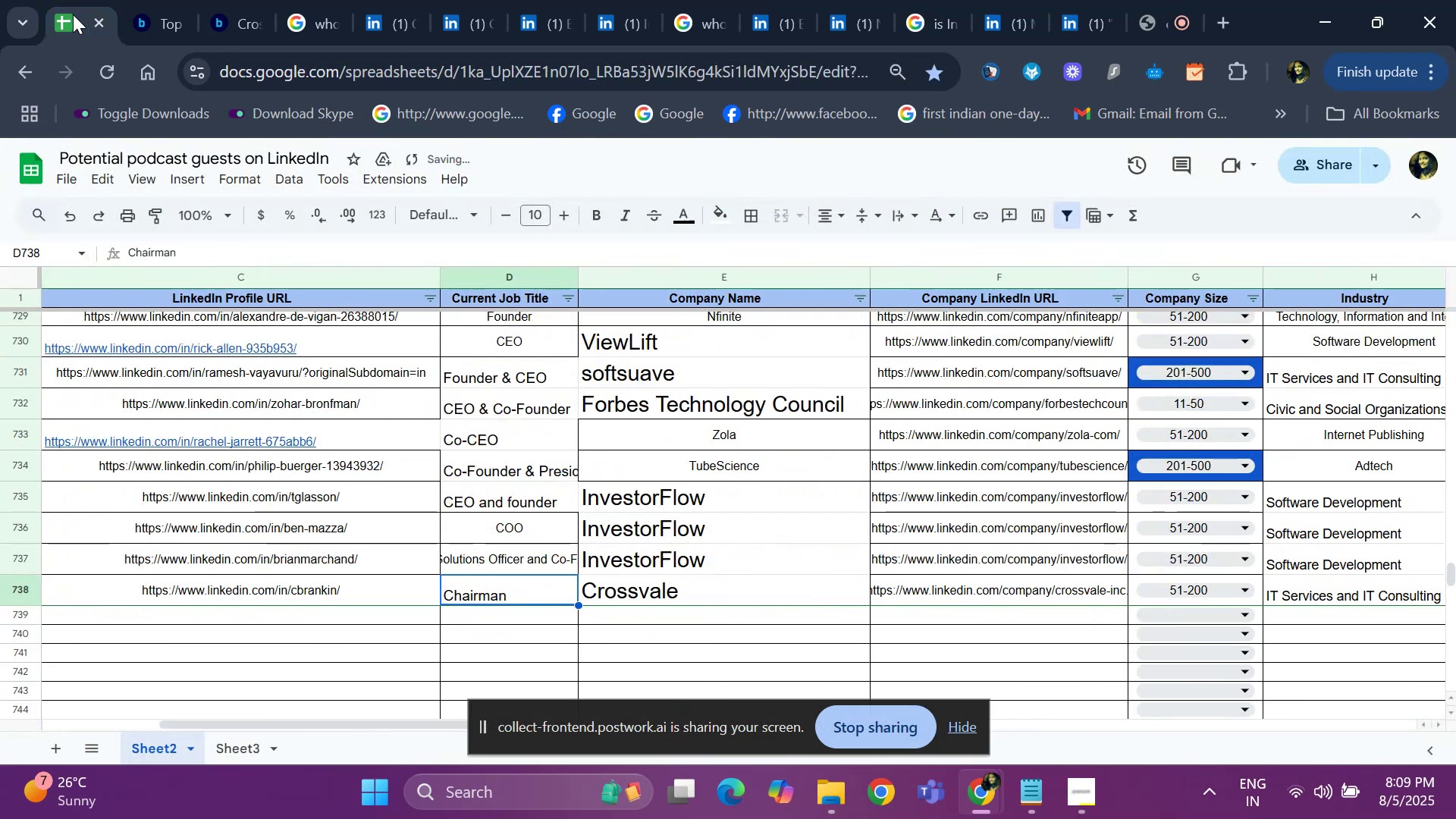 
key(ArrowRight)
 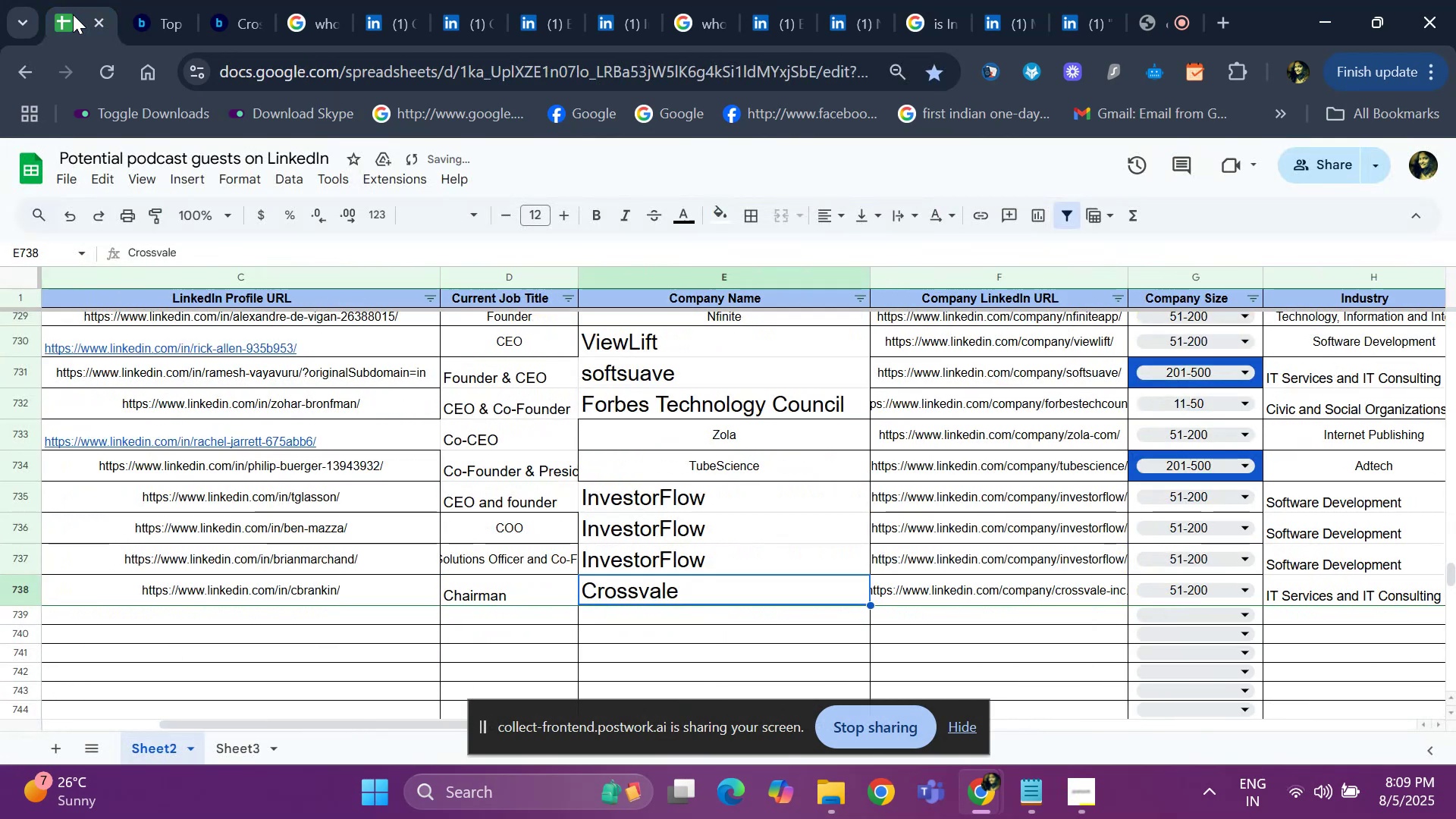 
key(Control+C)
 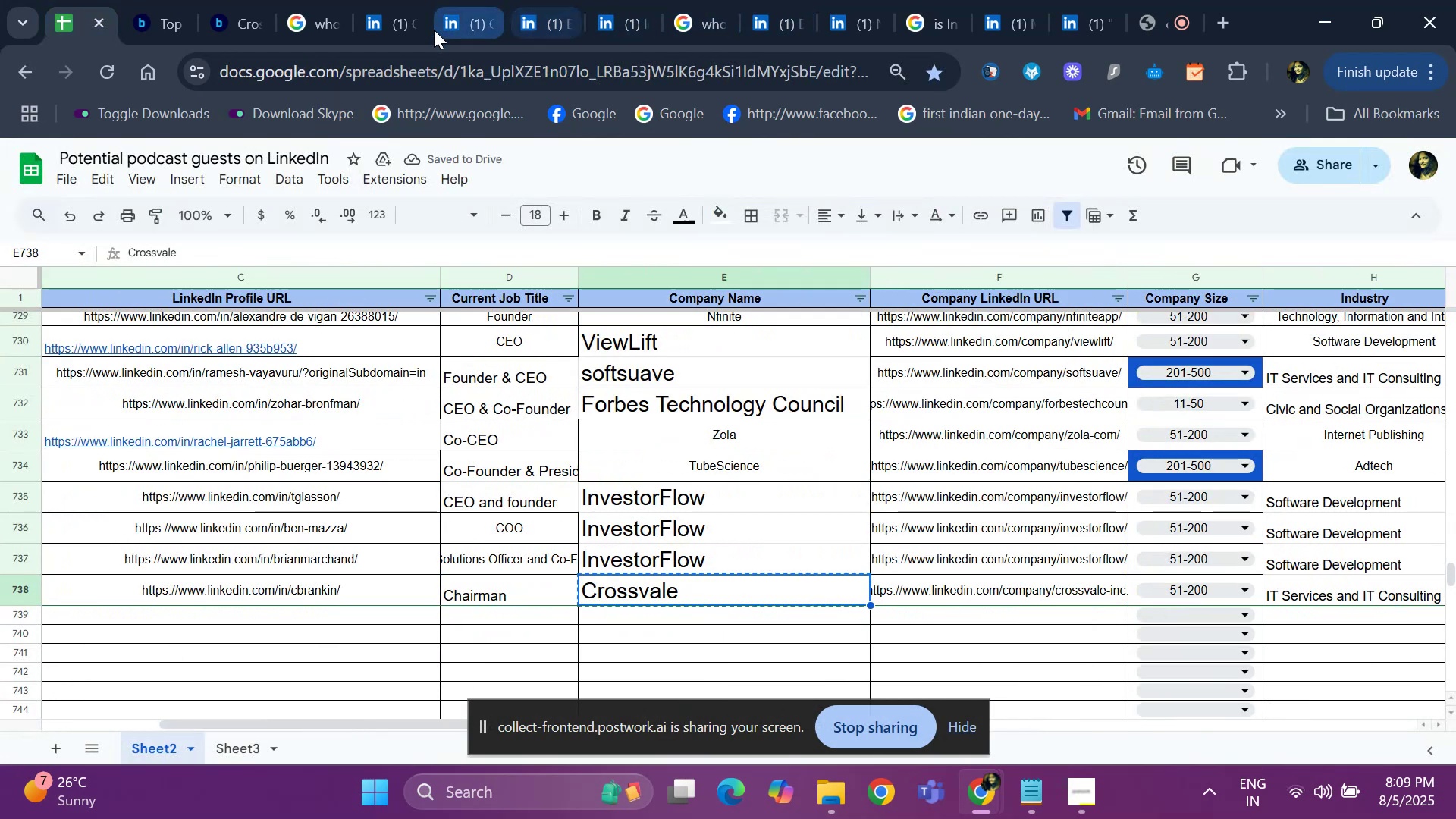 
left_click([325, 13])
 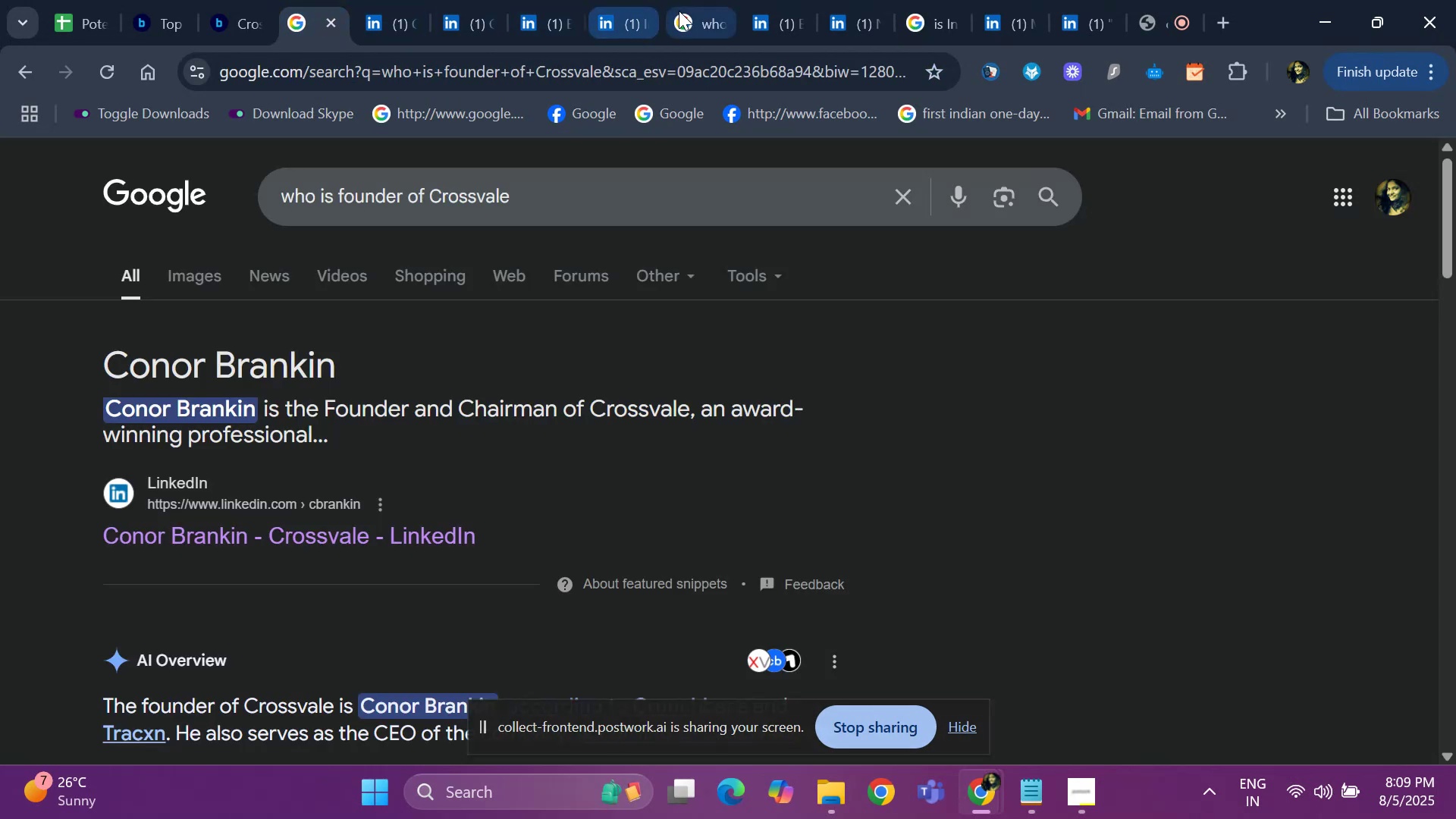 
left_click([679, 11])
 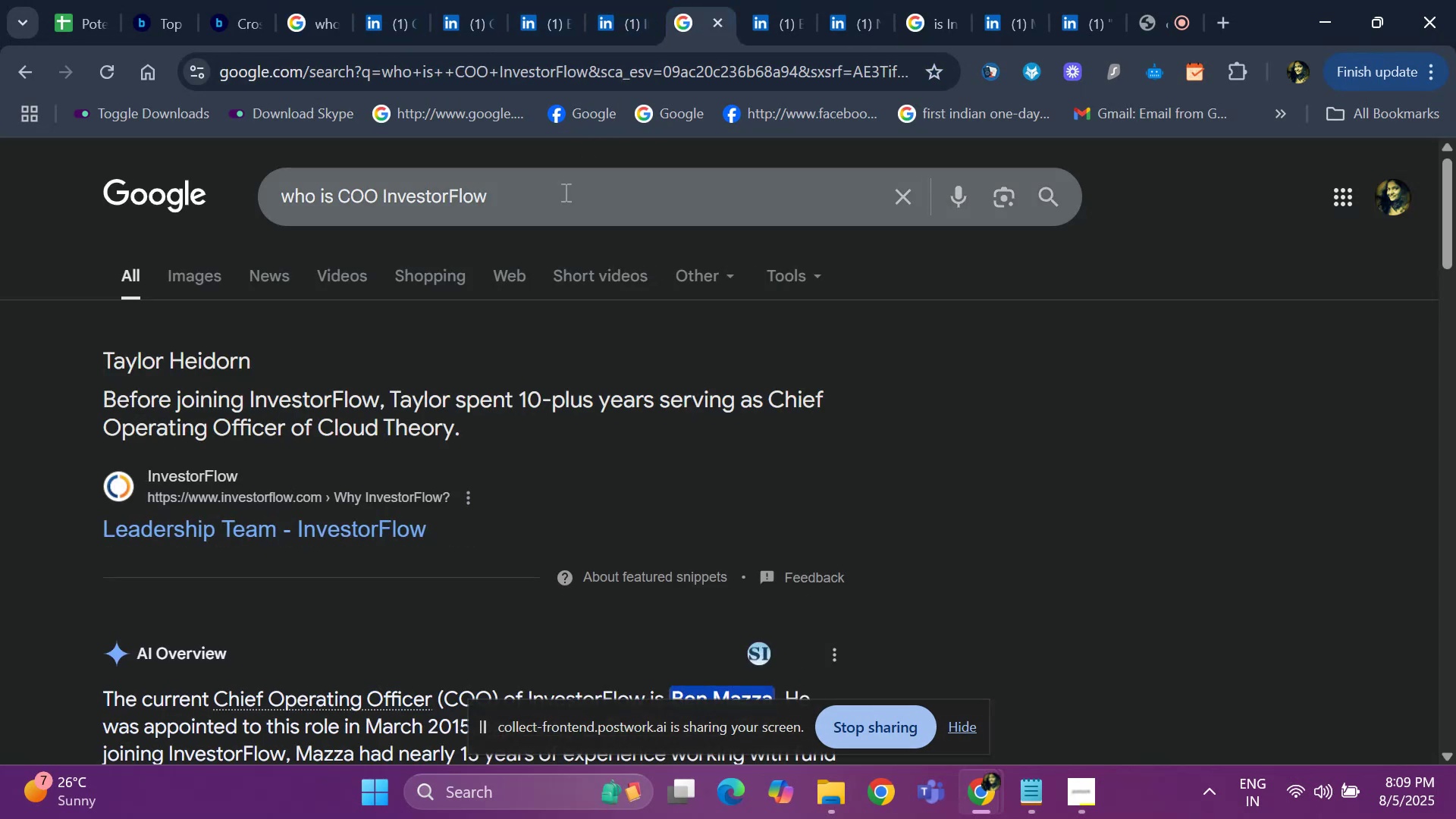 
left_click([564, 192])
 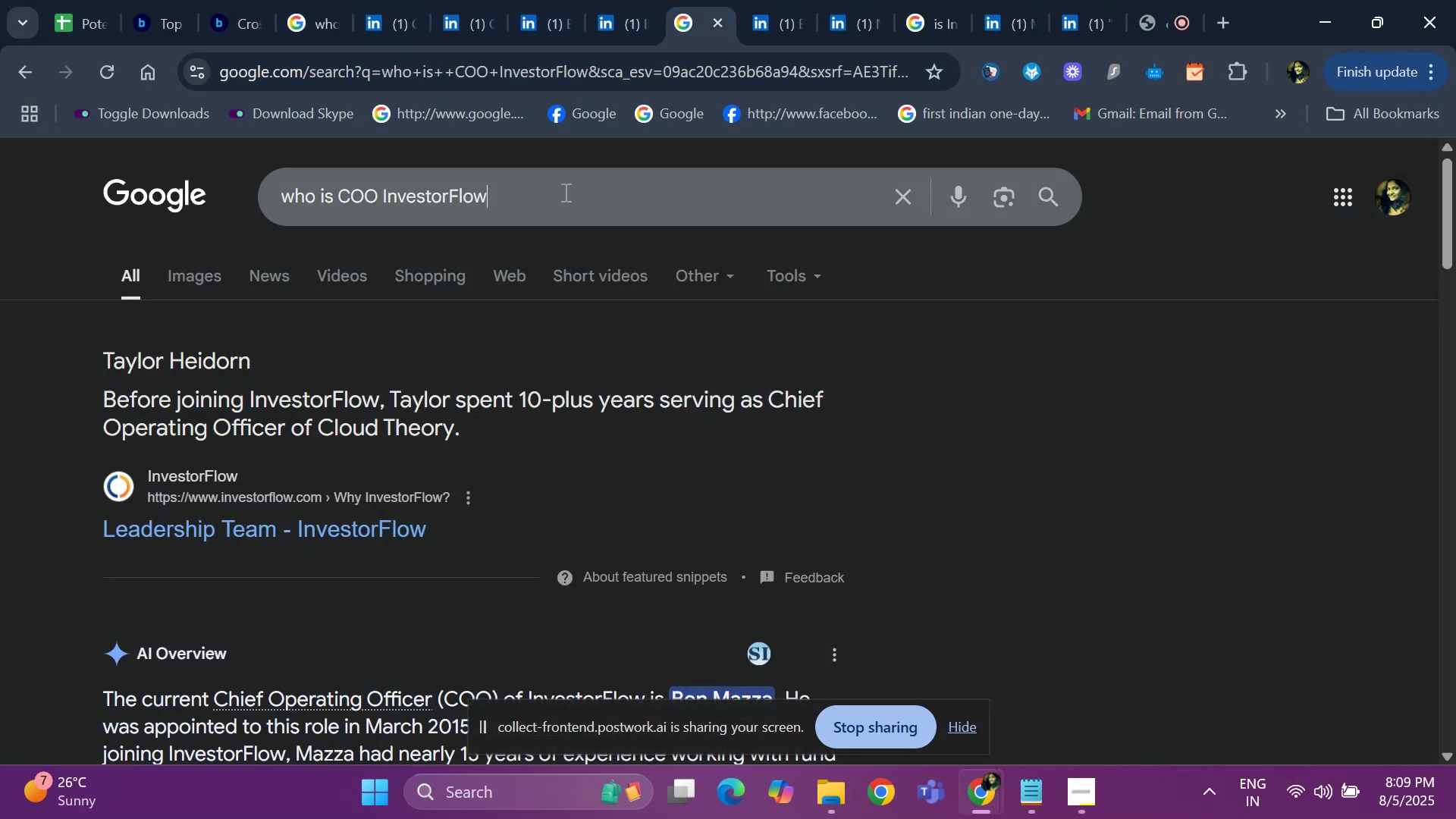 
key(Backspace)
 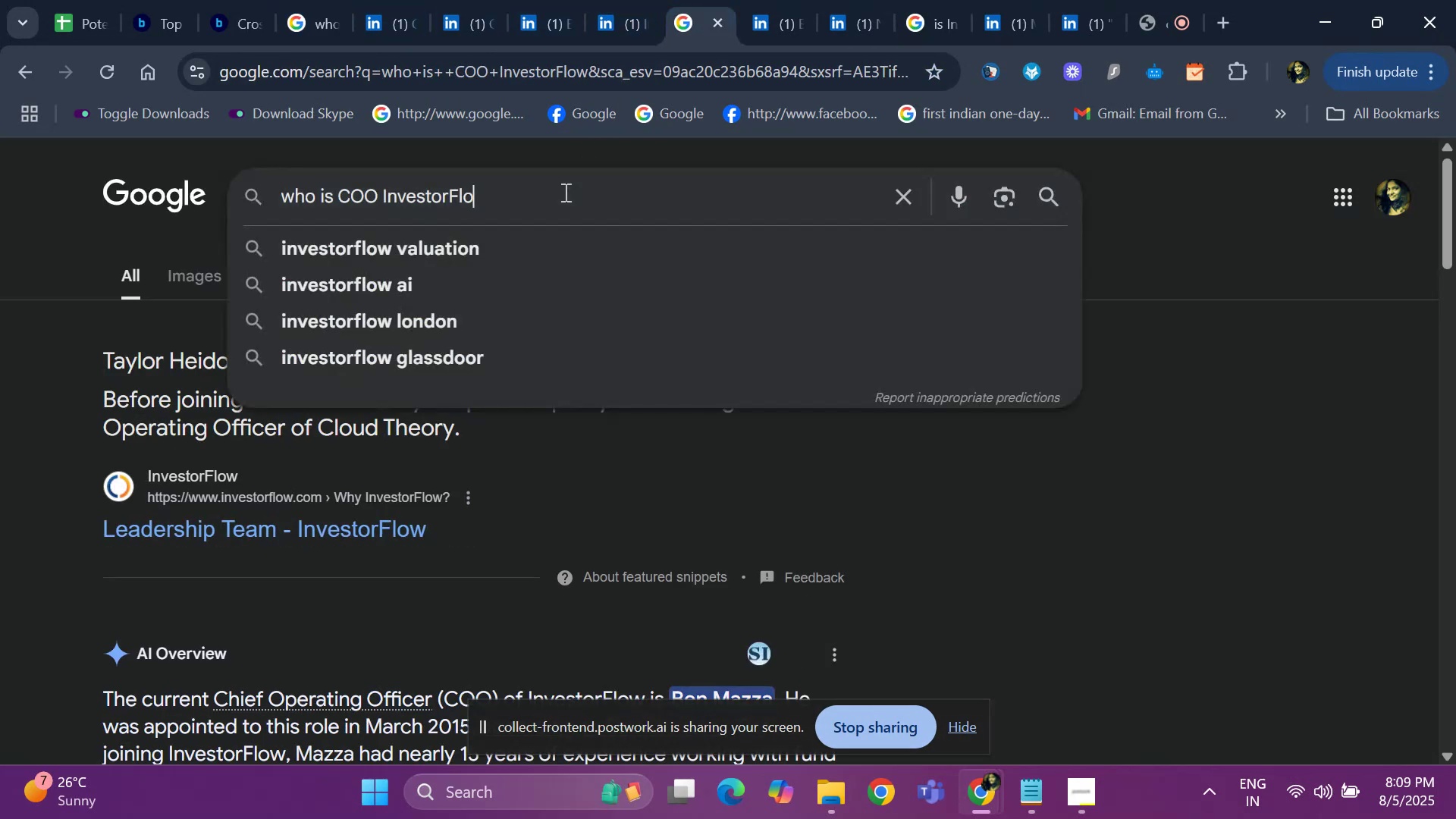 
key(Backspace)
 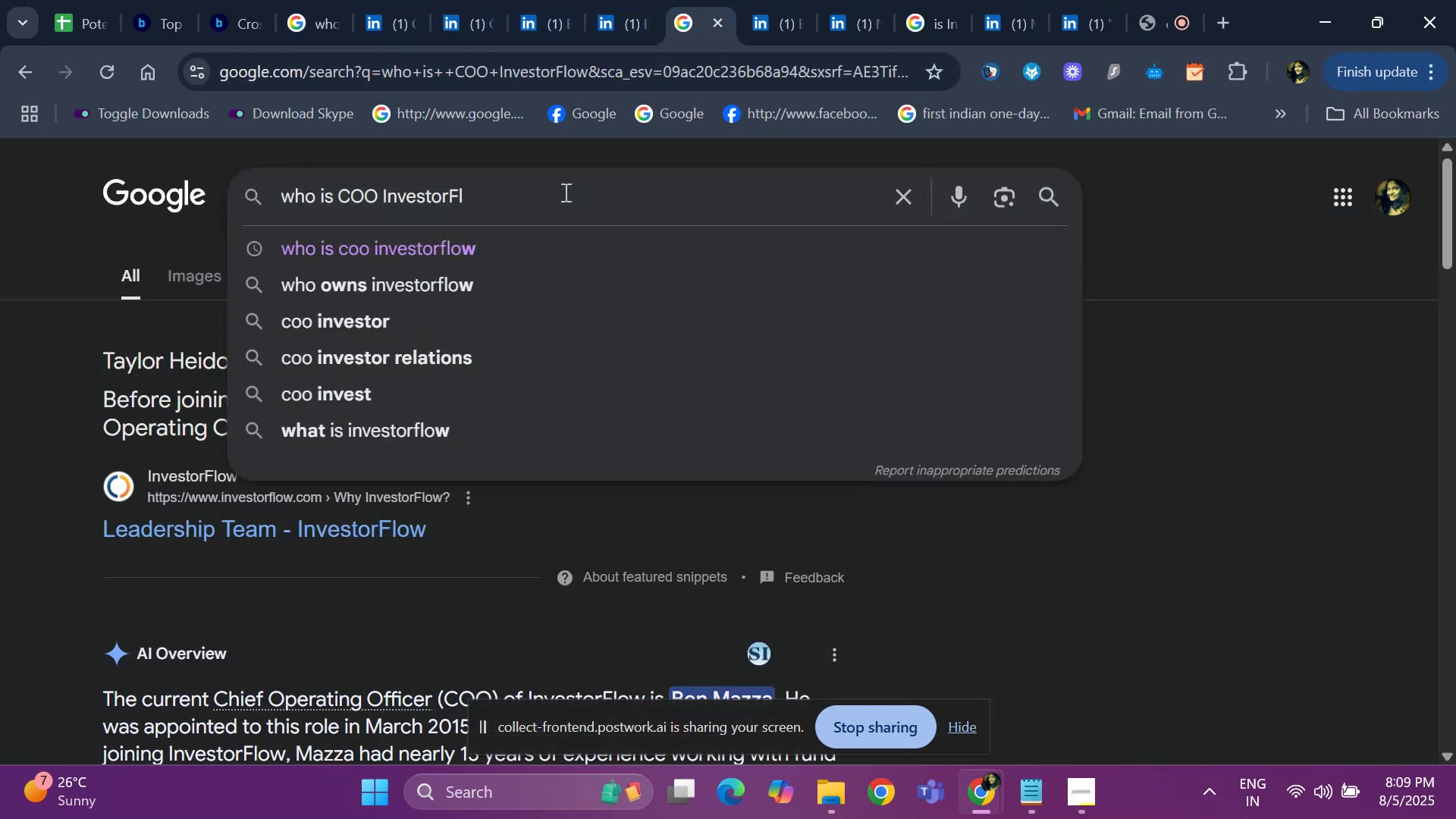 
key(Backspace)
 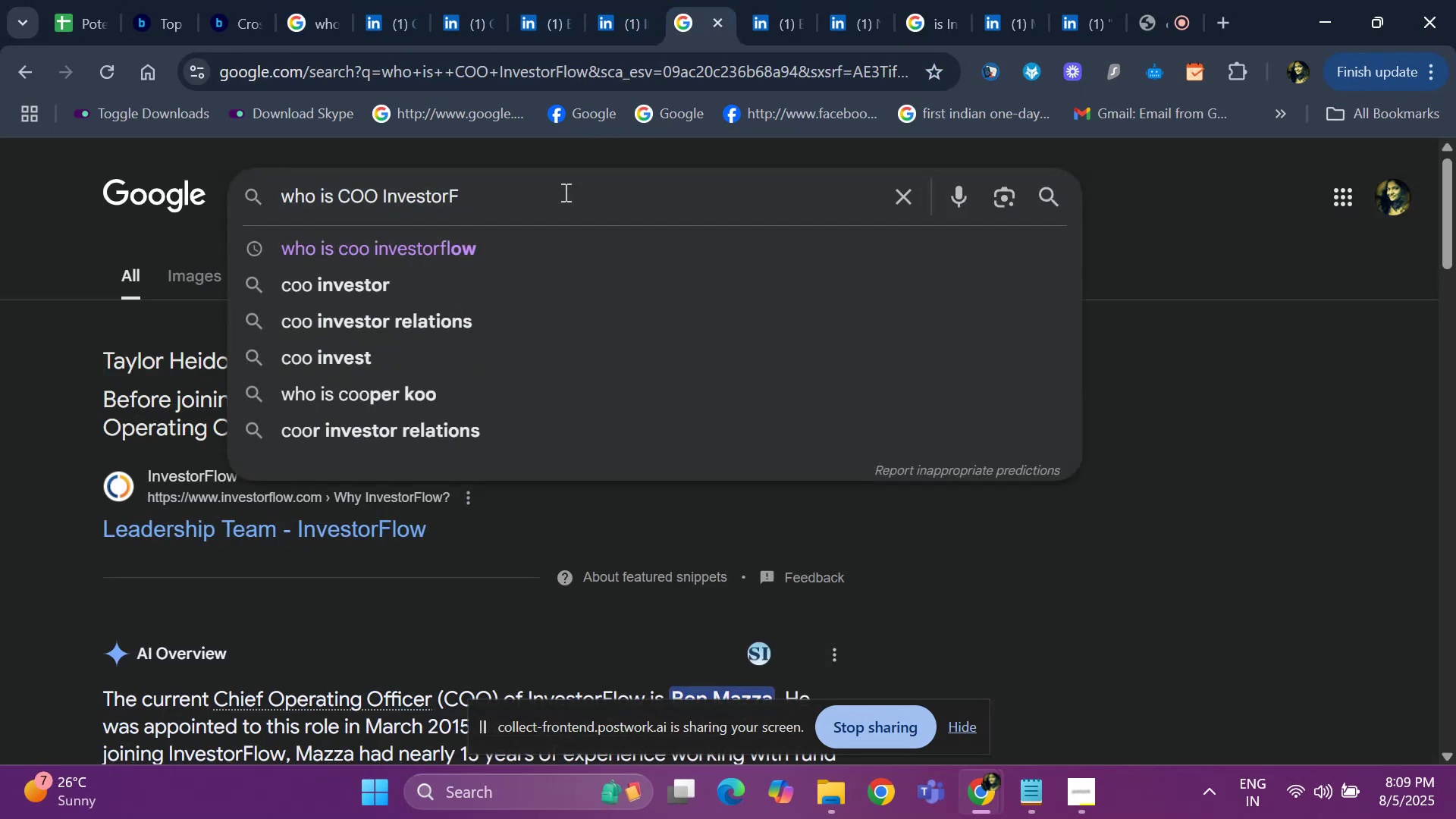 
key(Backspace)
 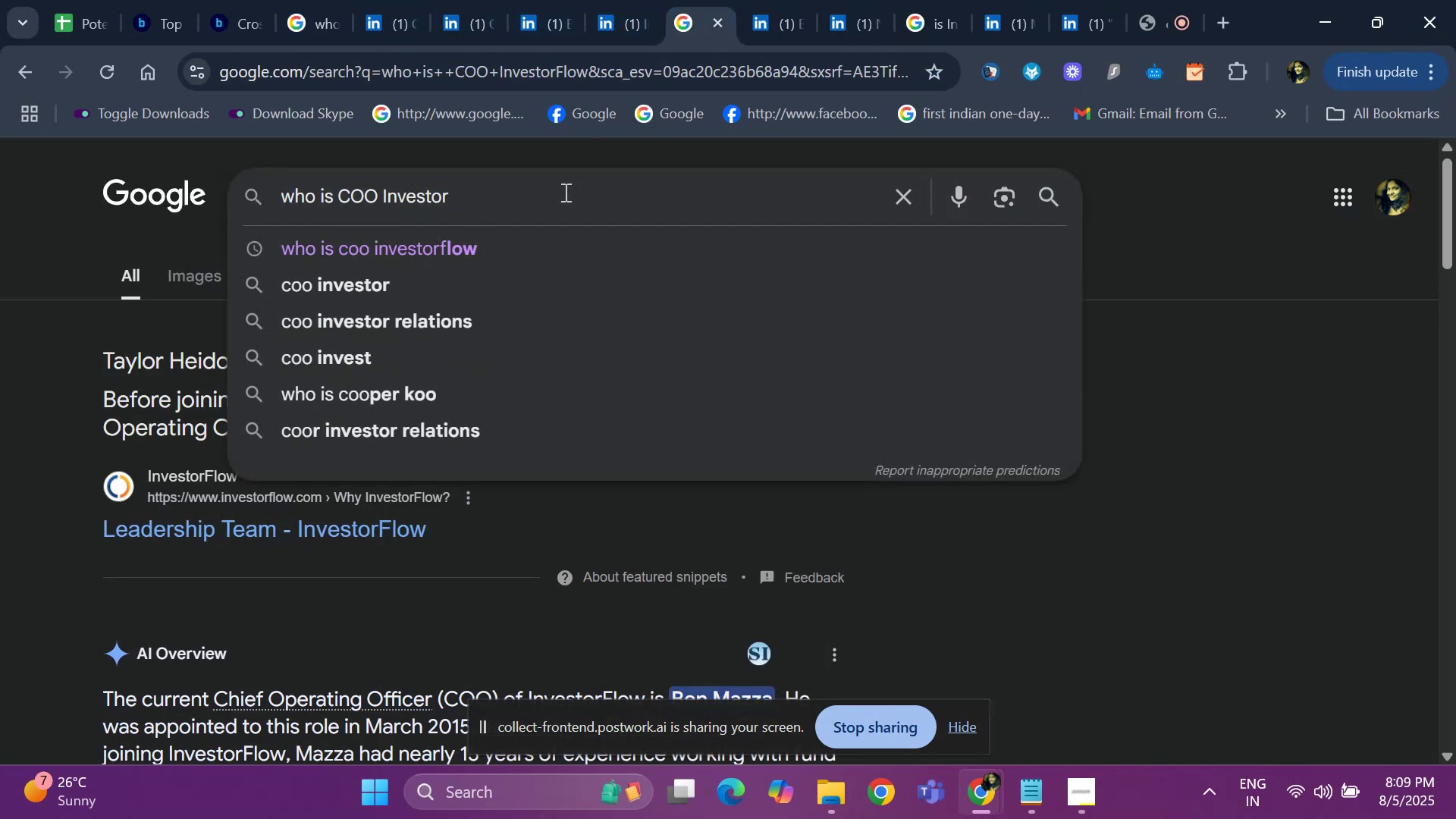 
key(Backspace)
 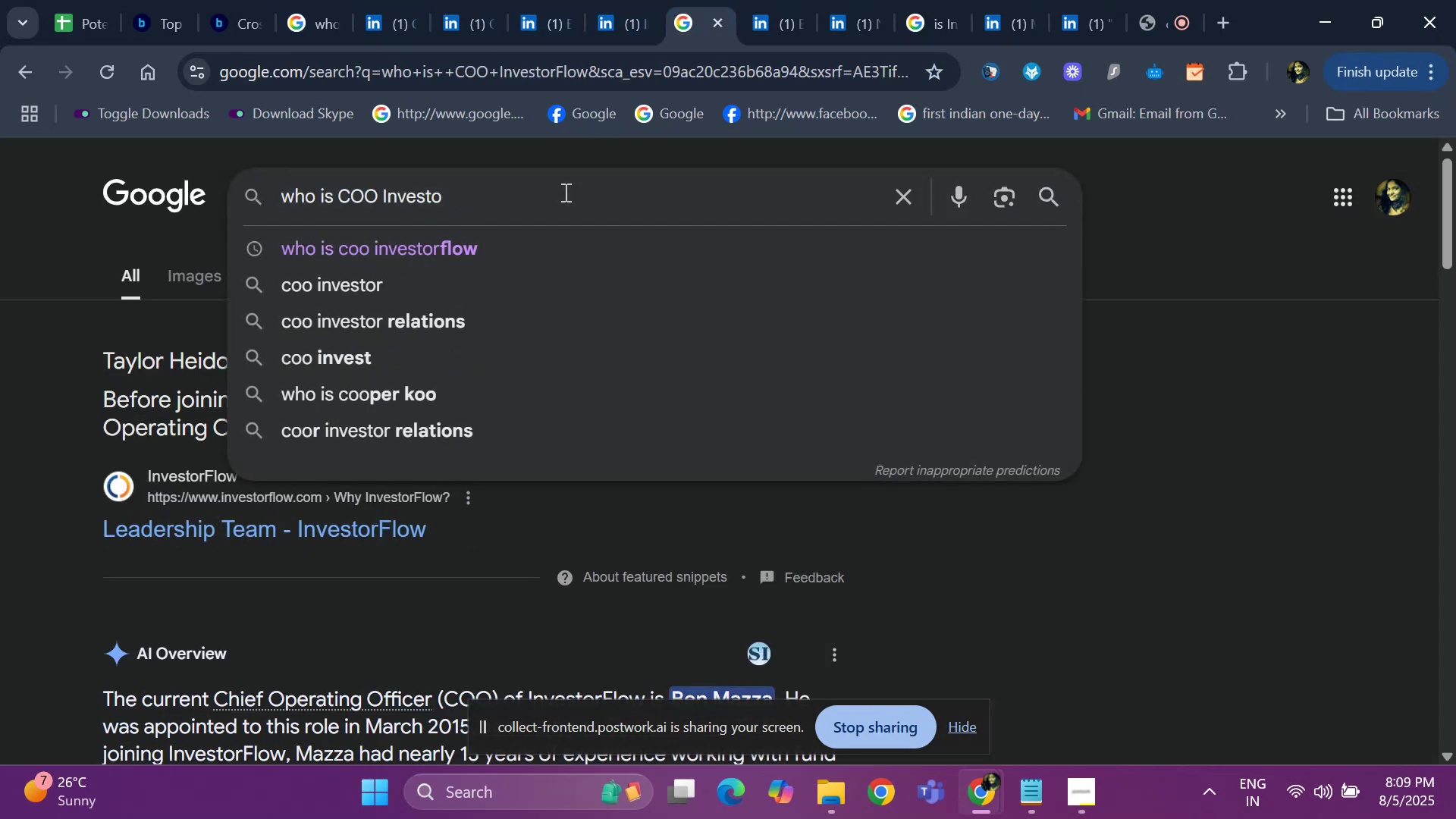 
key(Backspace)
 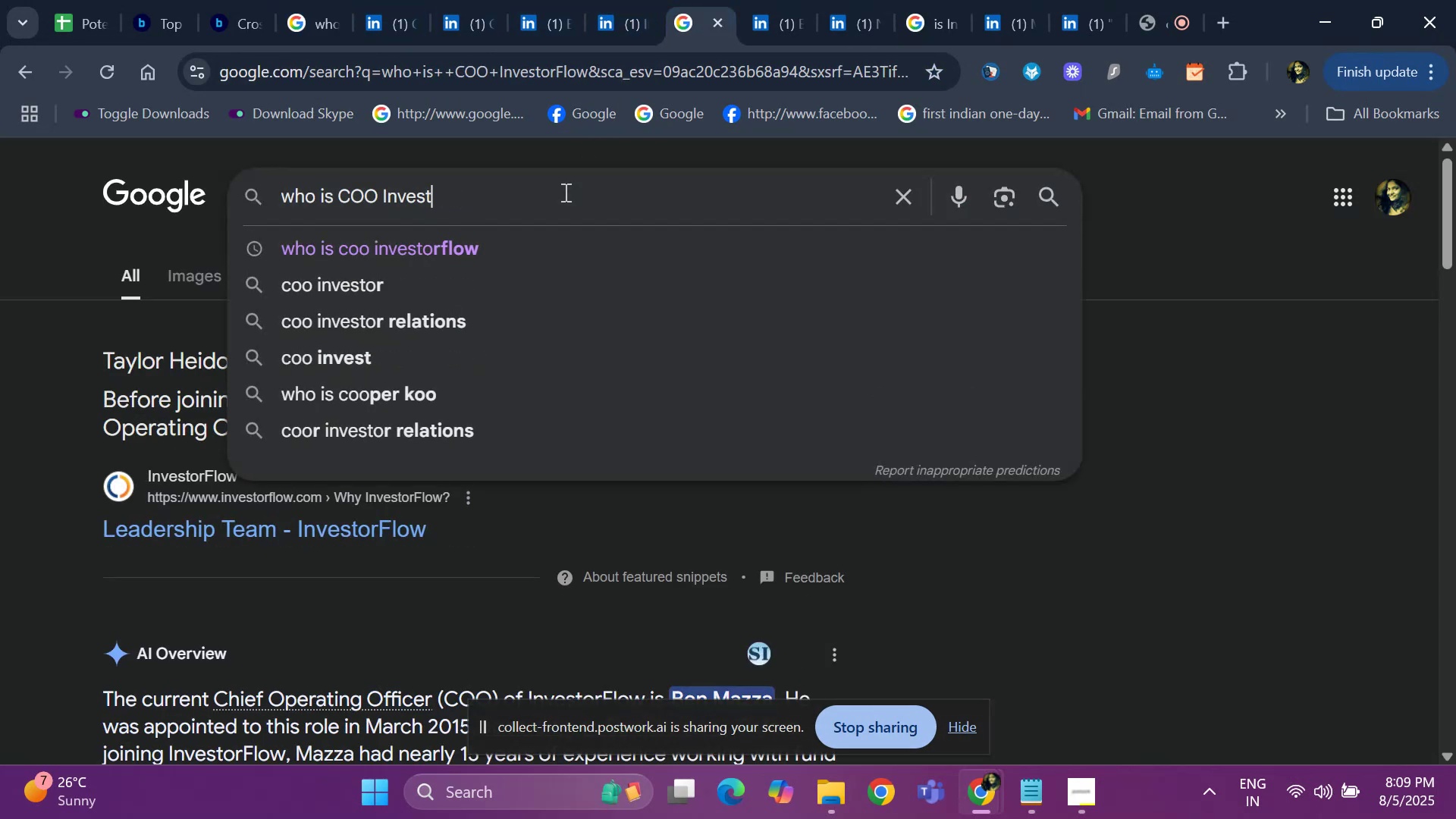 
key(Backspace)
 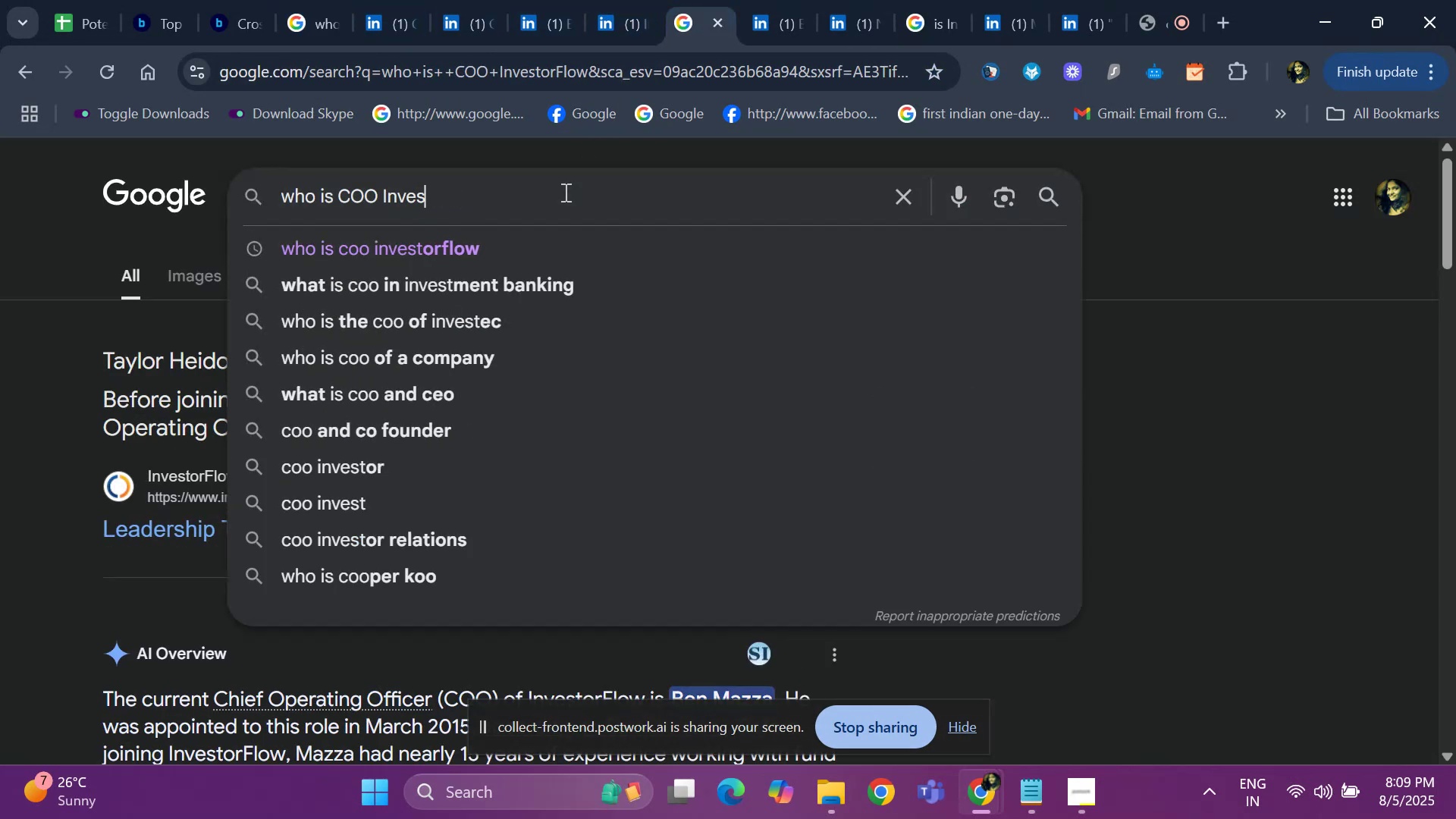 
key(Backspace)
 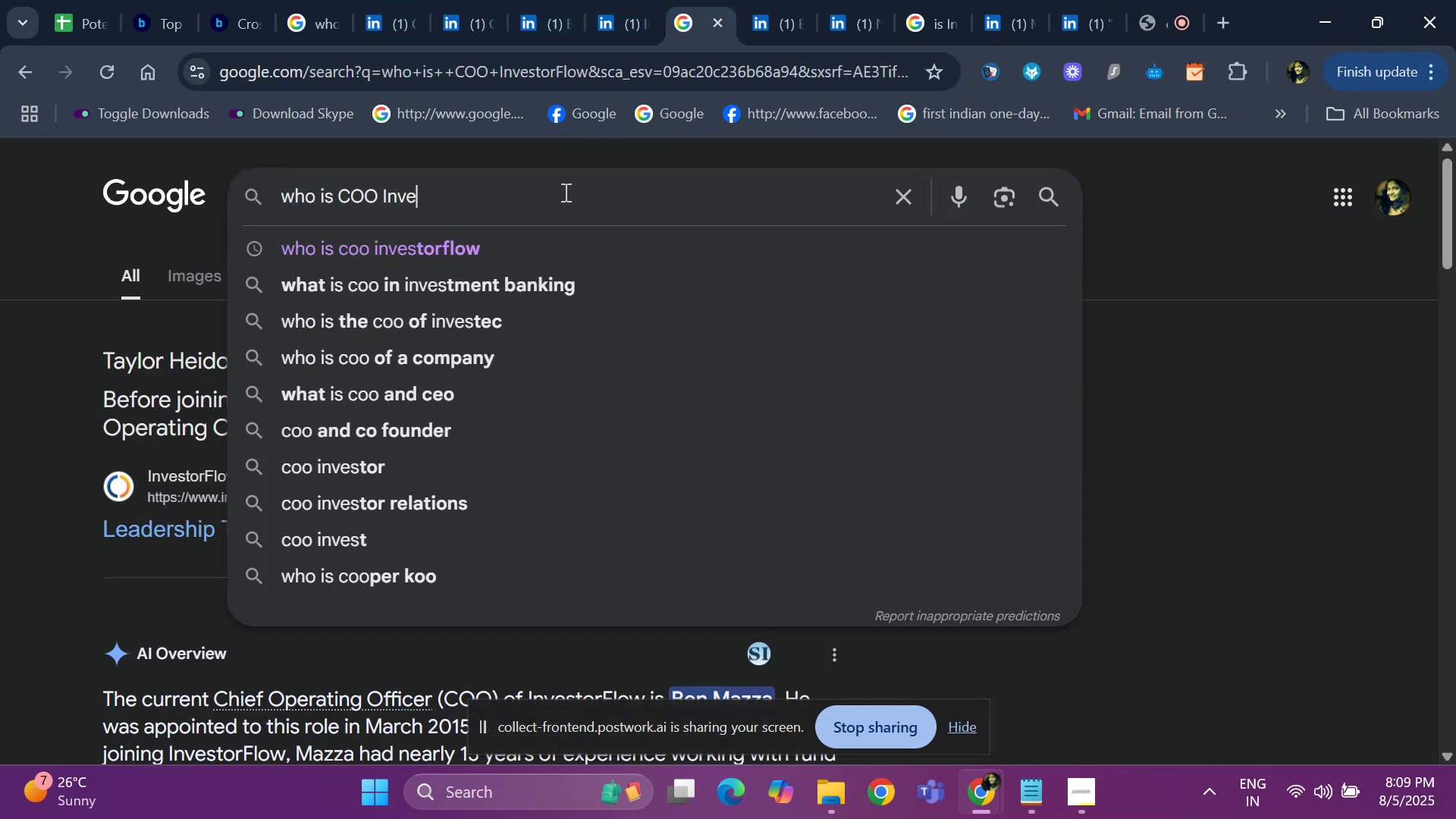 
key(Backspace)
 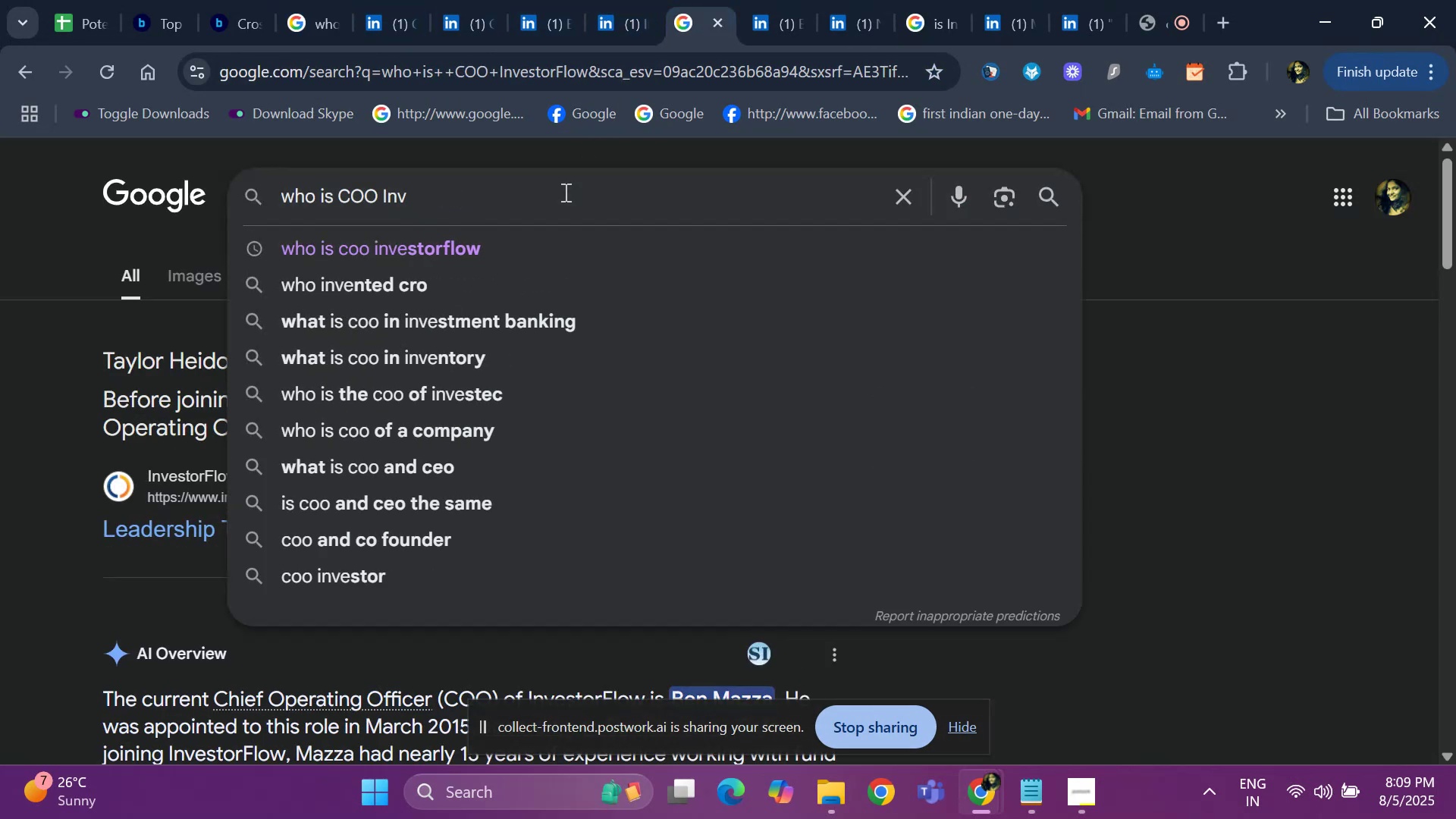 
key(Backspace)
 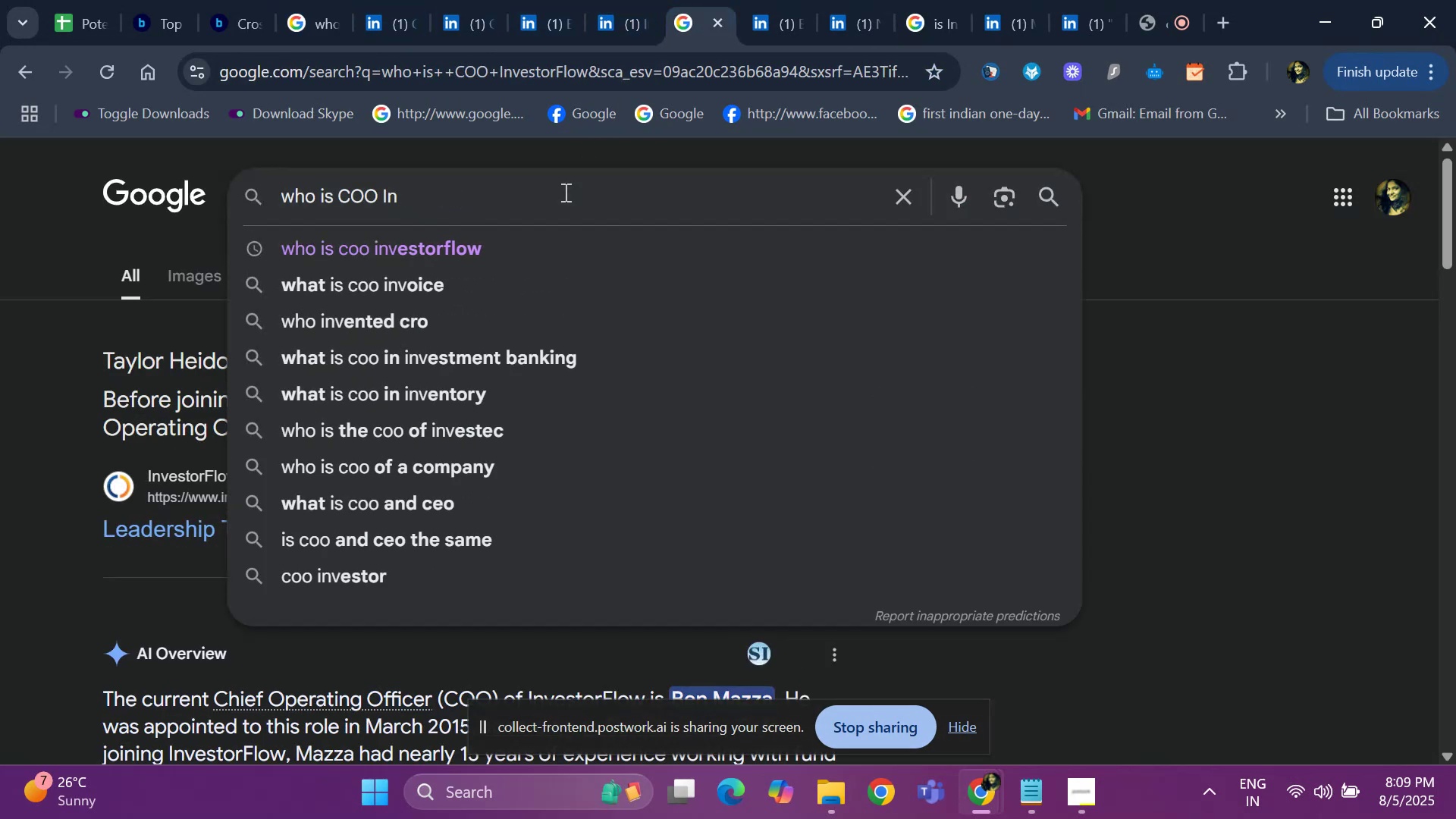 
key(Backspace)
 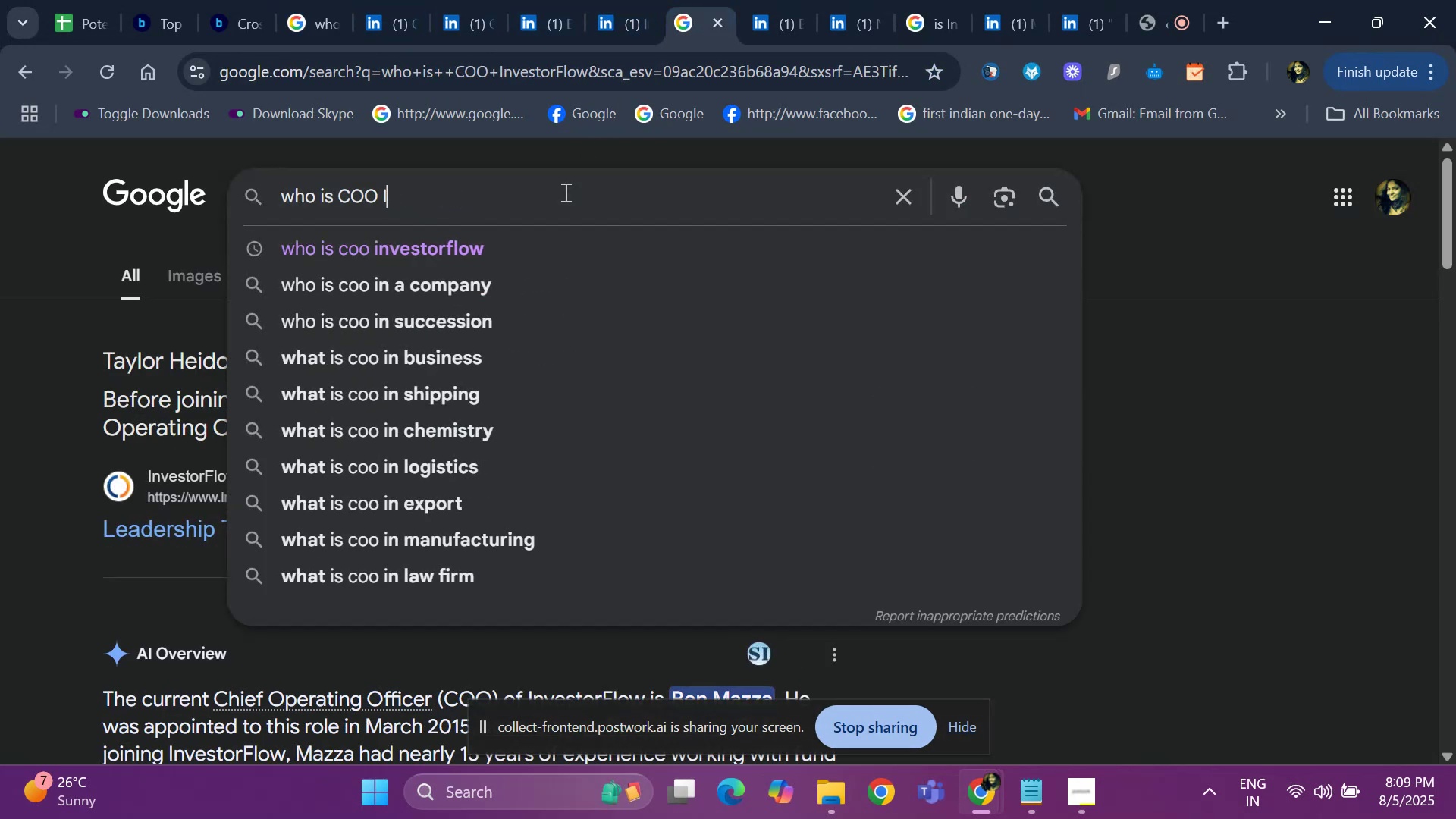 
key(Backspace)
 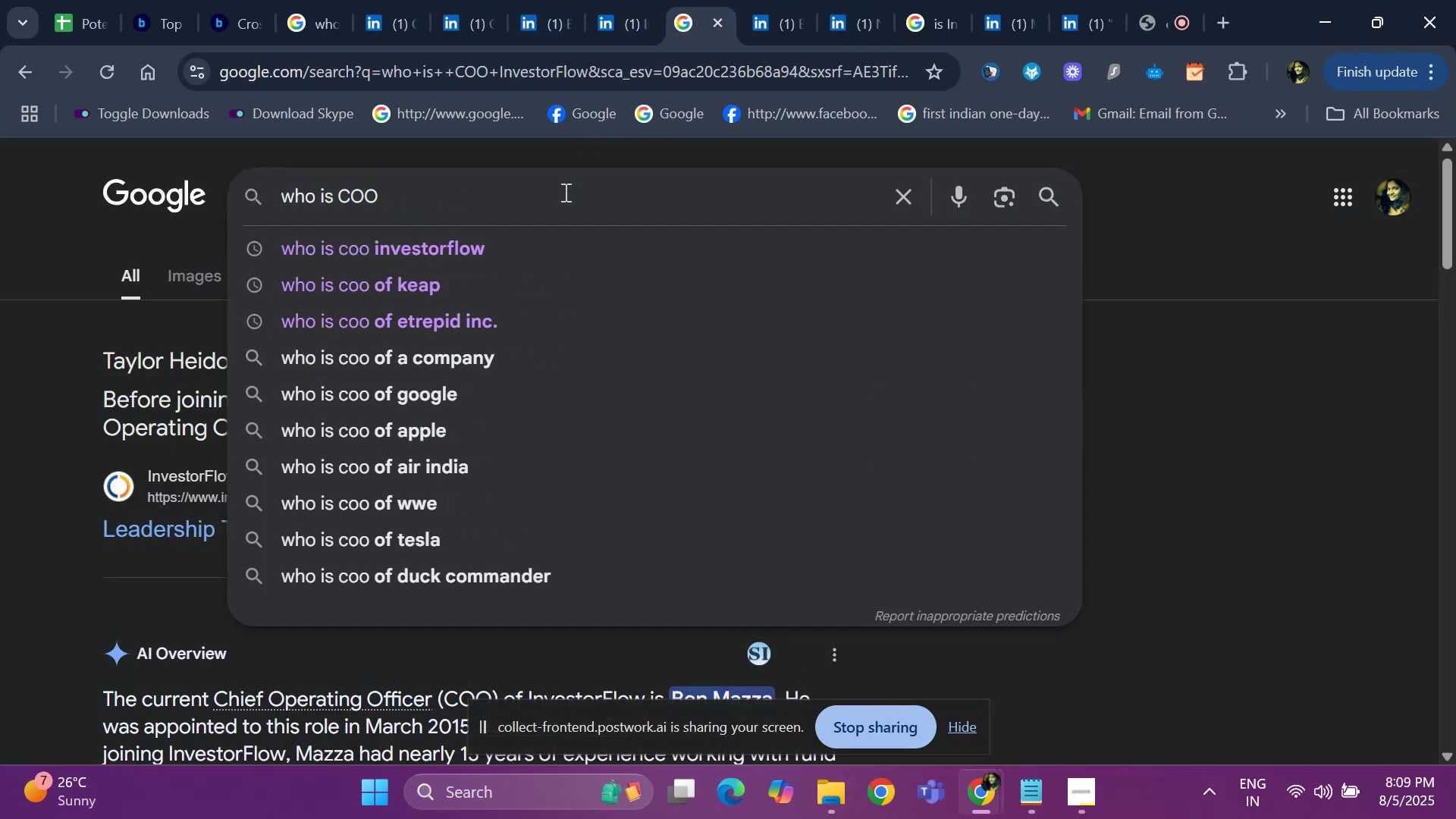 
key(Control+ControlLeft)
 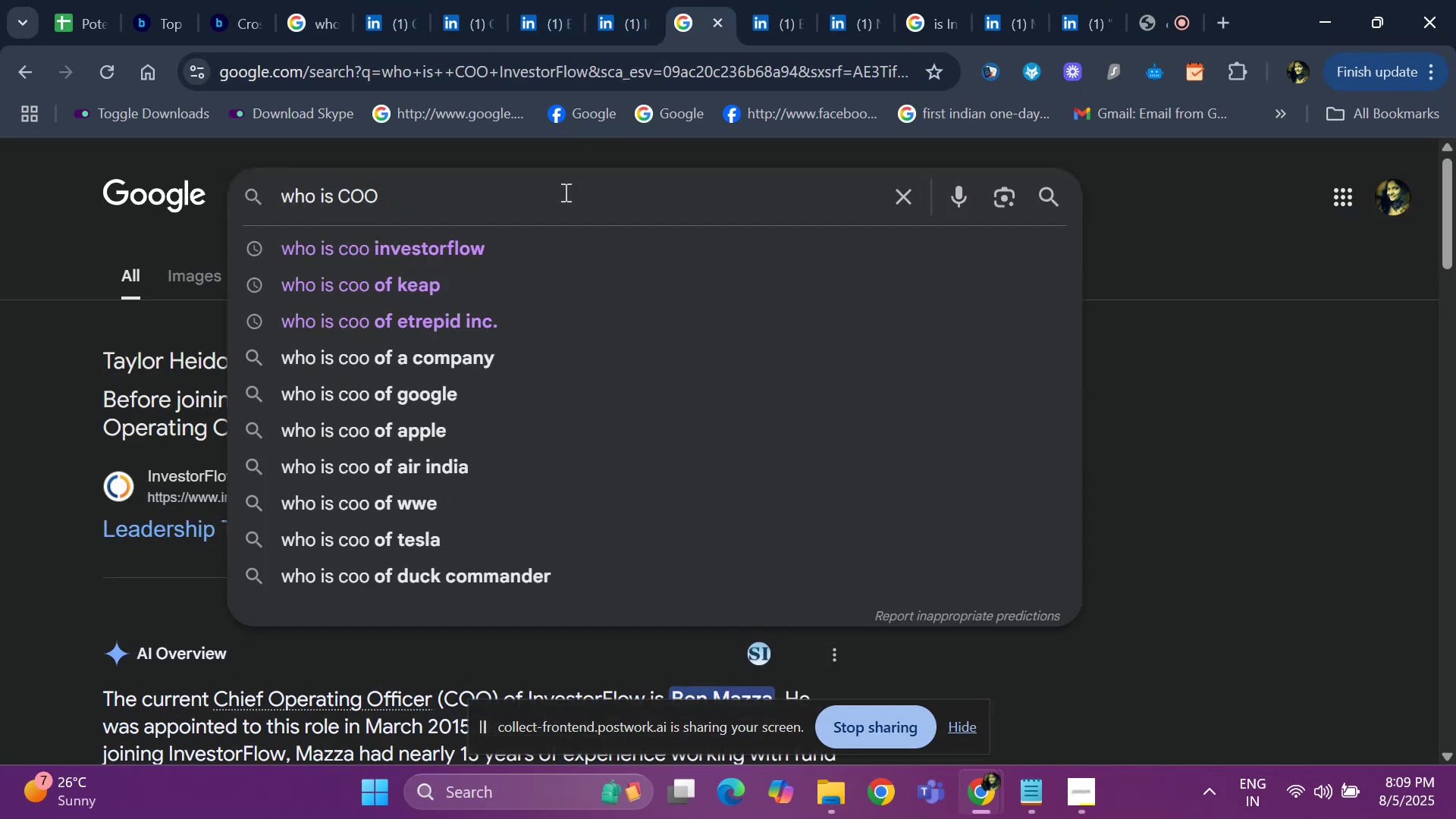 
key(Control+V)
 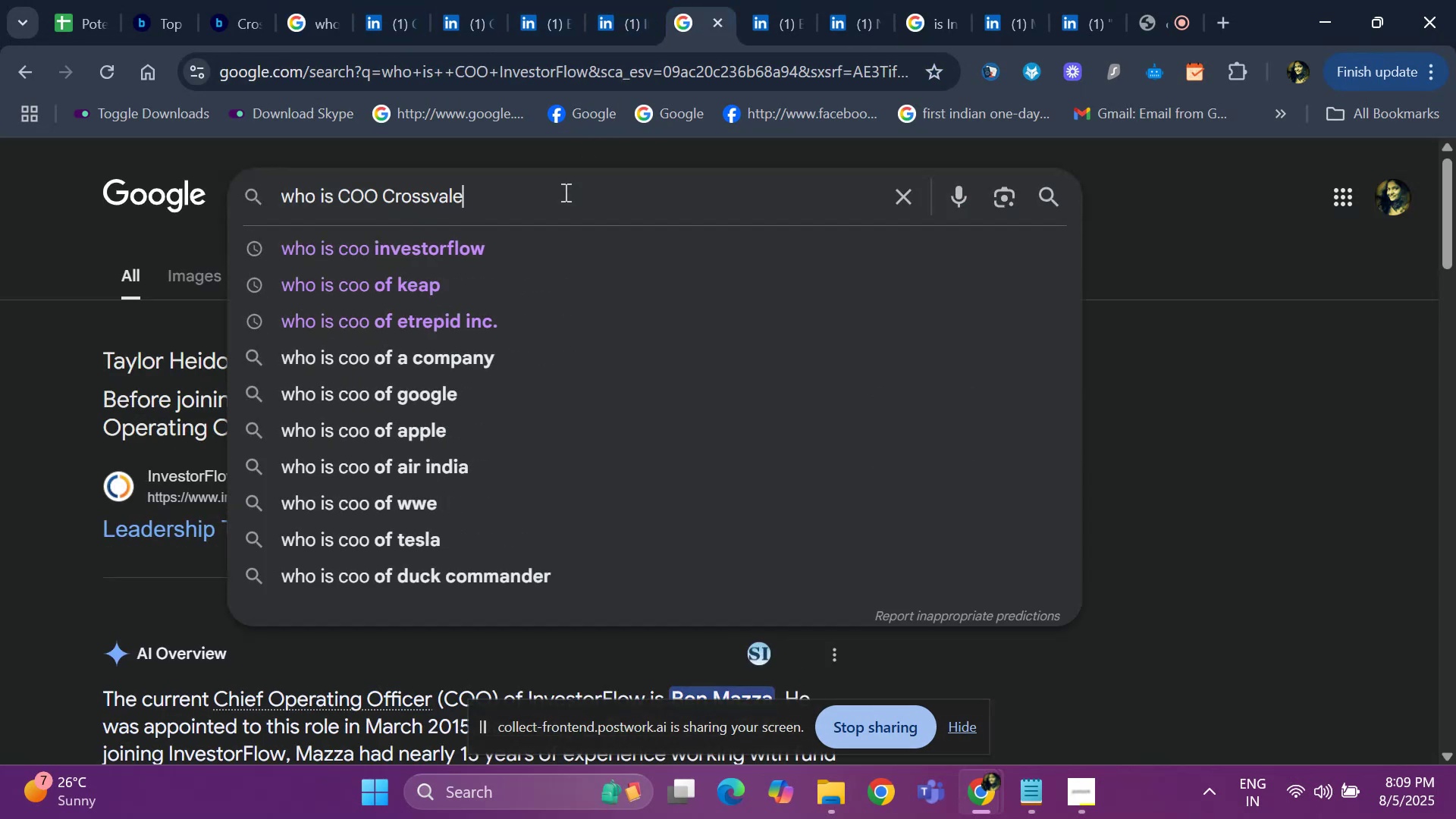 
key(Enter)
 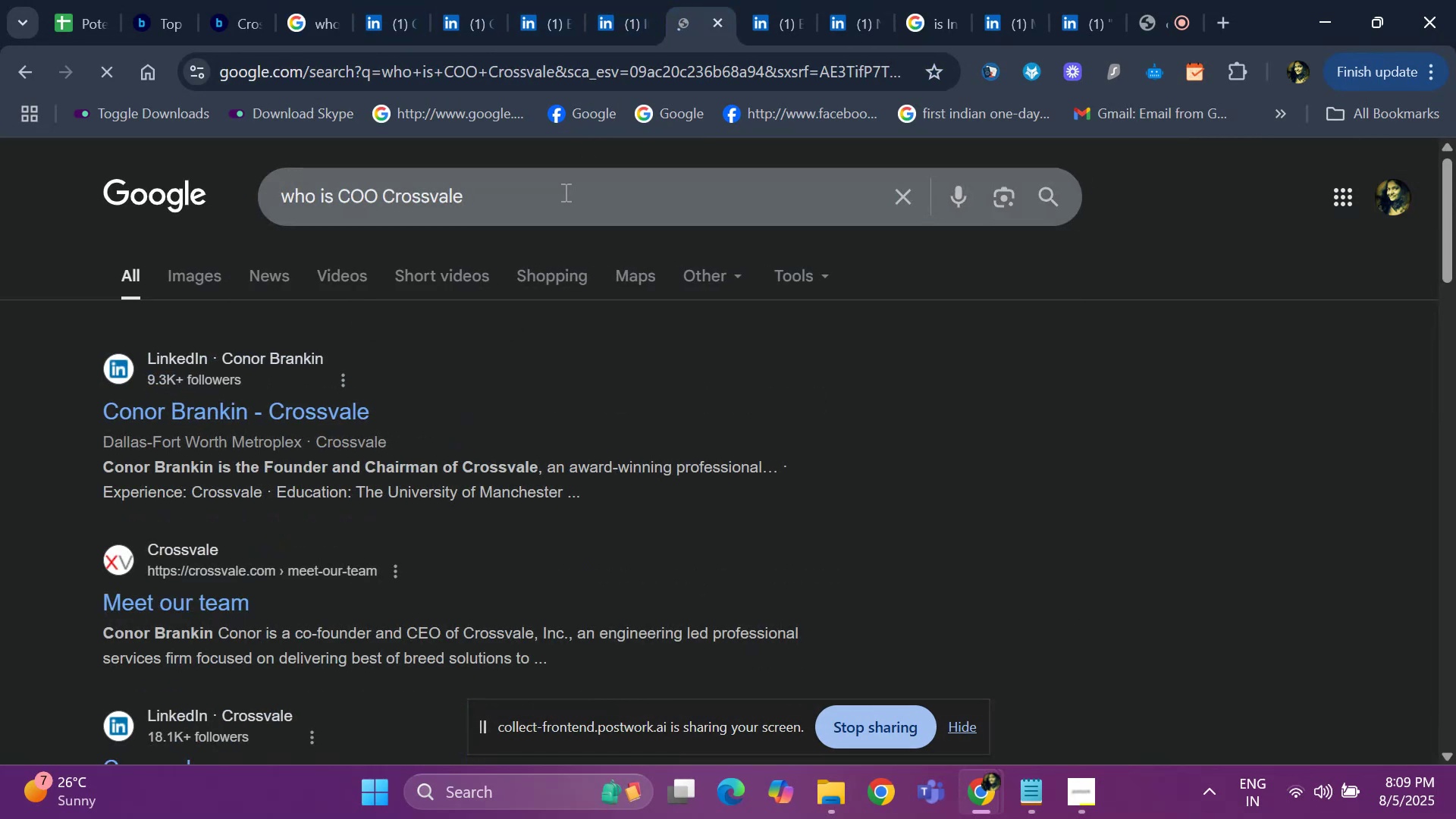 
hold_key(key=ArrowDown, duration=0.79)
 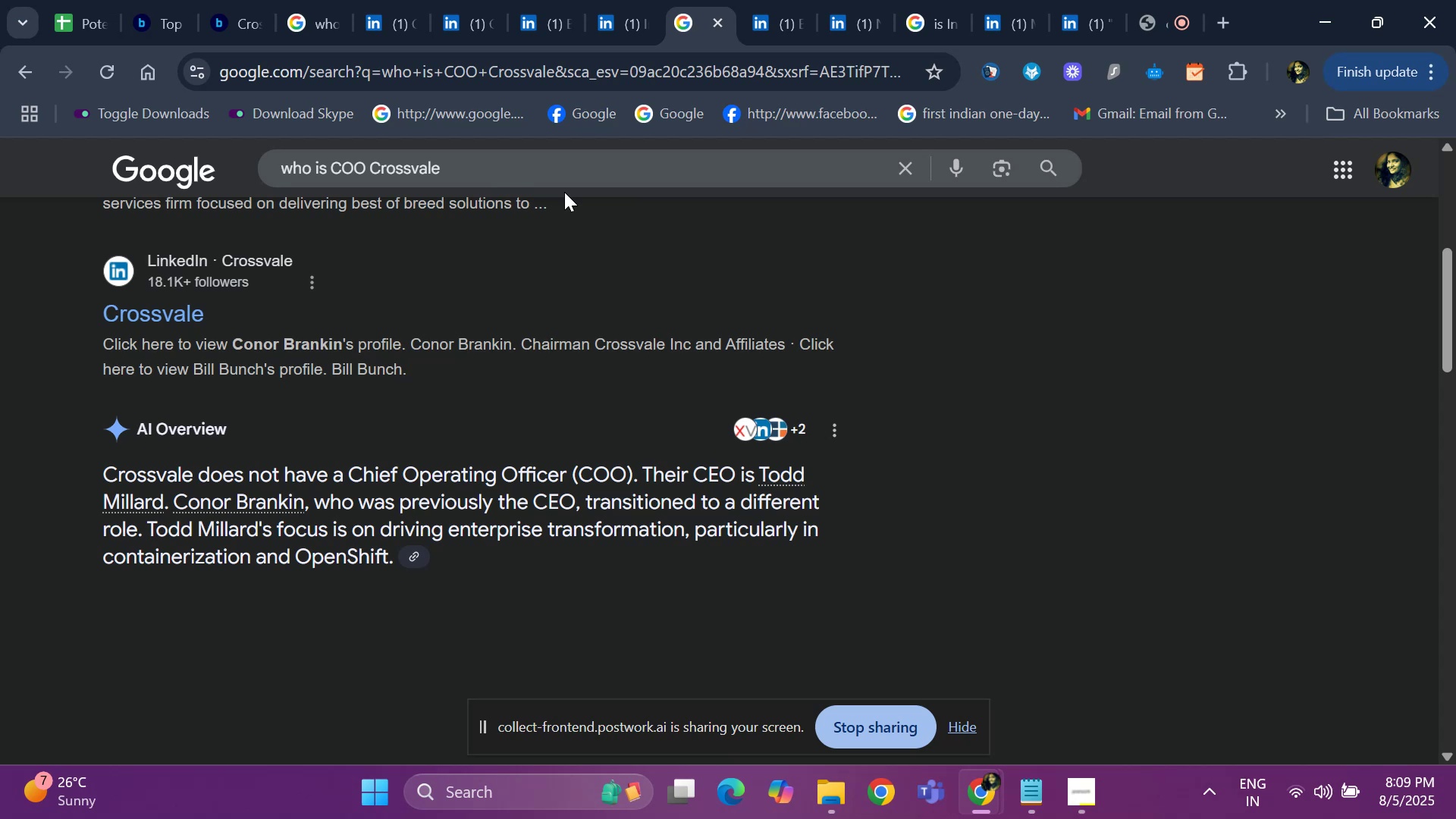 
hold_key(key=ArrowUp, duration=0.93)
 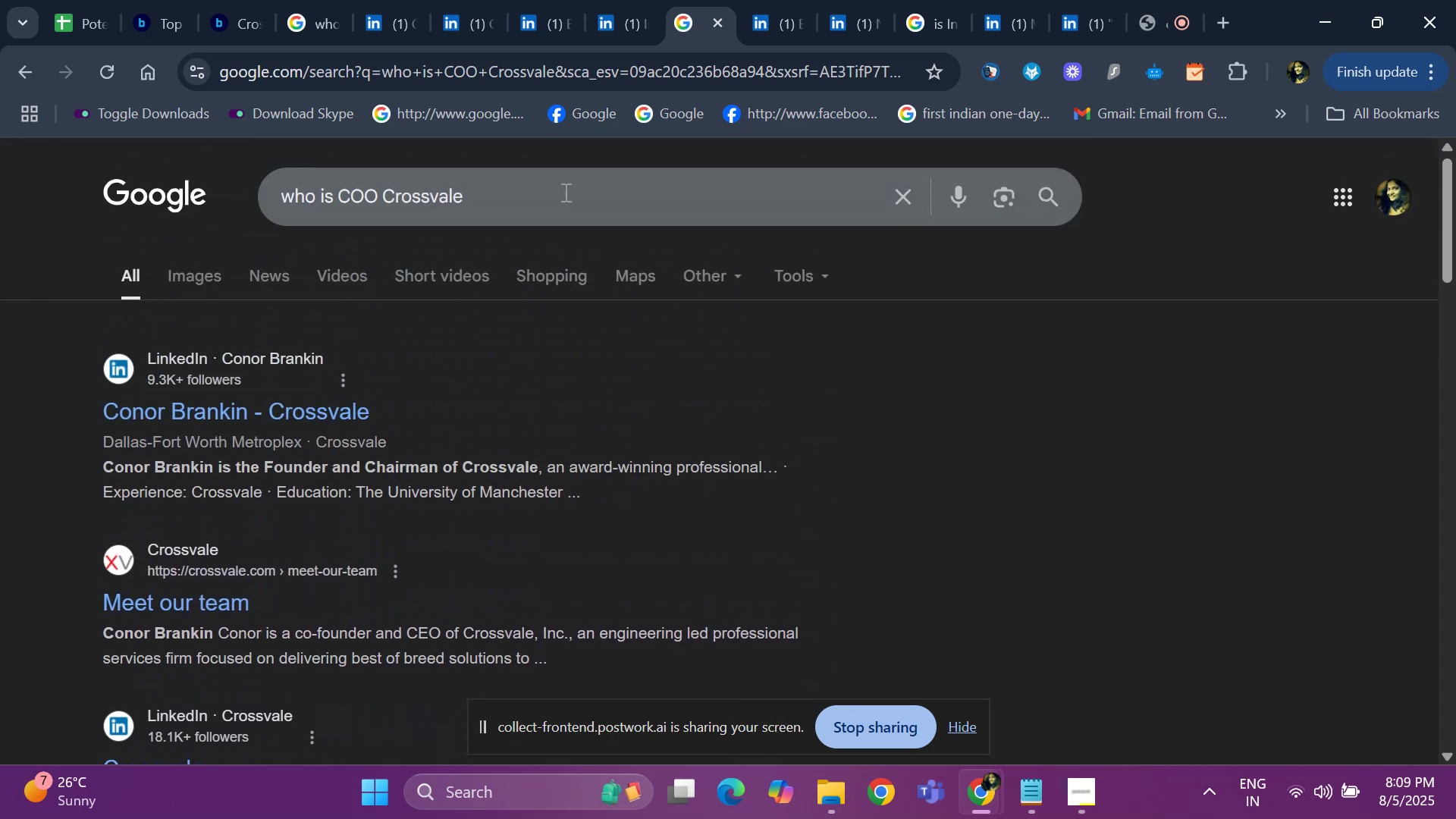 
hold_key(key=ArrowDown, duration=0.89)
 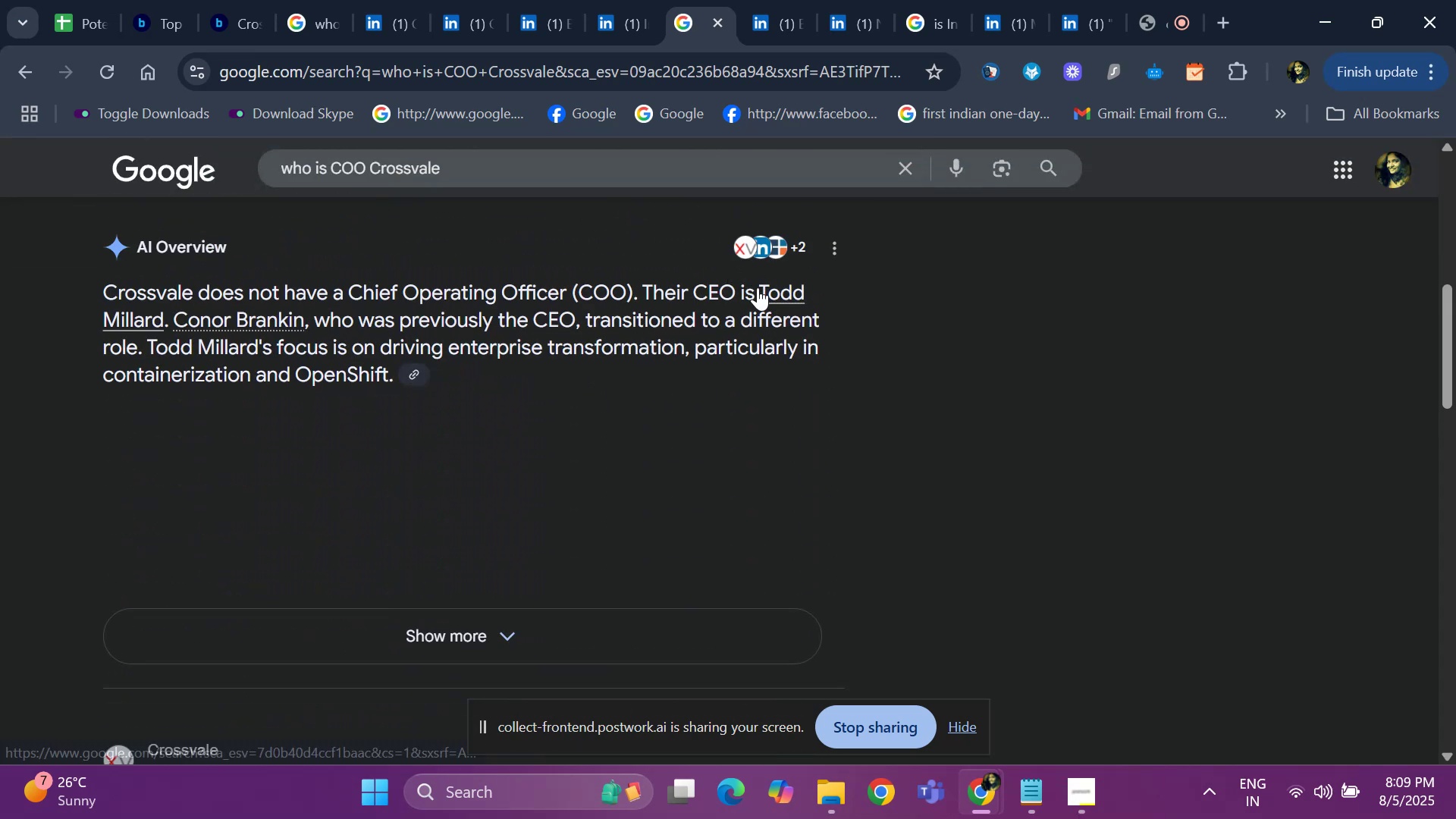 
left_click([774, 295])
 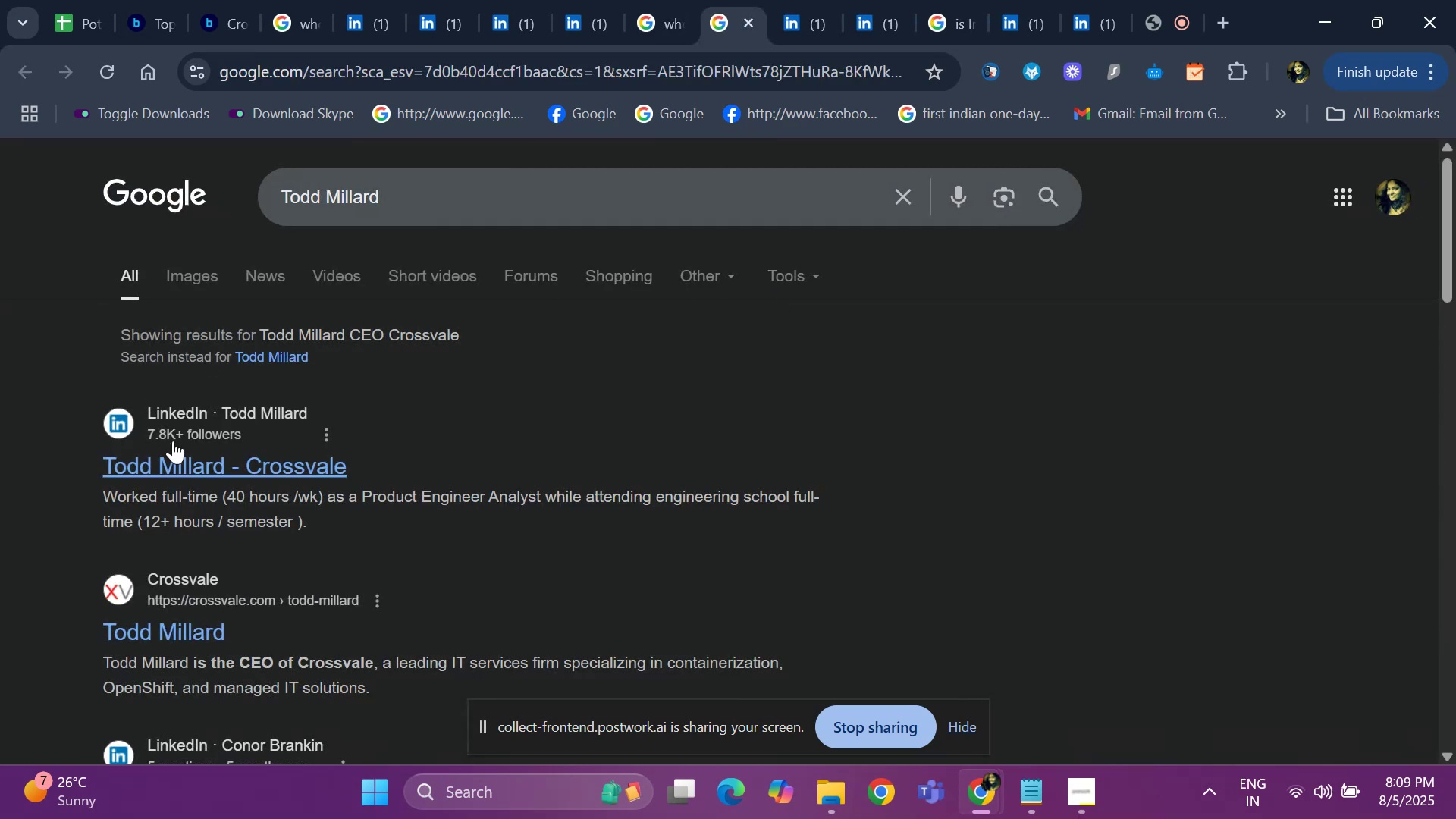 
left_click([184, 453])
 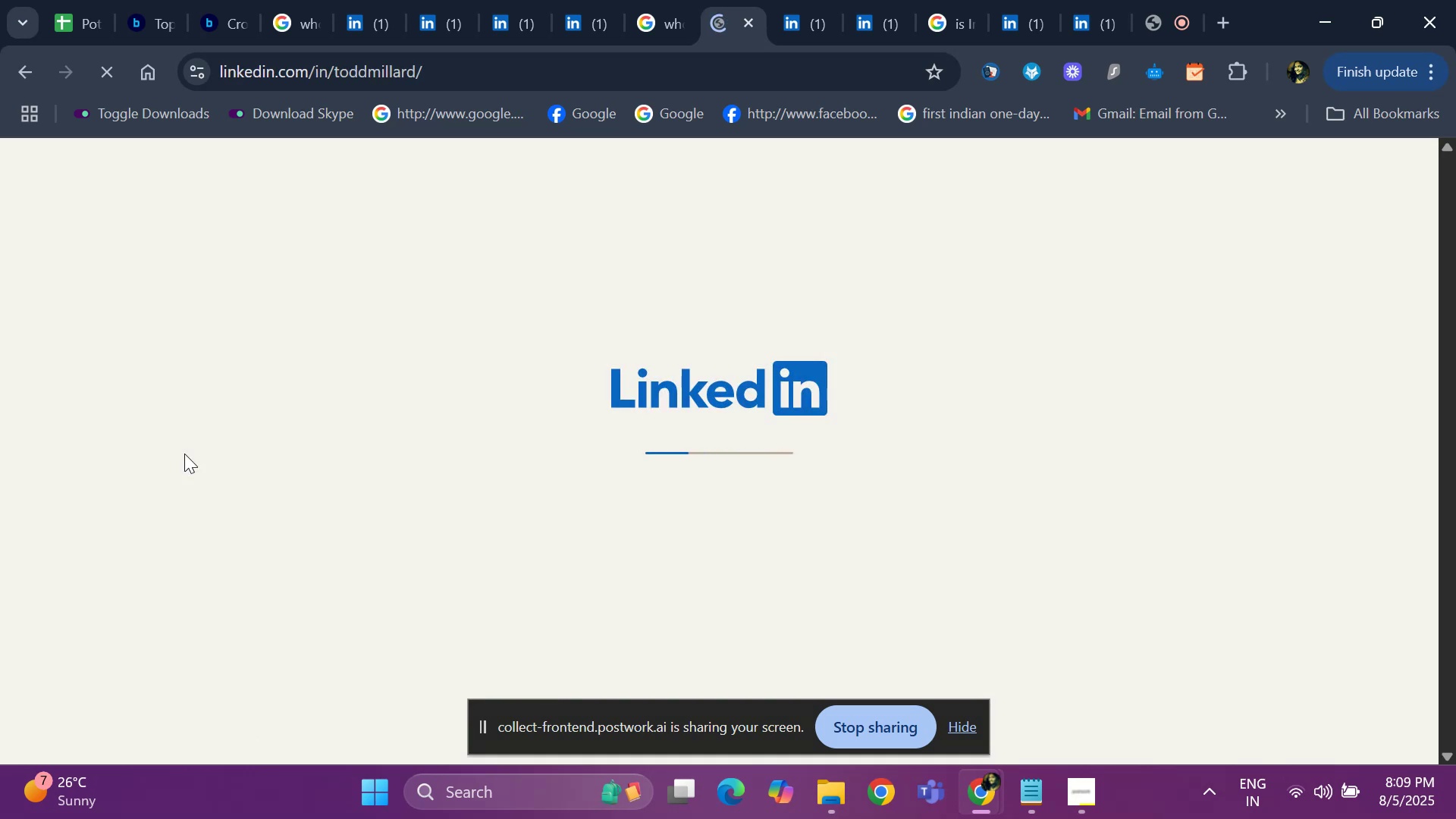 
wait(9.94)
 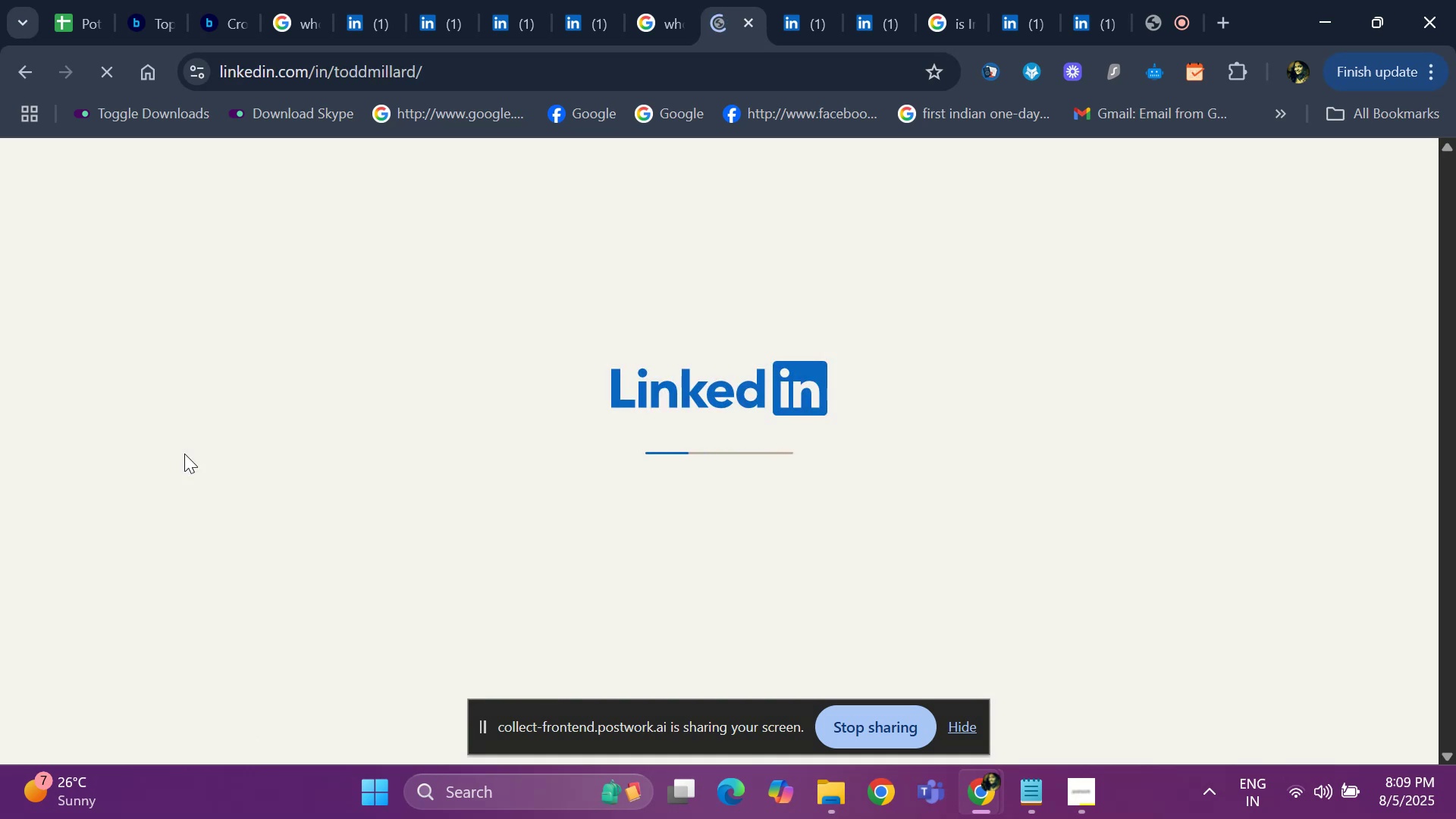 
hold_key(key=ArrowDown, duration=0.86)
 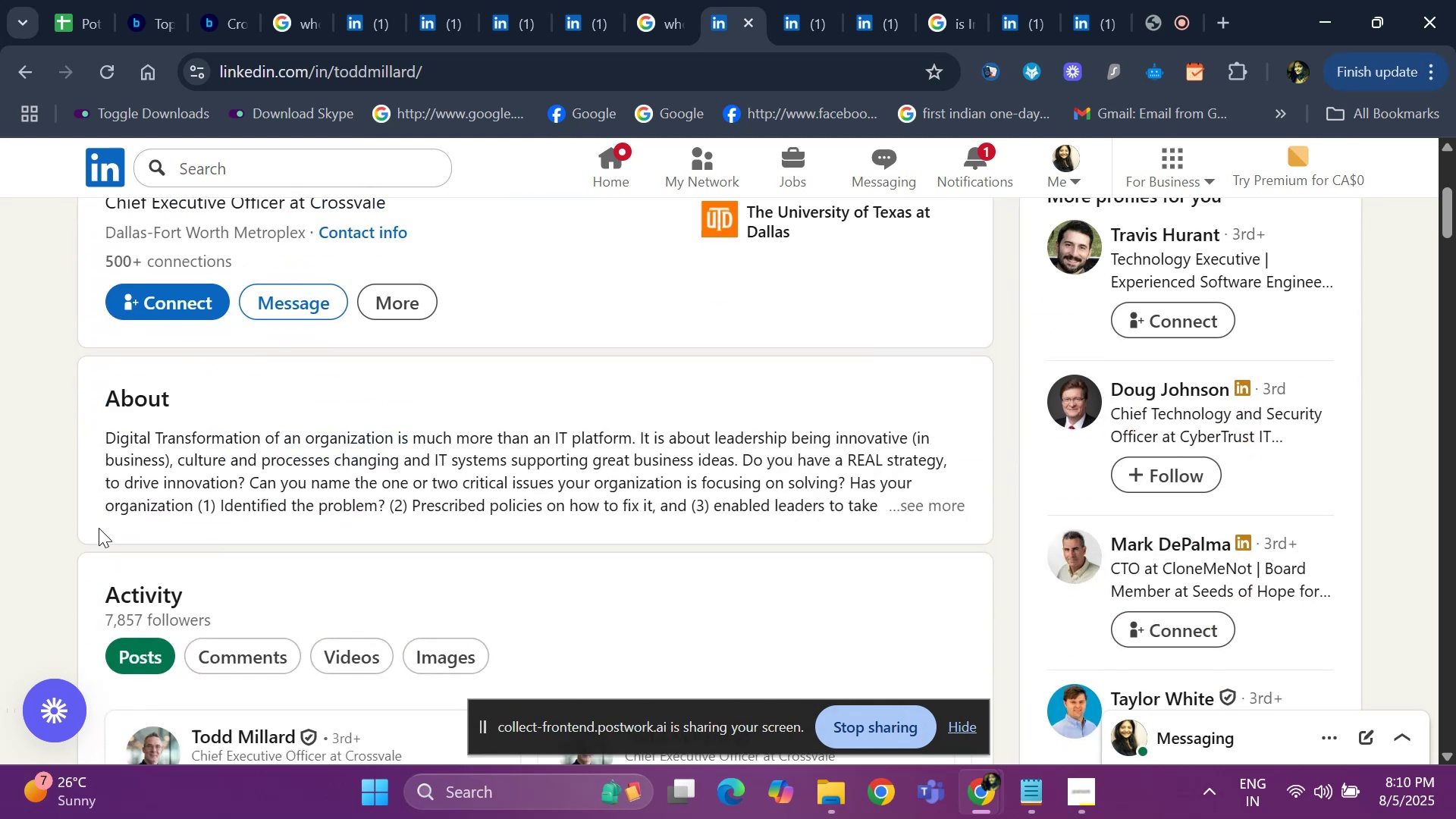 
key(ArrowDown)
 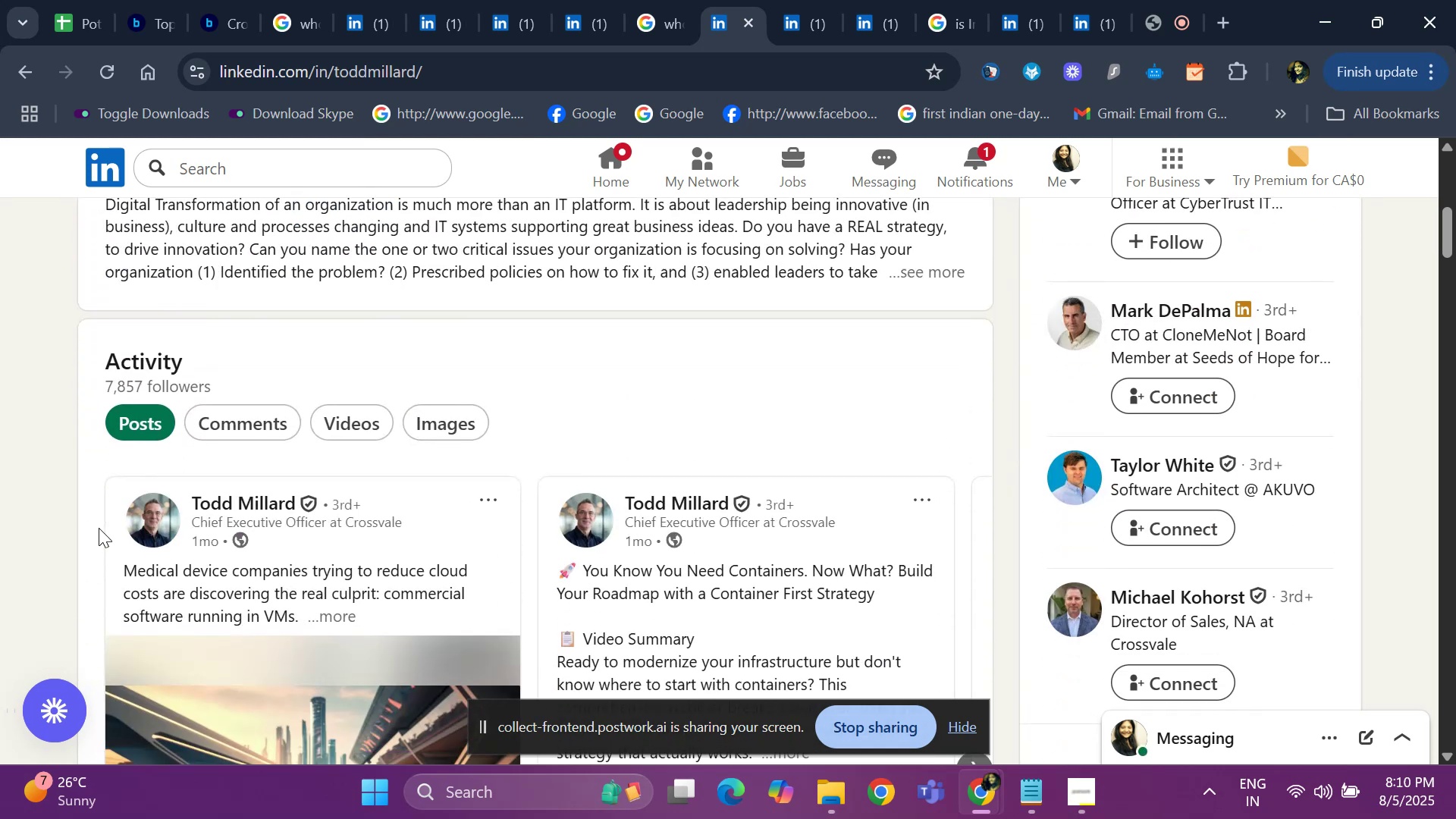 
key(ArrowDown)
 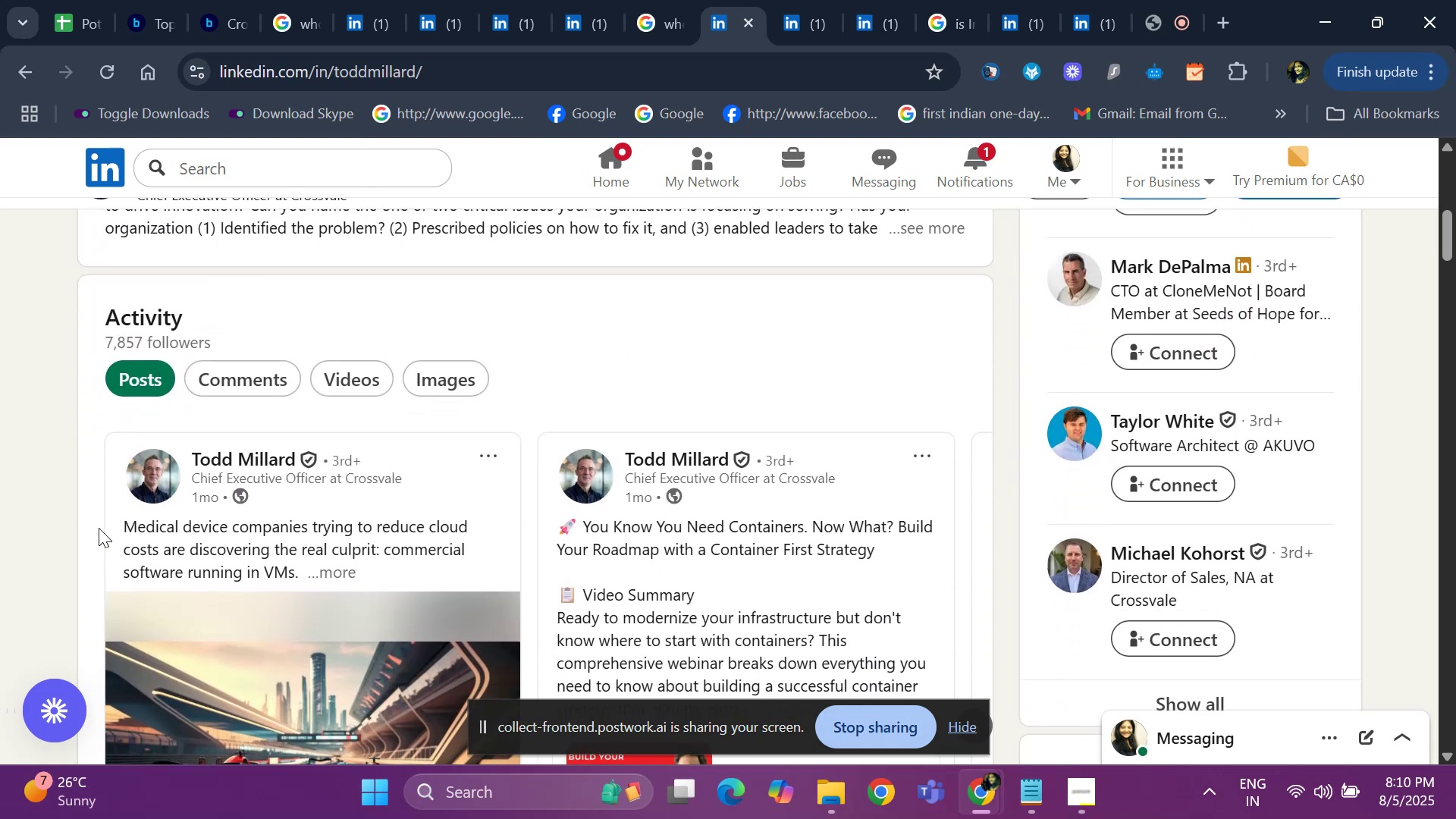 
hold_key(key=ArrowDown, duration=0.99)
 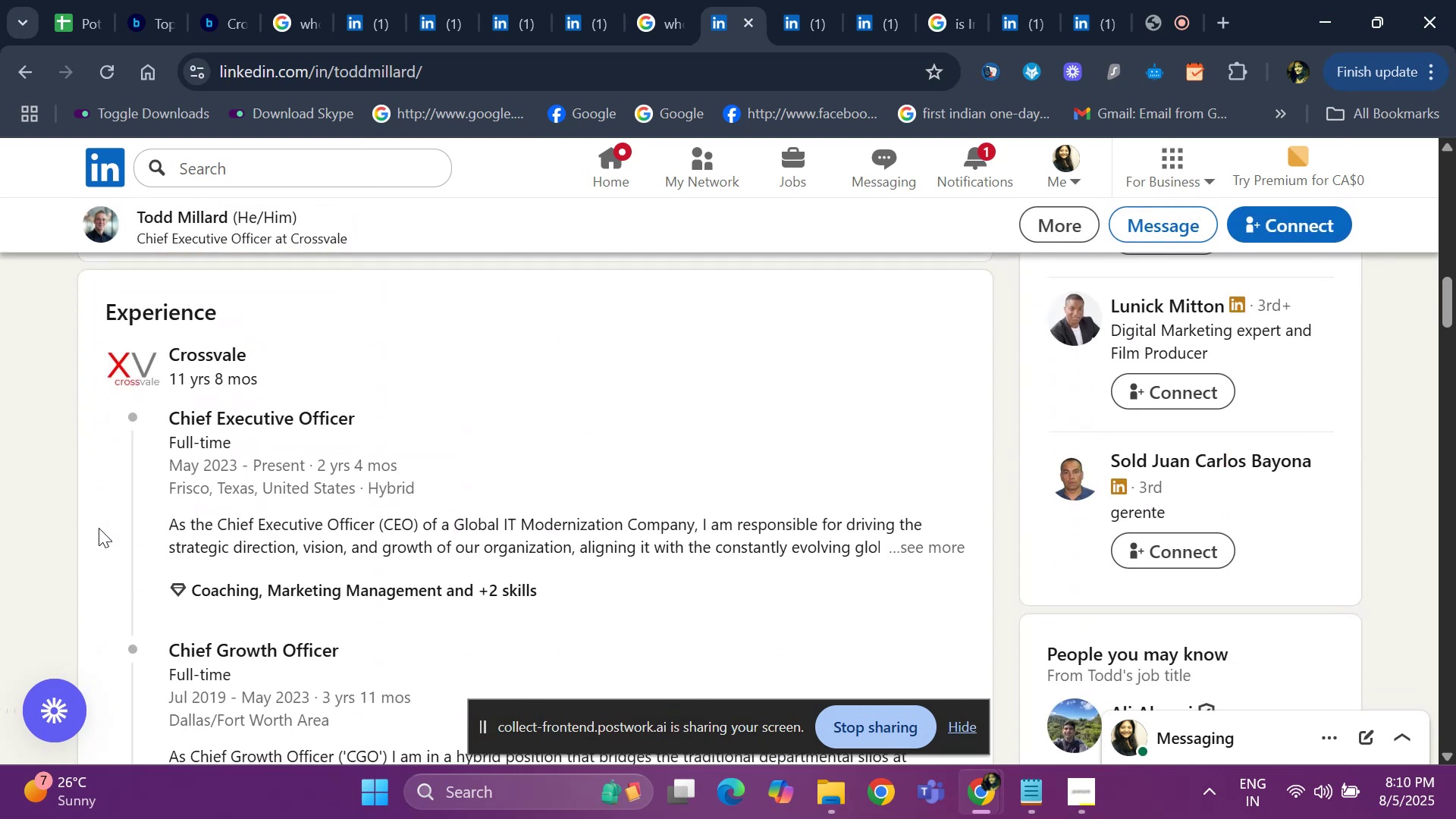 
hold_key(key=ArrowUp, duration=1.52)
 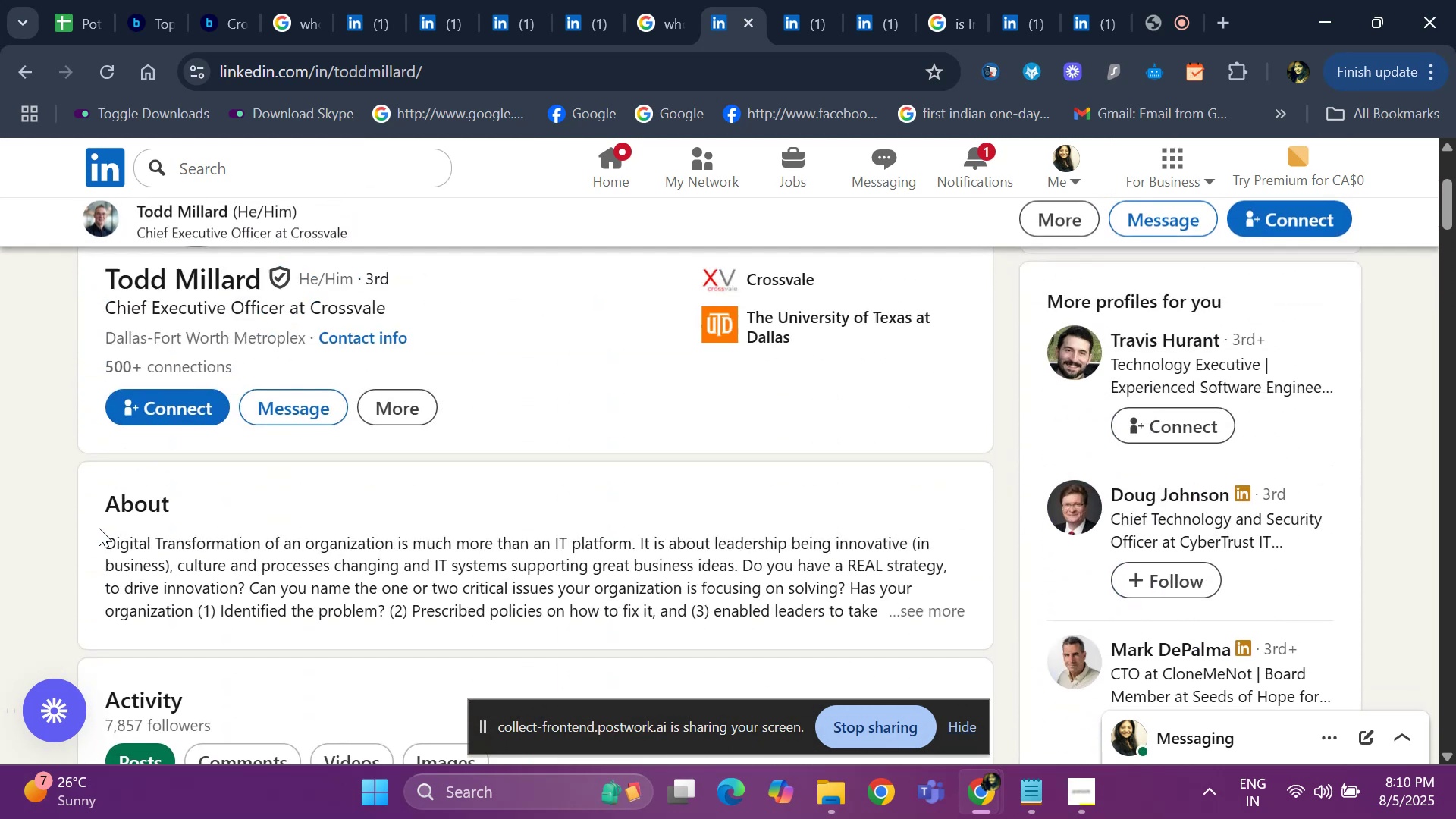 
key(ArrowUp)
 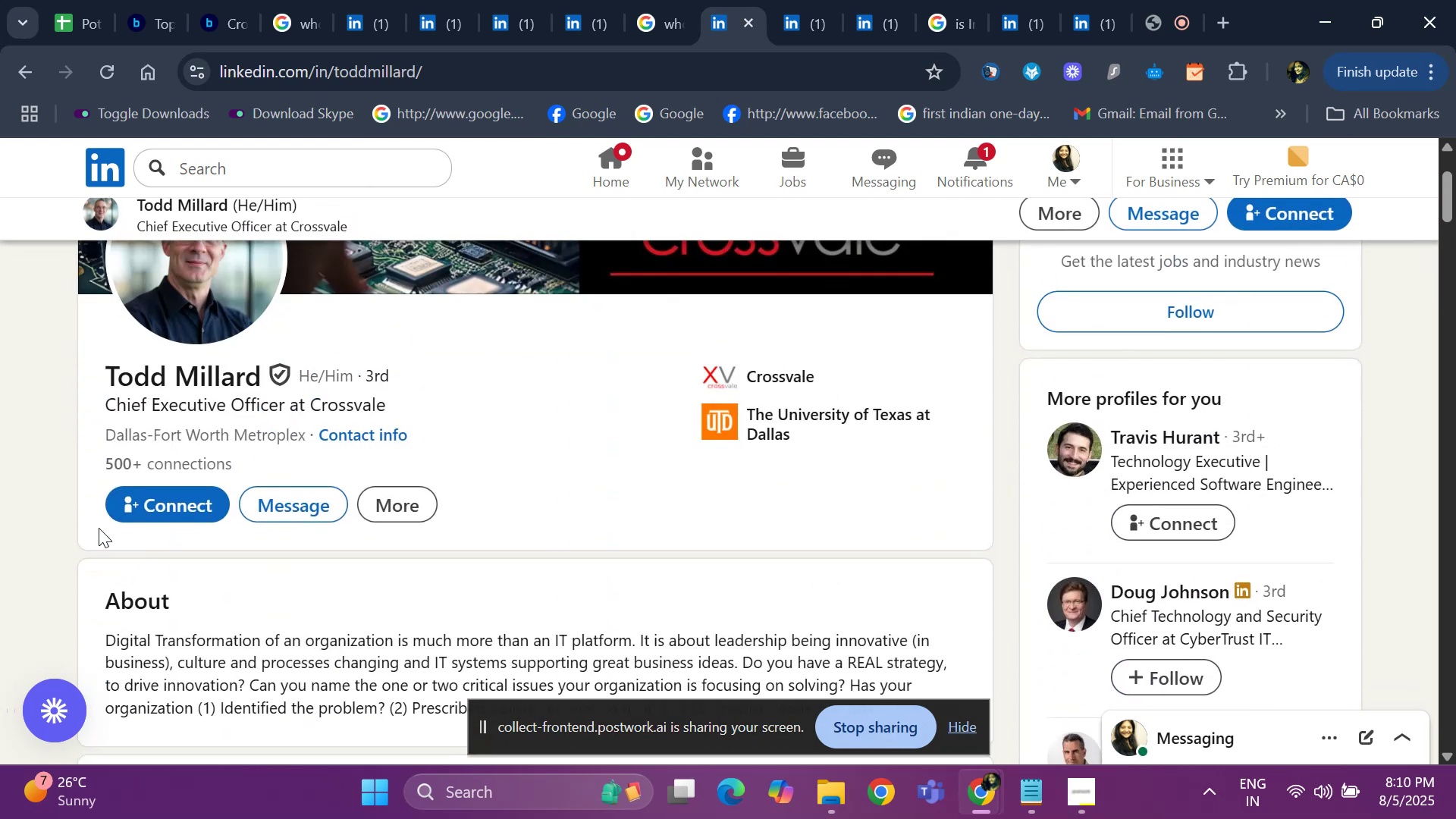 
key(ArrowUp)
 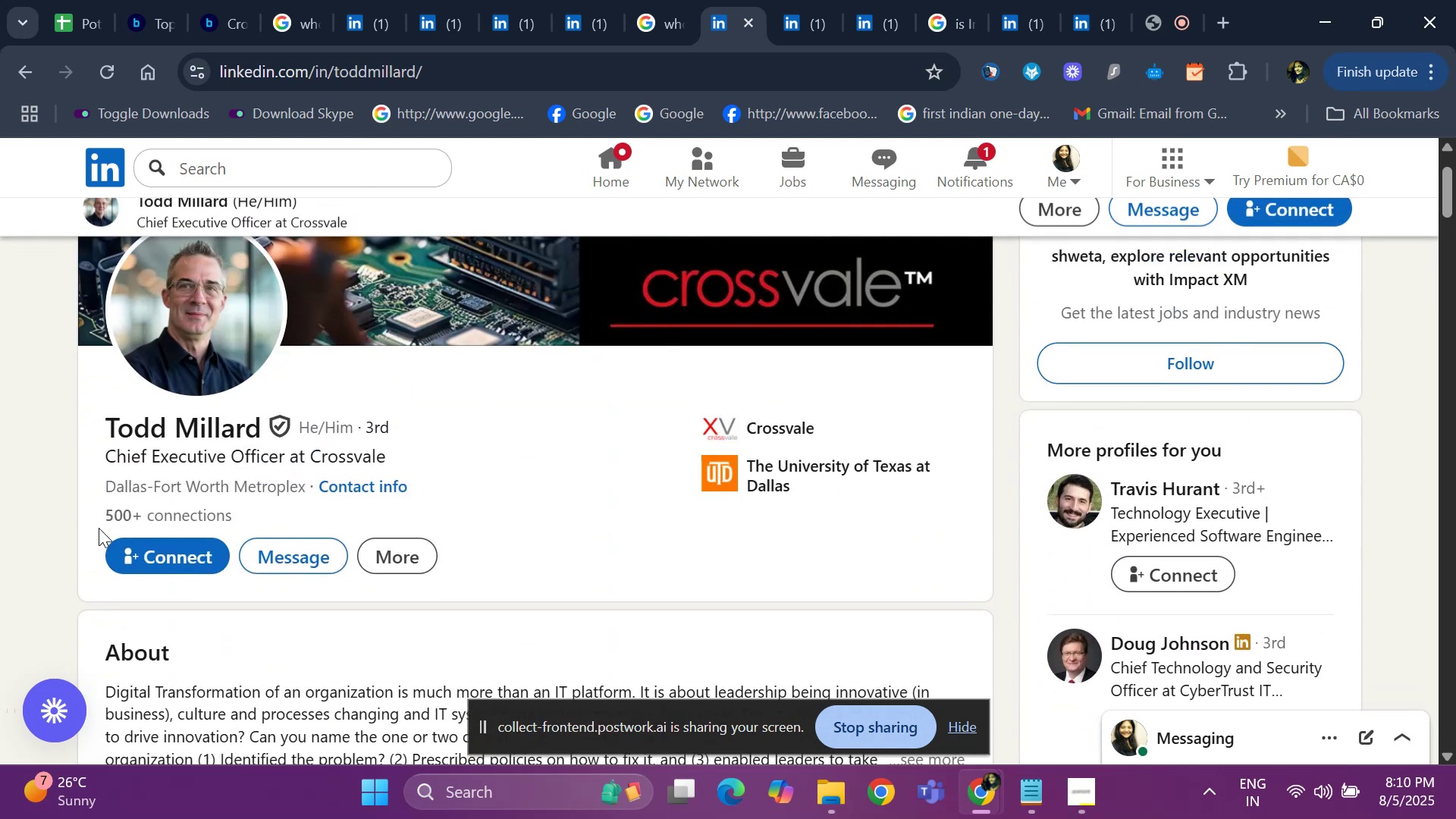 
key(ArrowUp)
 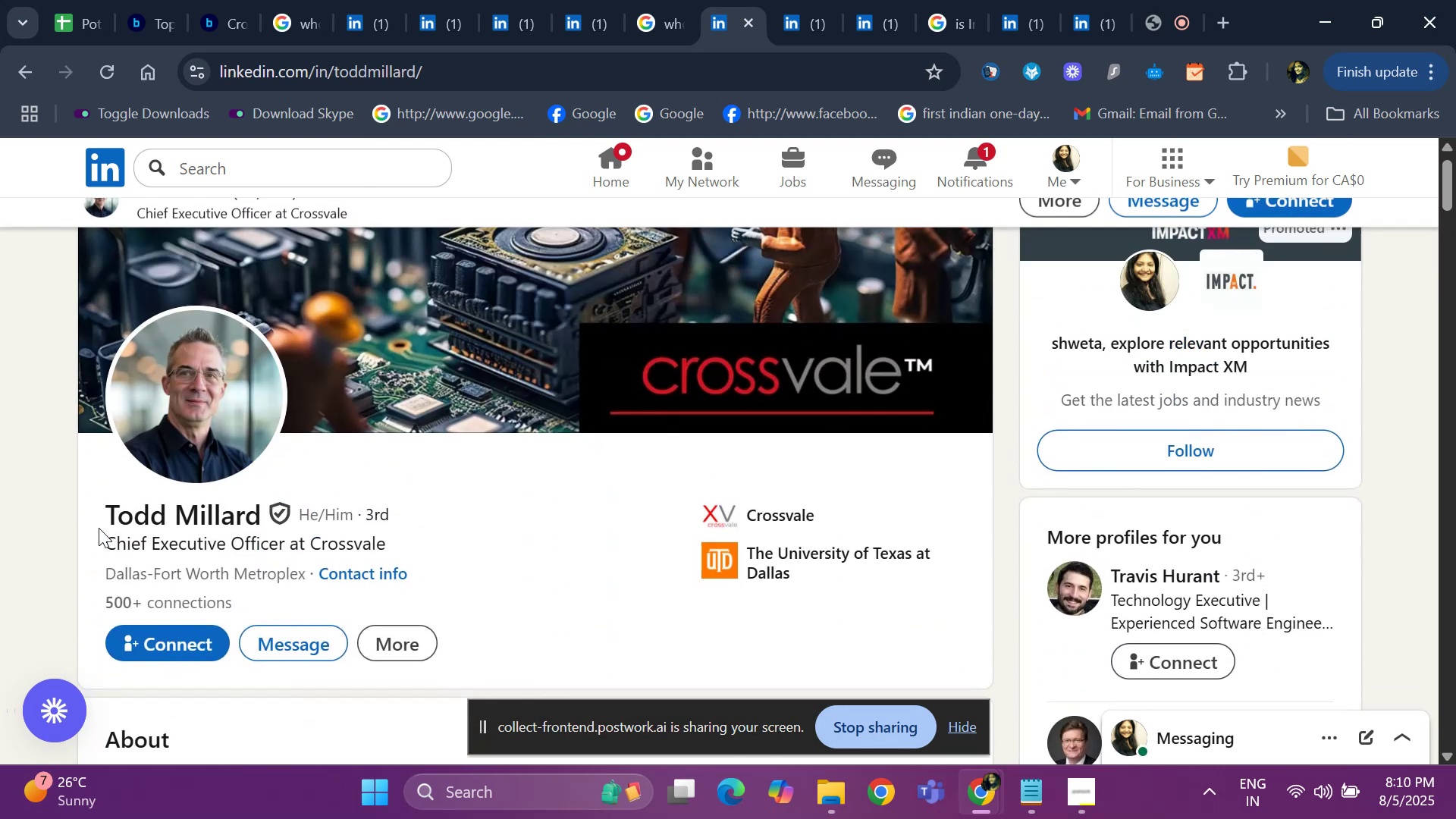 
key(ArrowUp)
 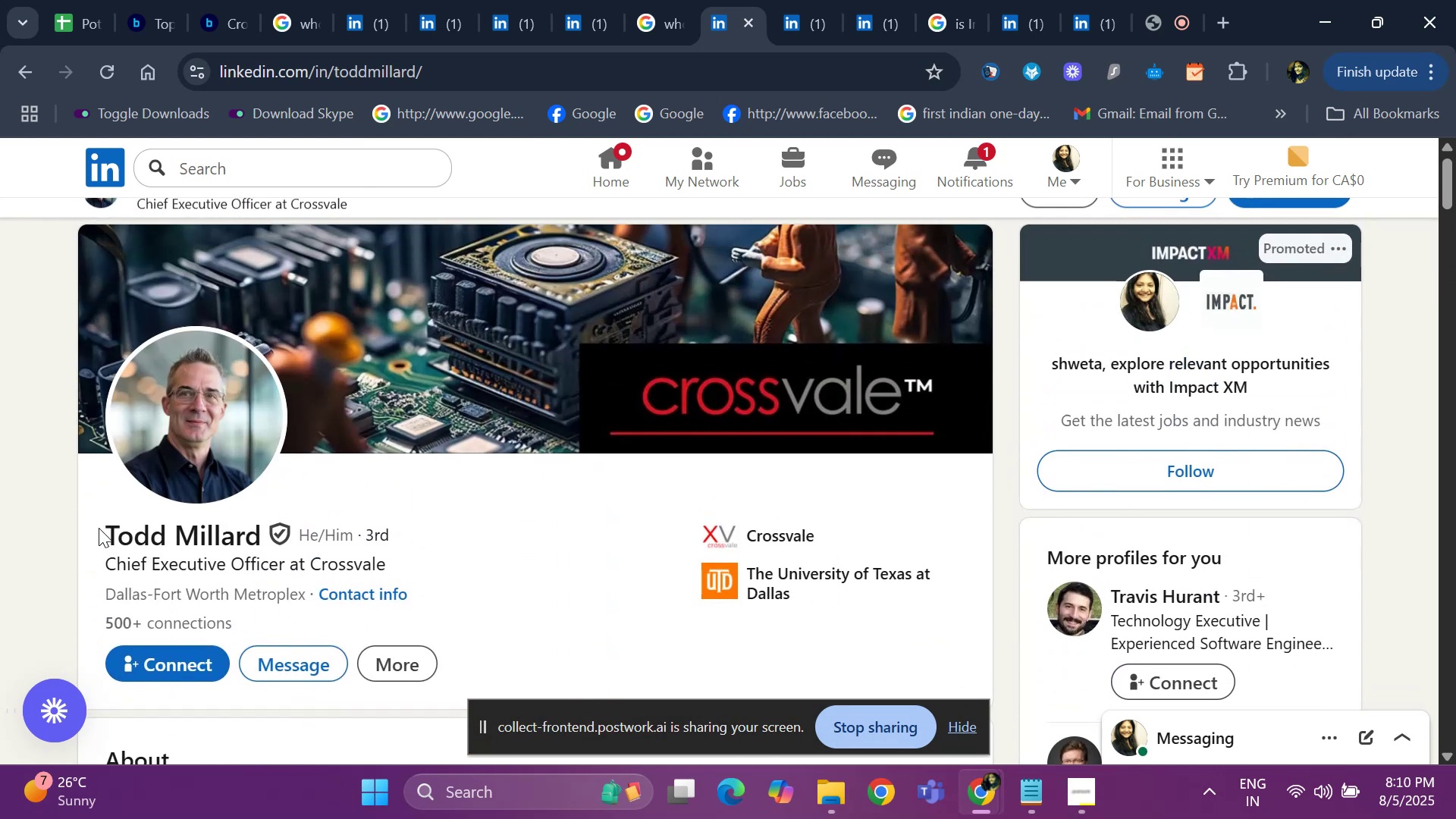 
key(ArrowUp)
 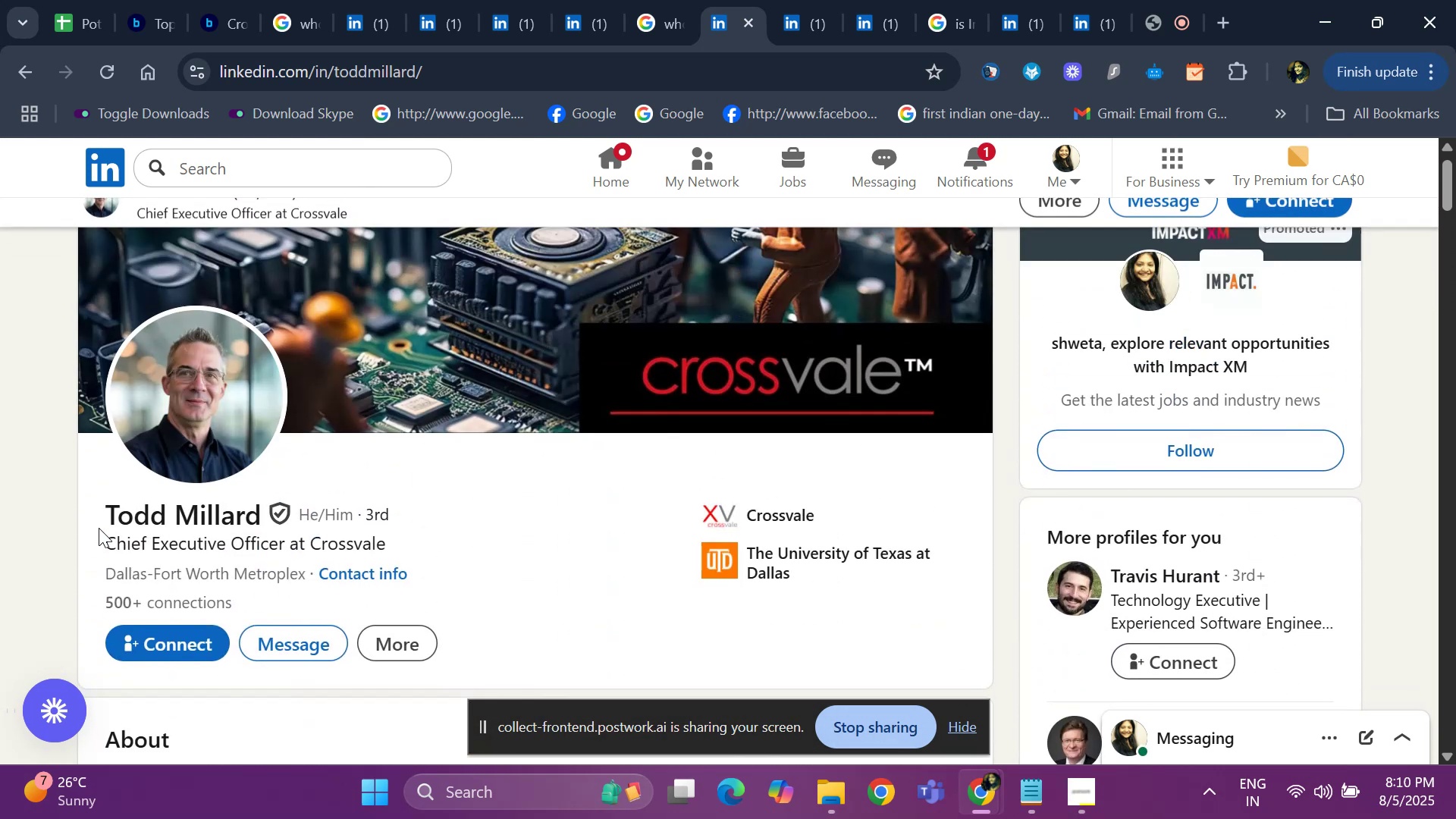 
key(ArrowUp)
 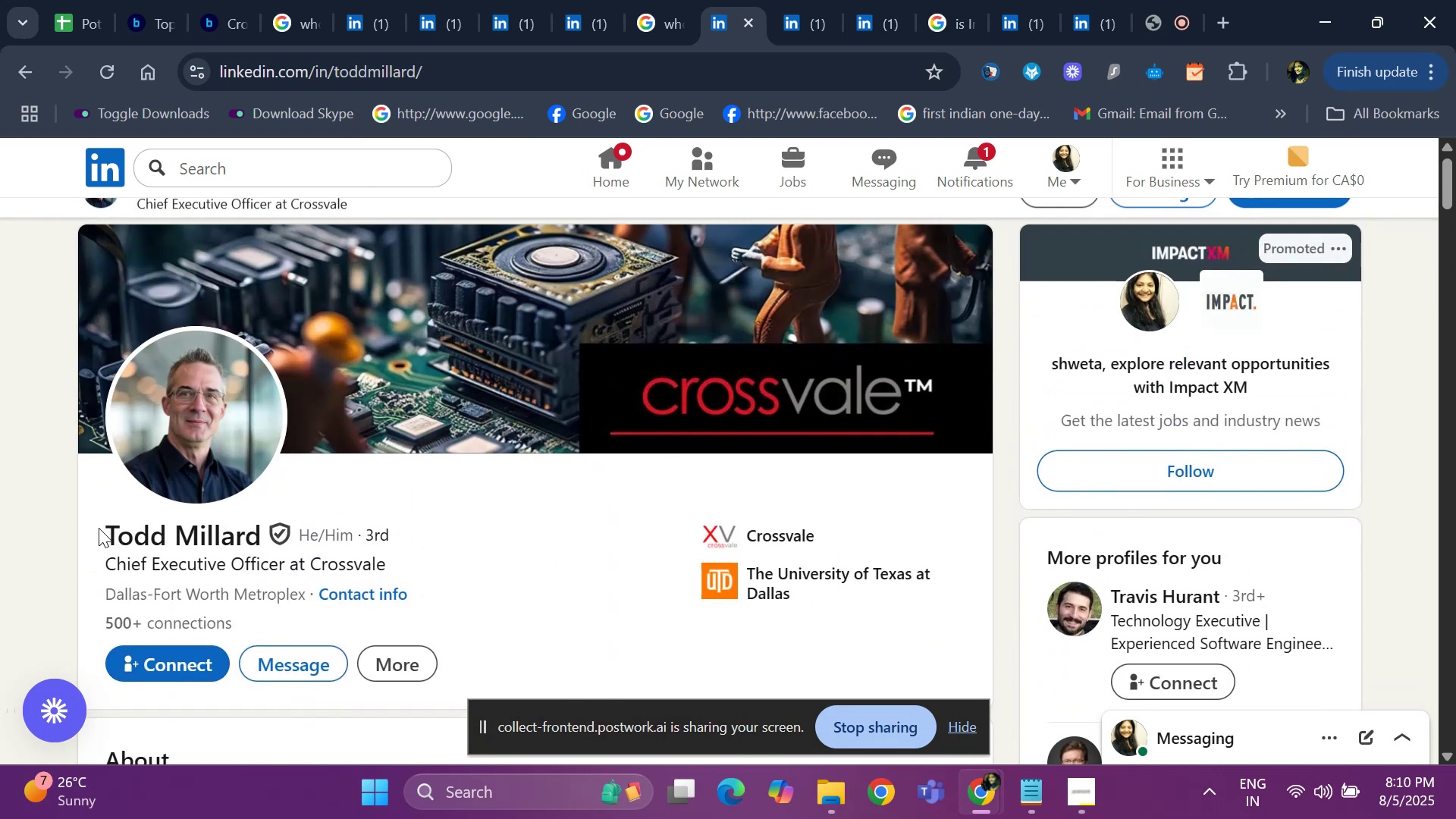 
key(ArrowUp)
 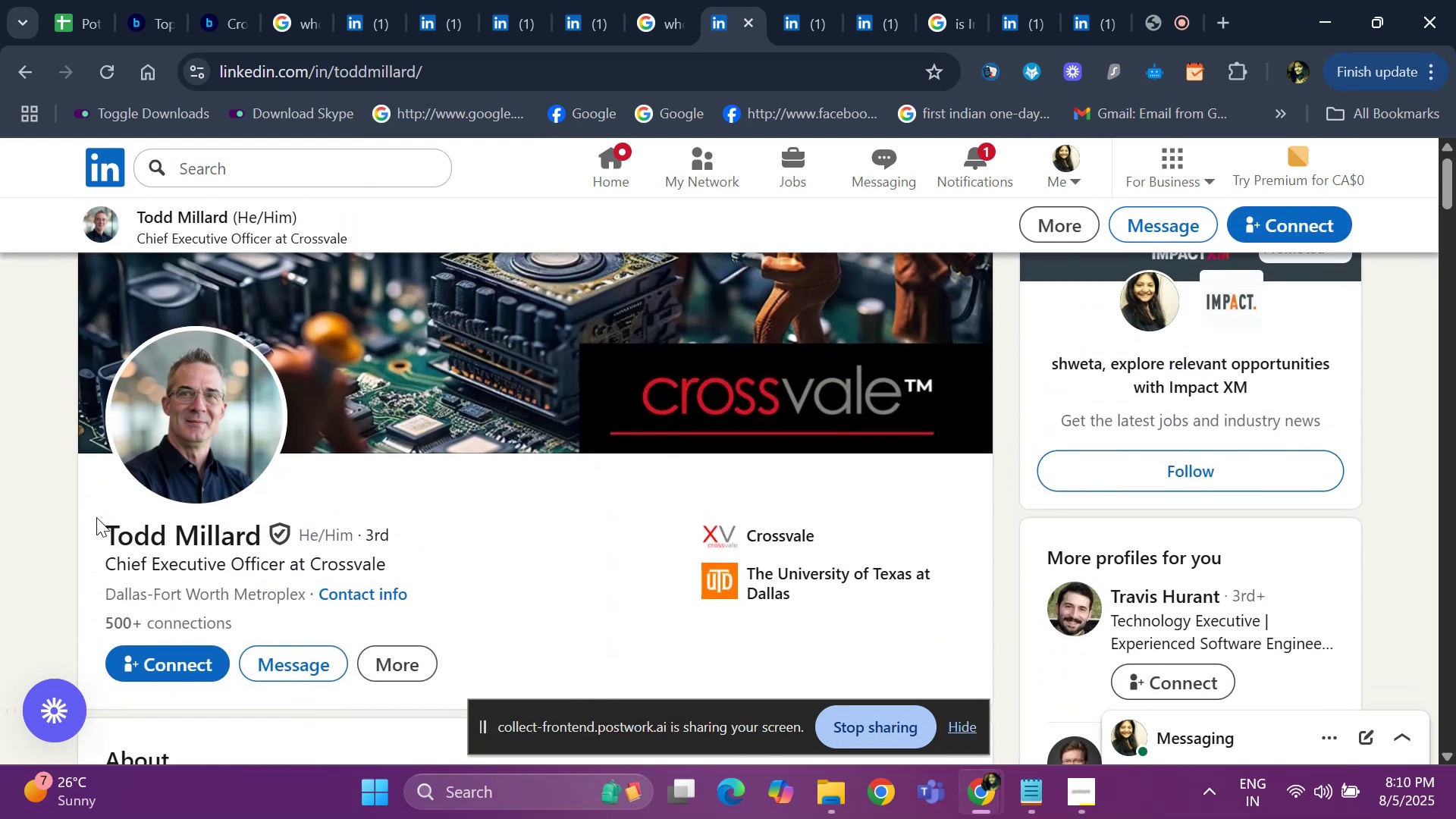 
left_click_drag(start_coordinate=[96, 521], to_coordinate=[249, 546])
 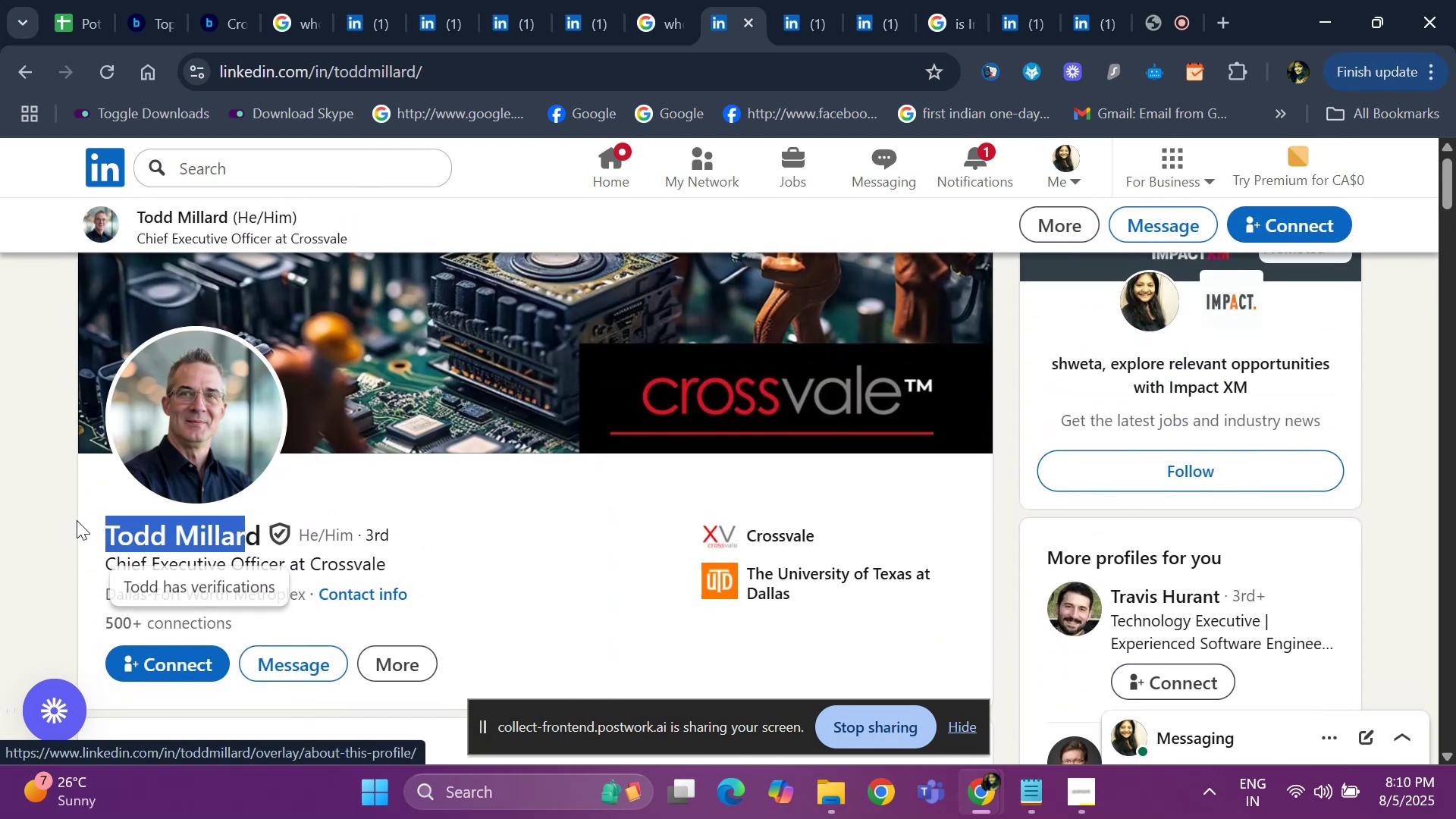 
left_click([76, 520])
 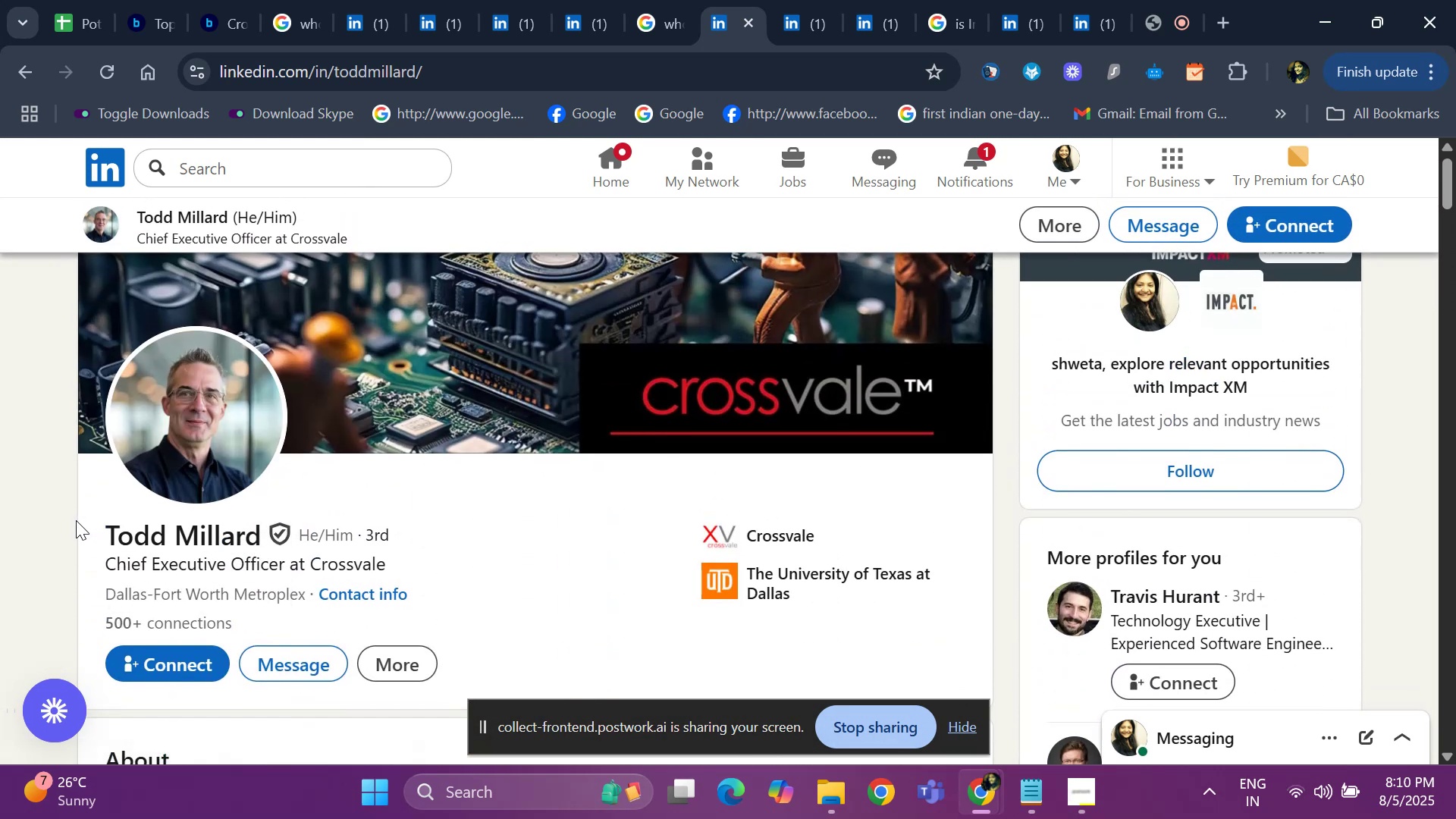 
left_click_drag(start_coordinate=[76, 520], to_coordinate=[264, 527])
 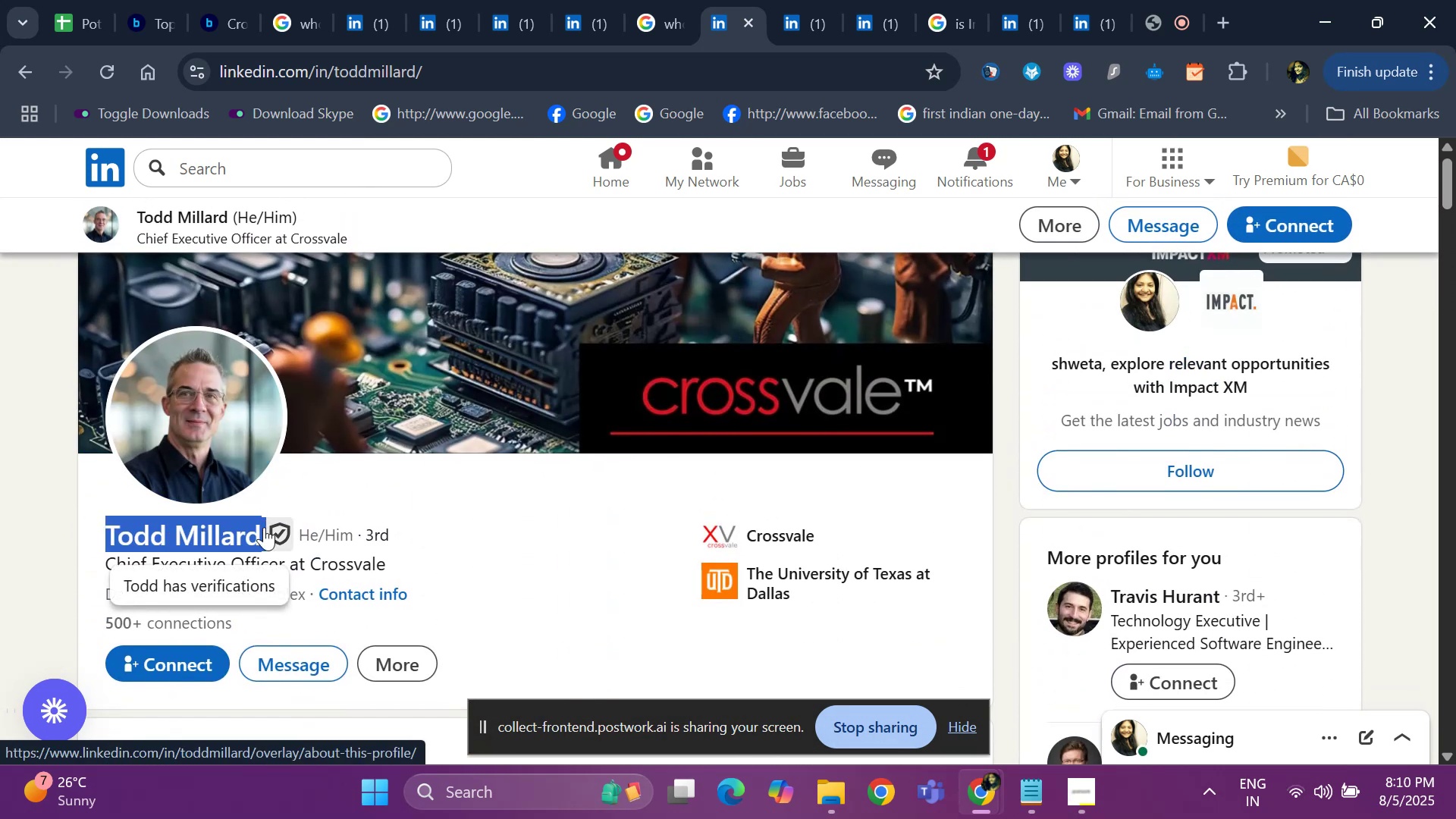 
key(Control+ControlLeft)
 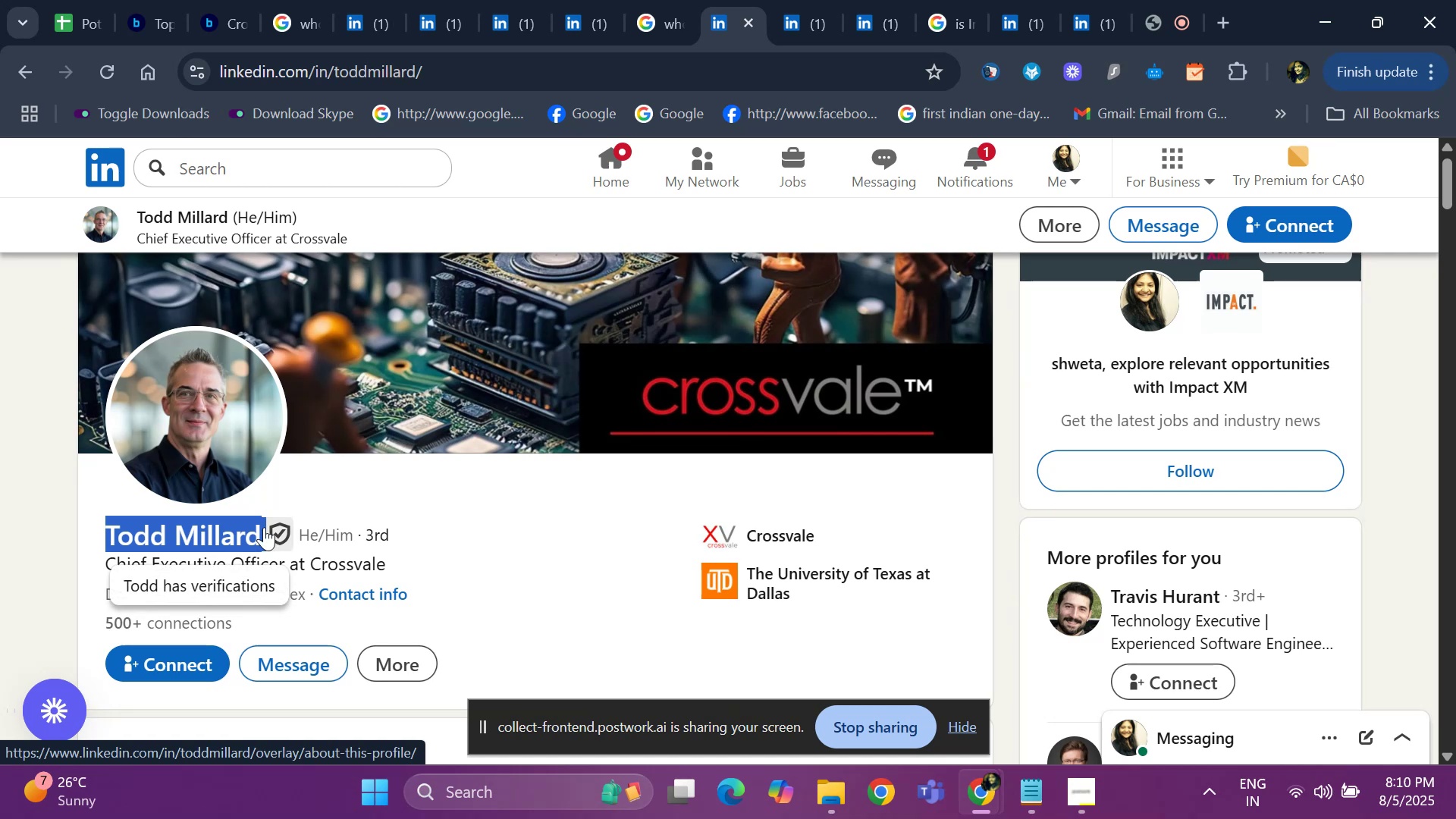 
key(Control+ControlLeft)
 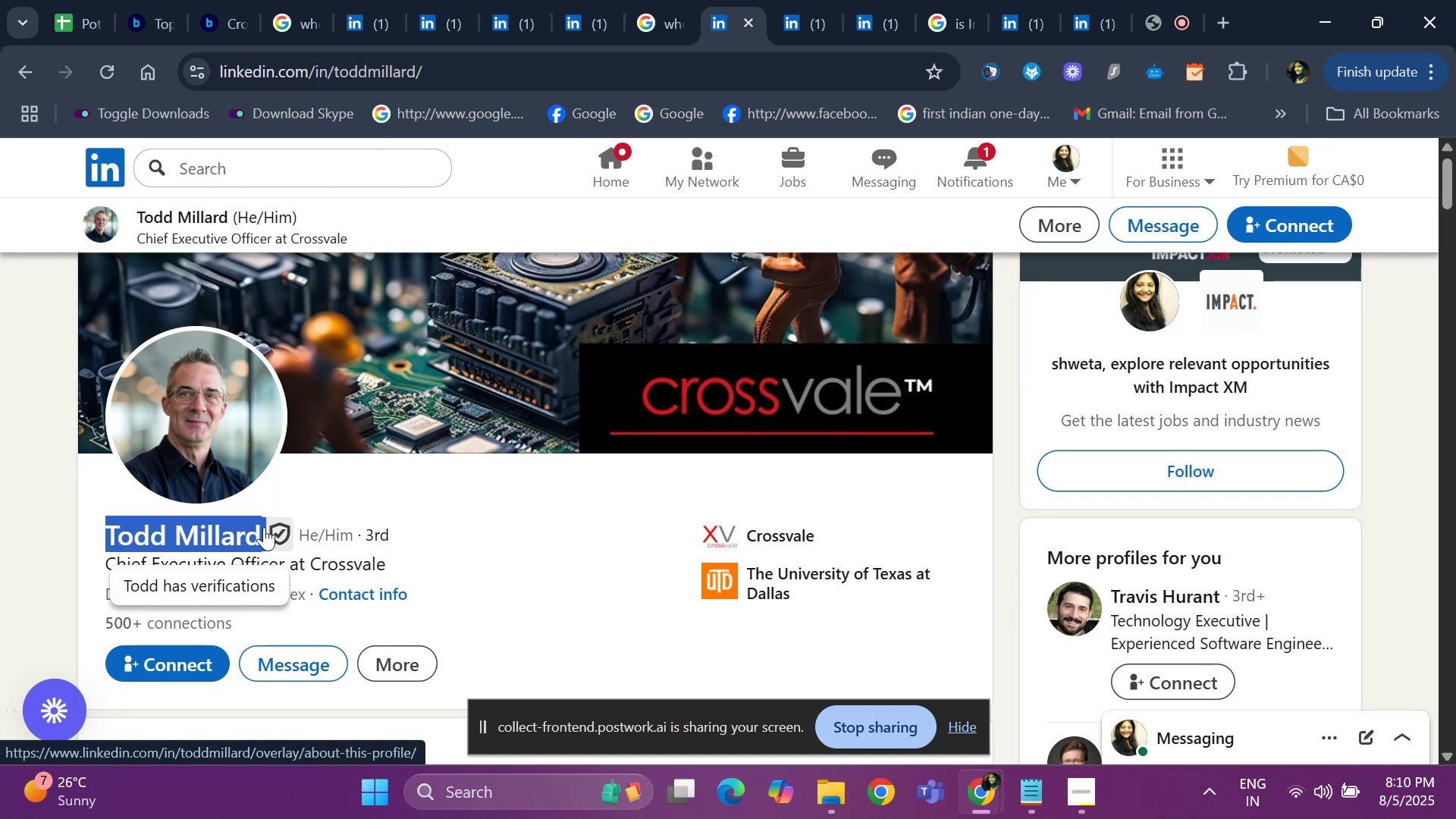 
key(Control+C)
 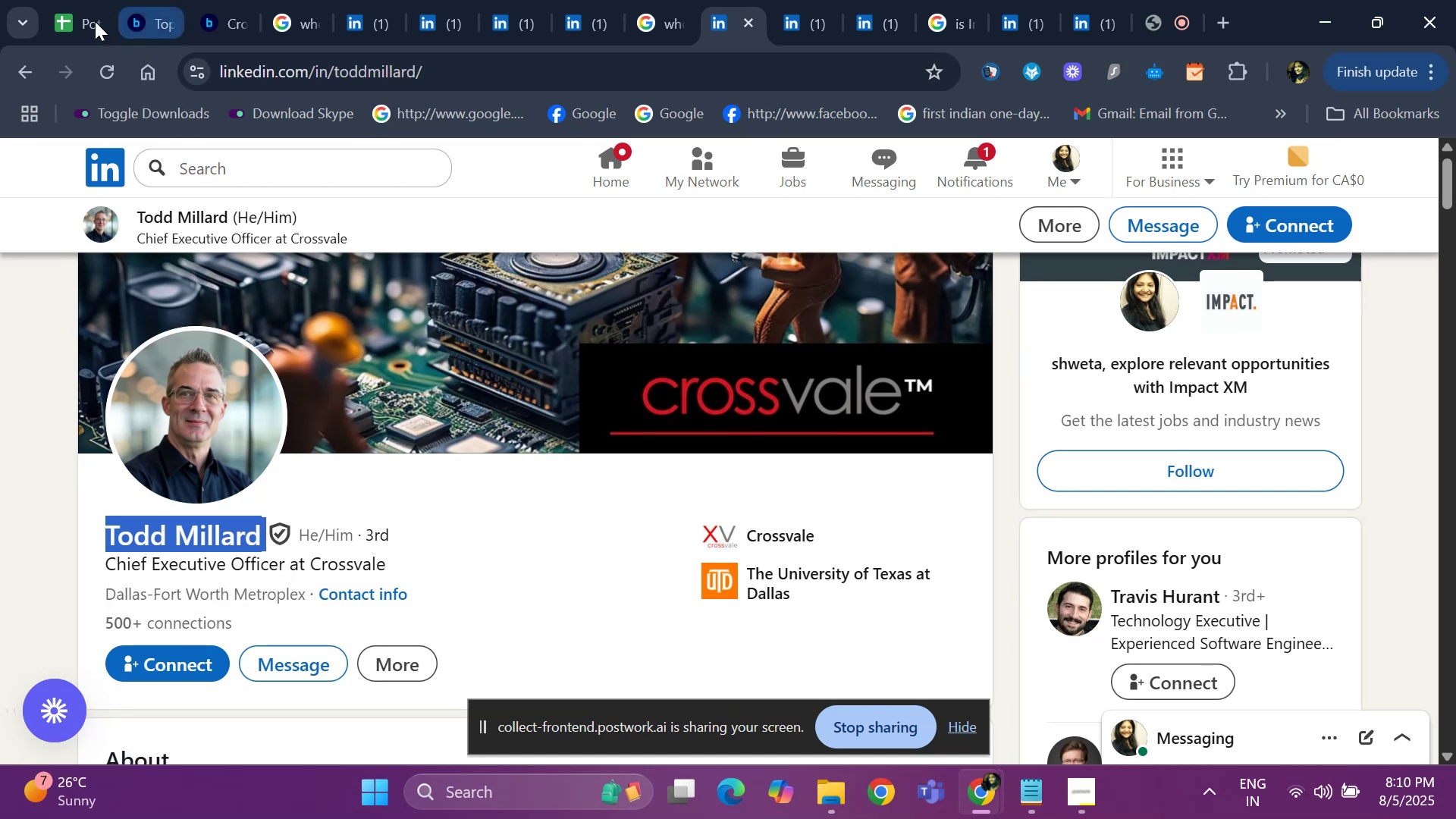 
left_click([75, 16])
 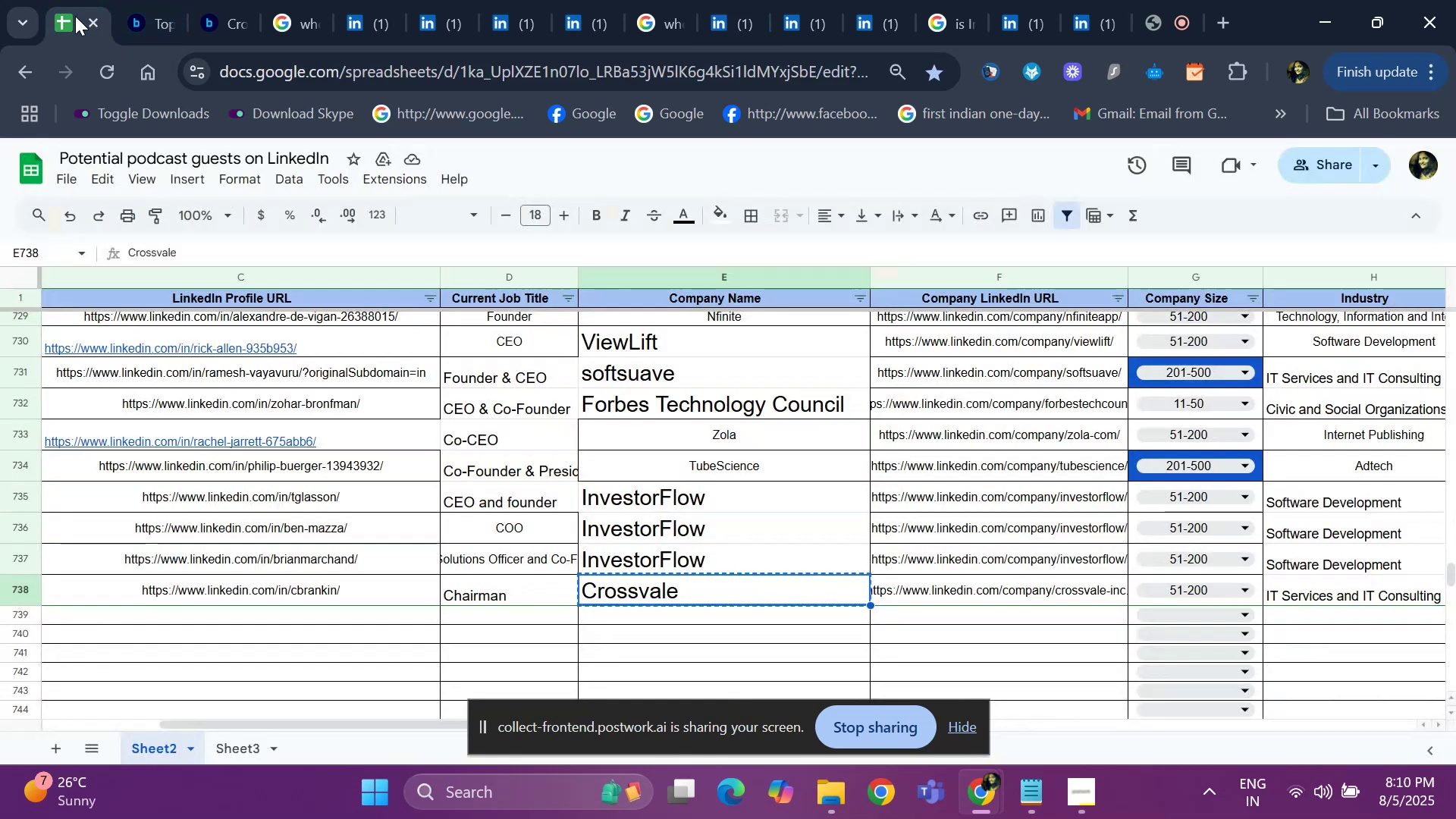 
key(ArrowDown)
 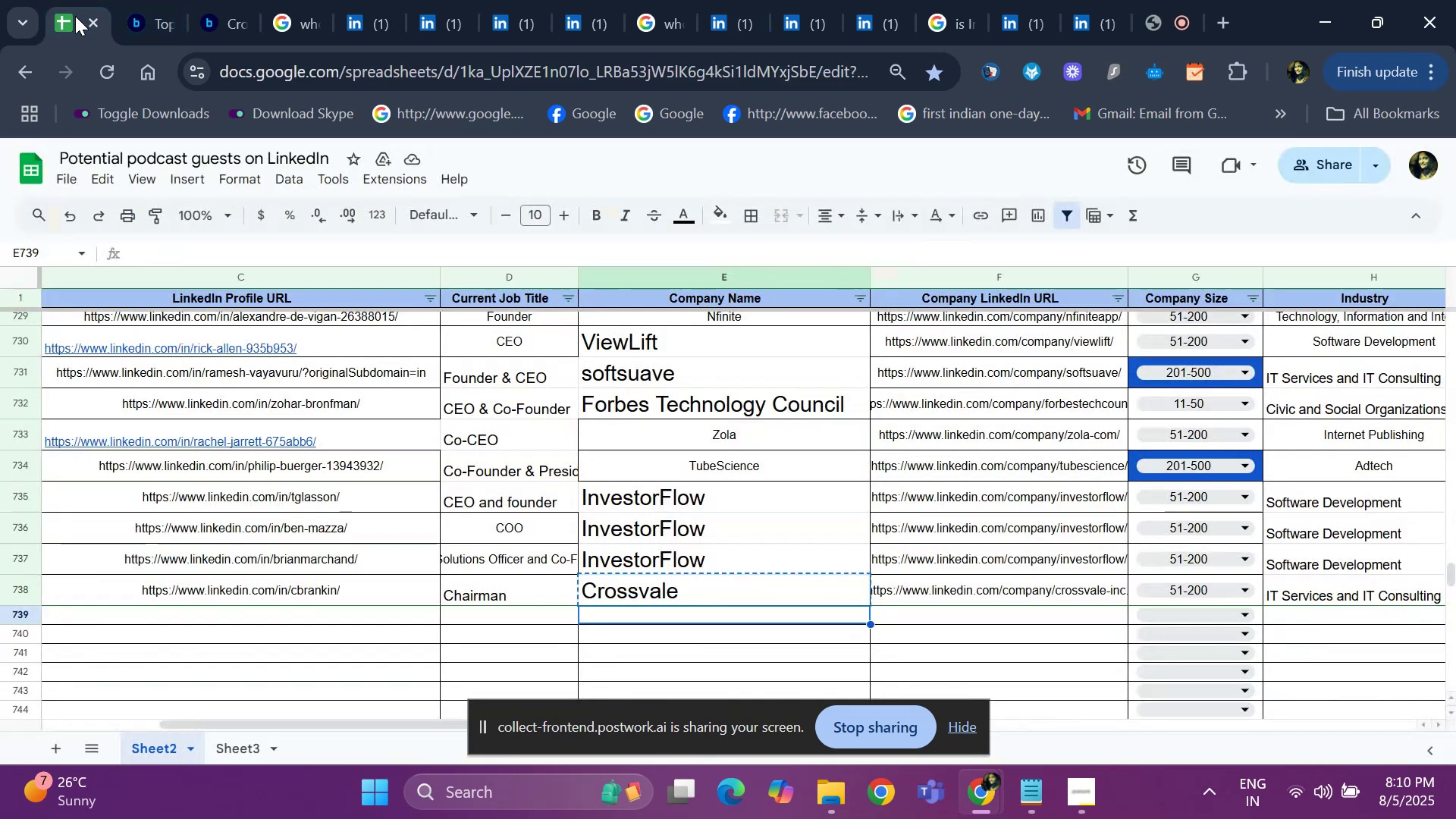 
hold_key(key=ArrowLeft, duration=0.69)
 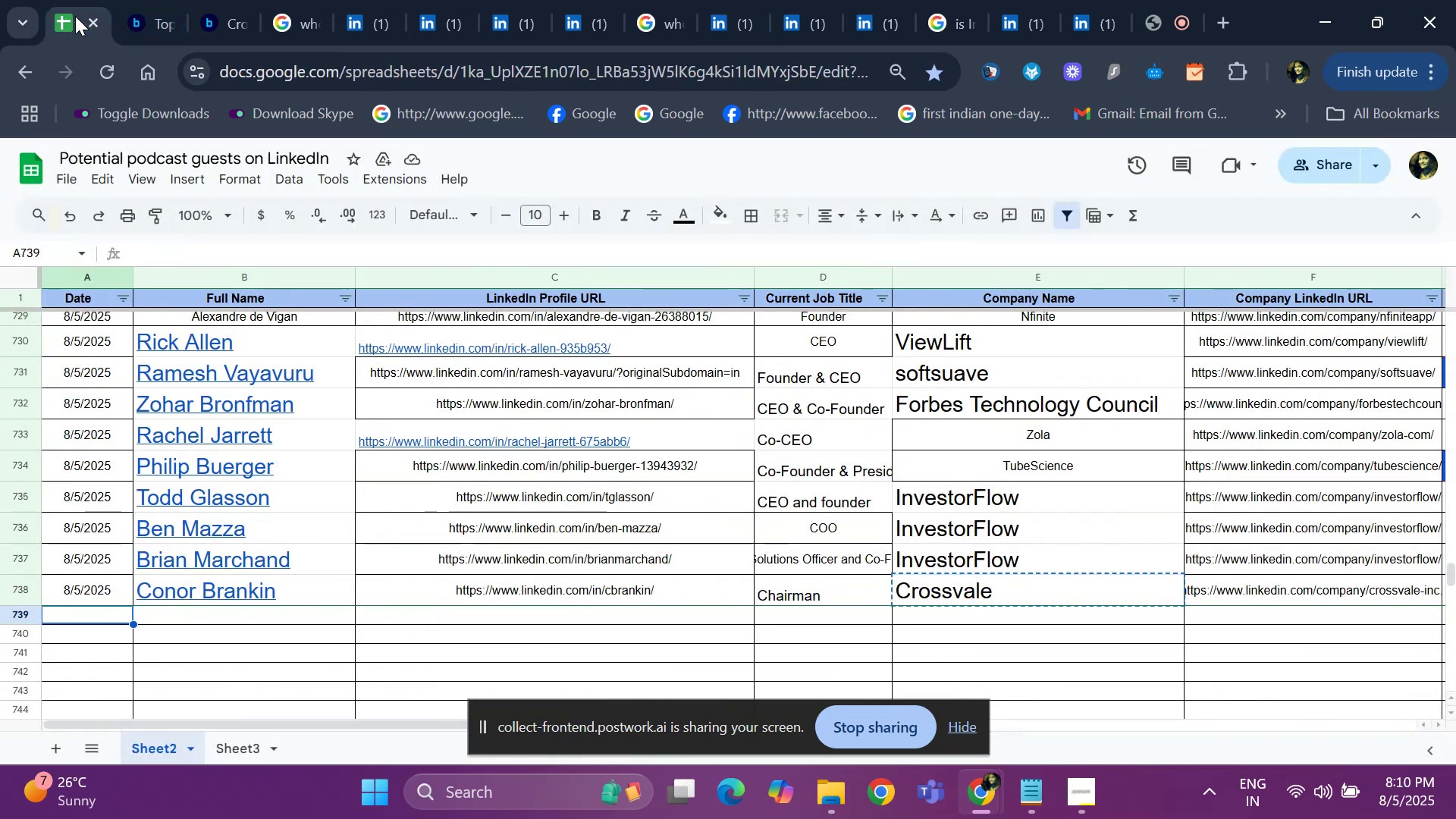 
key(ArrowRight)
 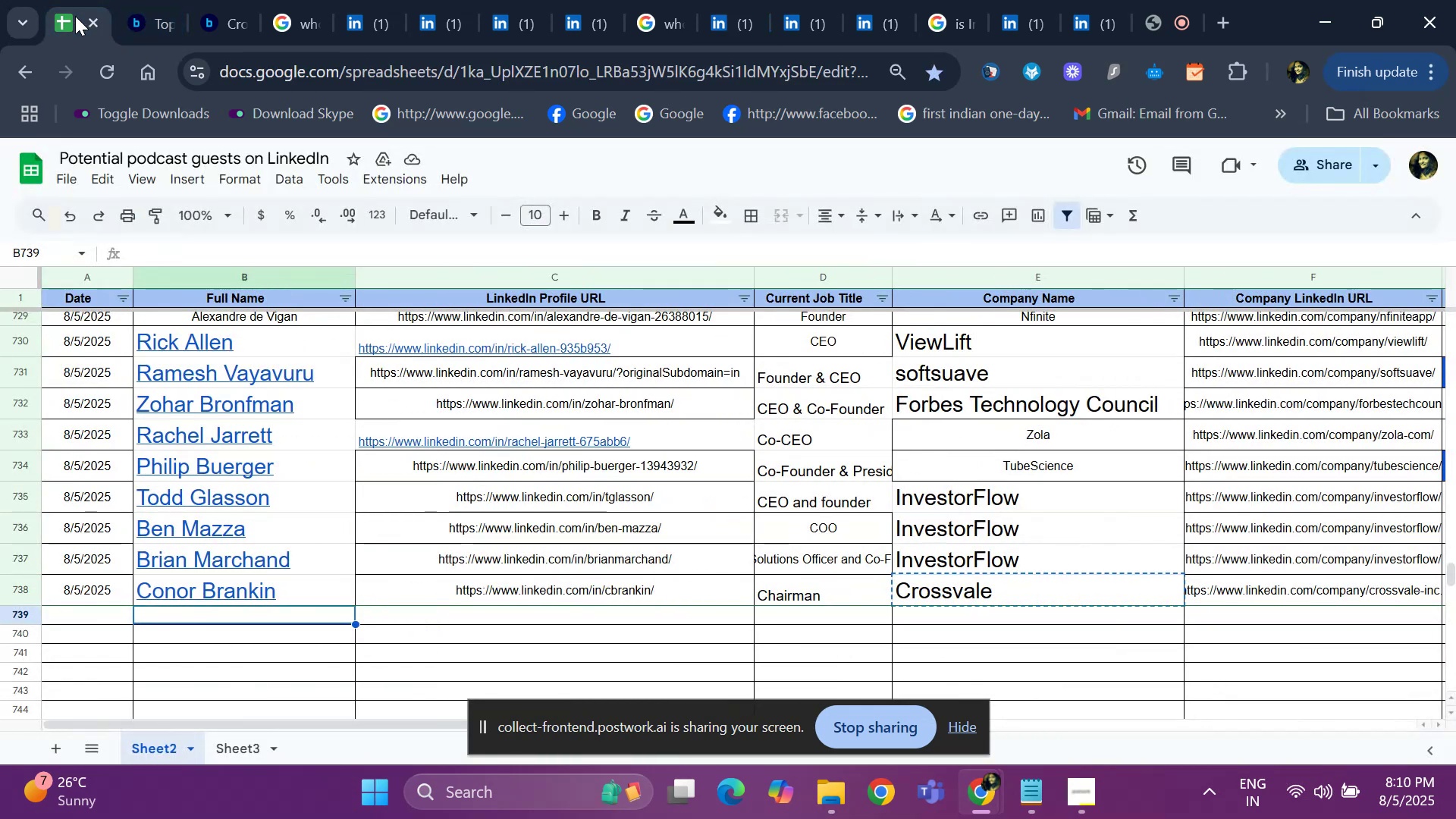 
key(Control+D)
 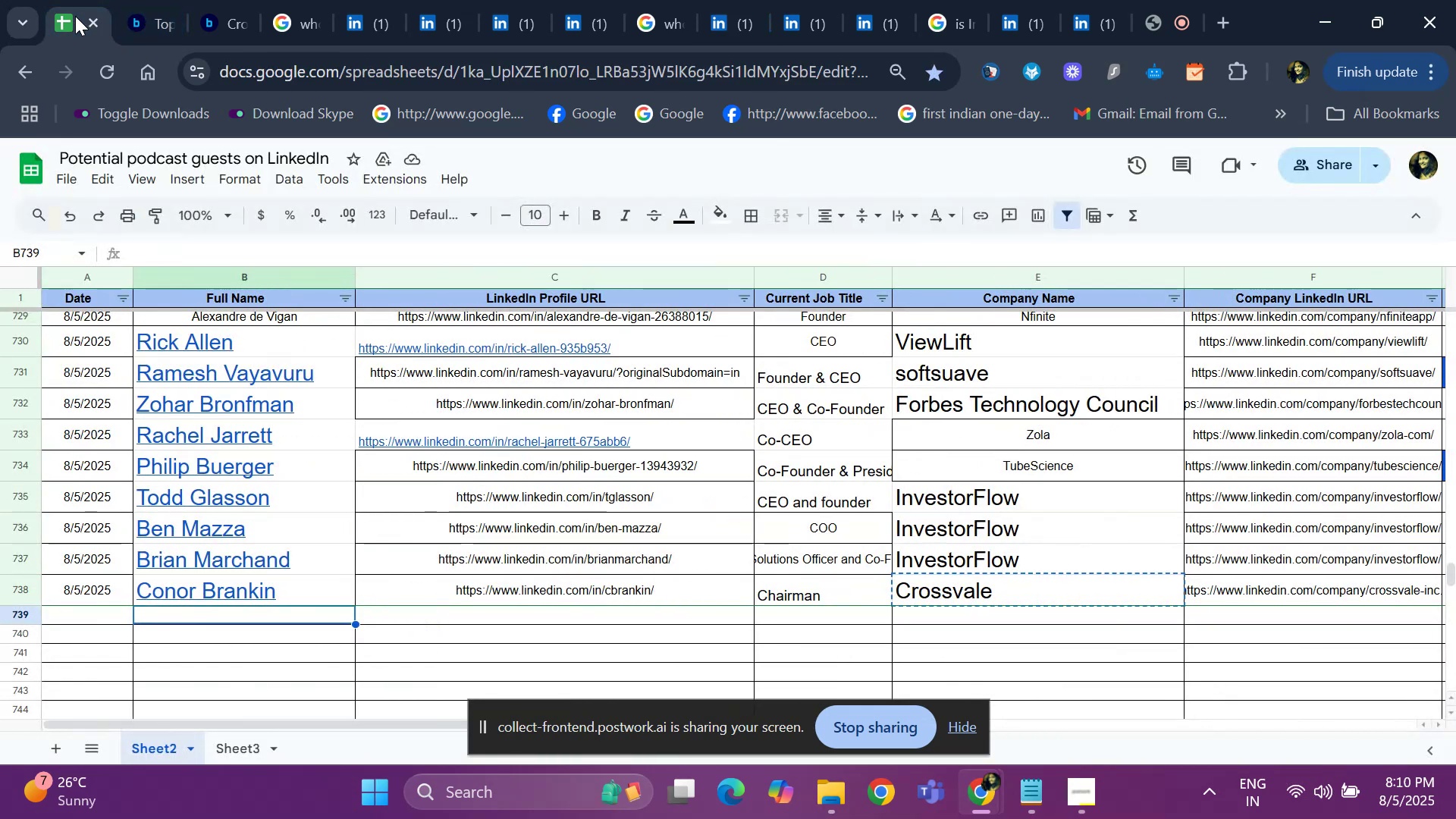 
key(ArrowLeft)
 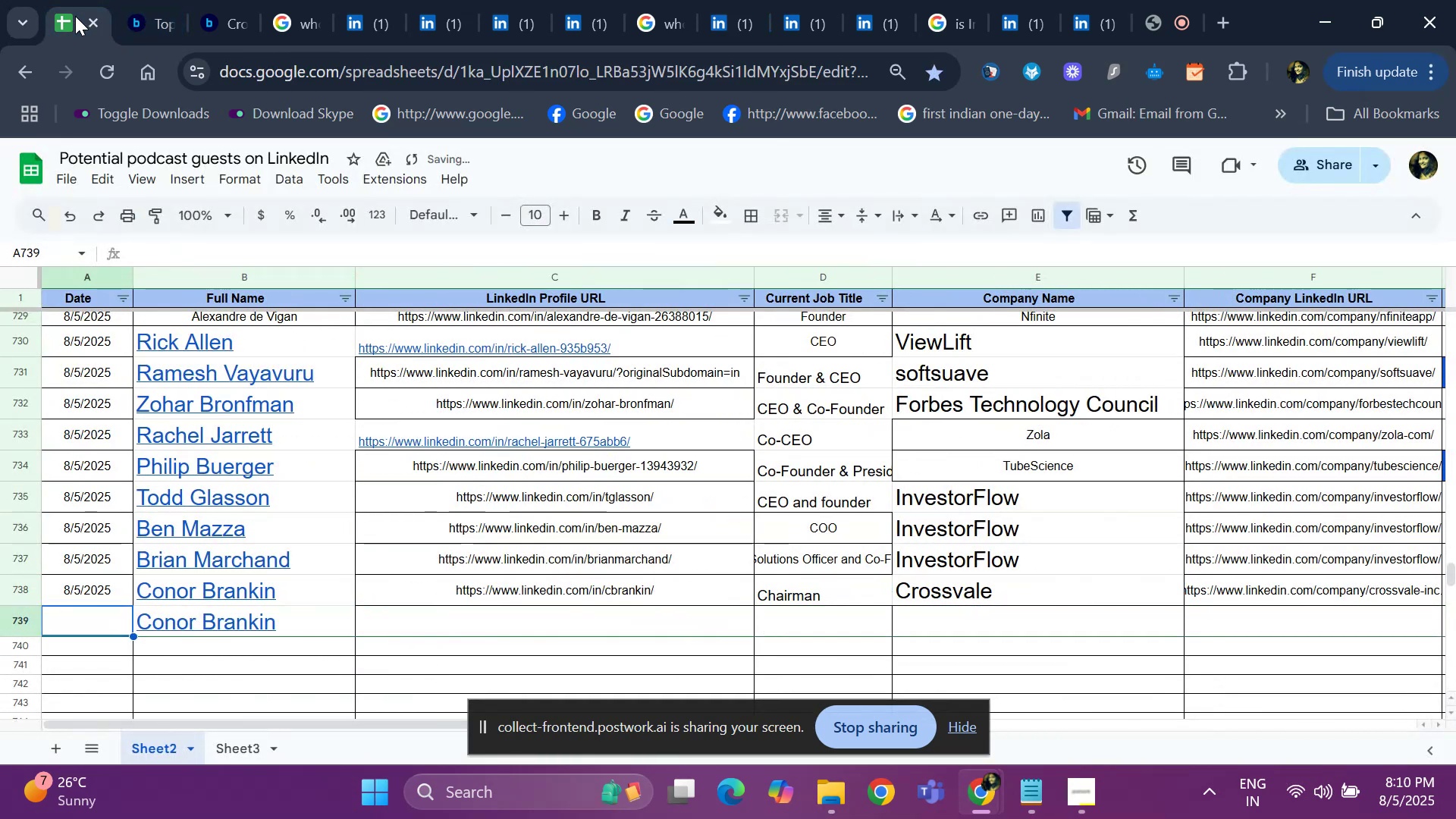 
key(Control+D)
 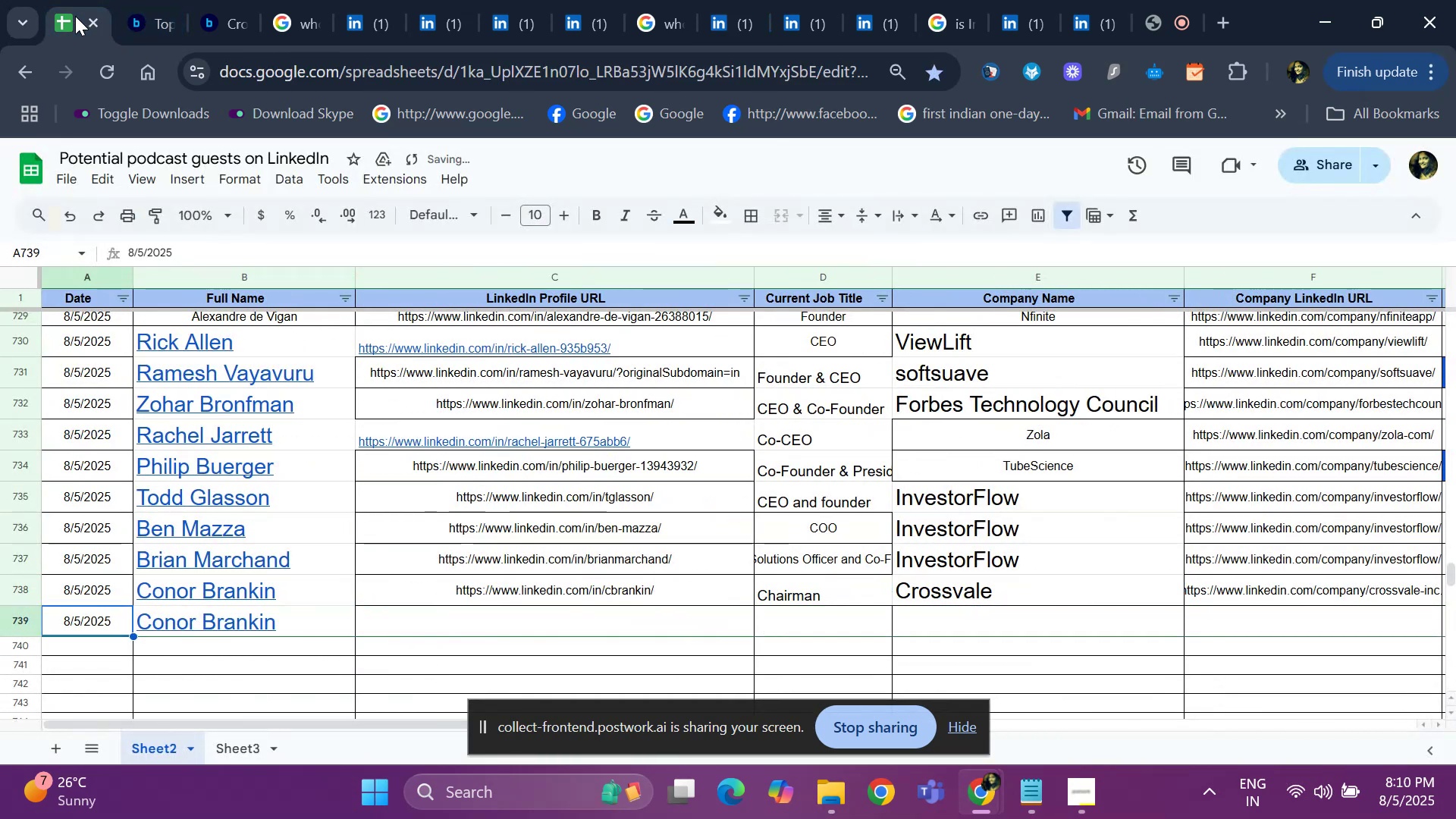 
key(ArrowRight)
 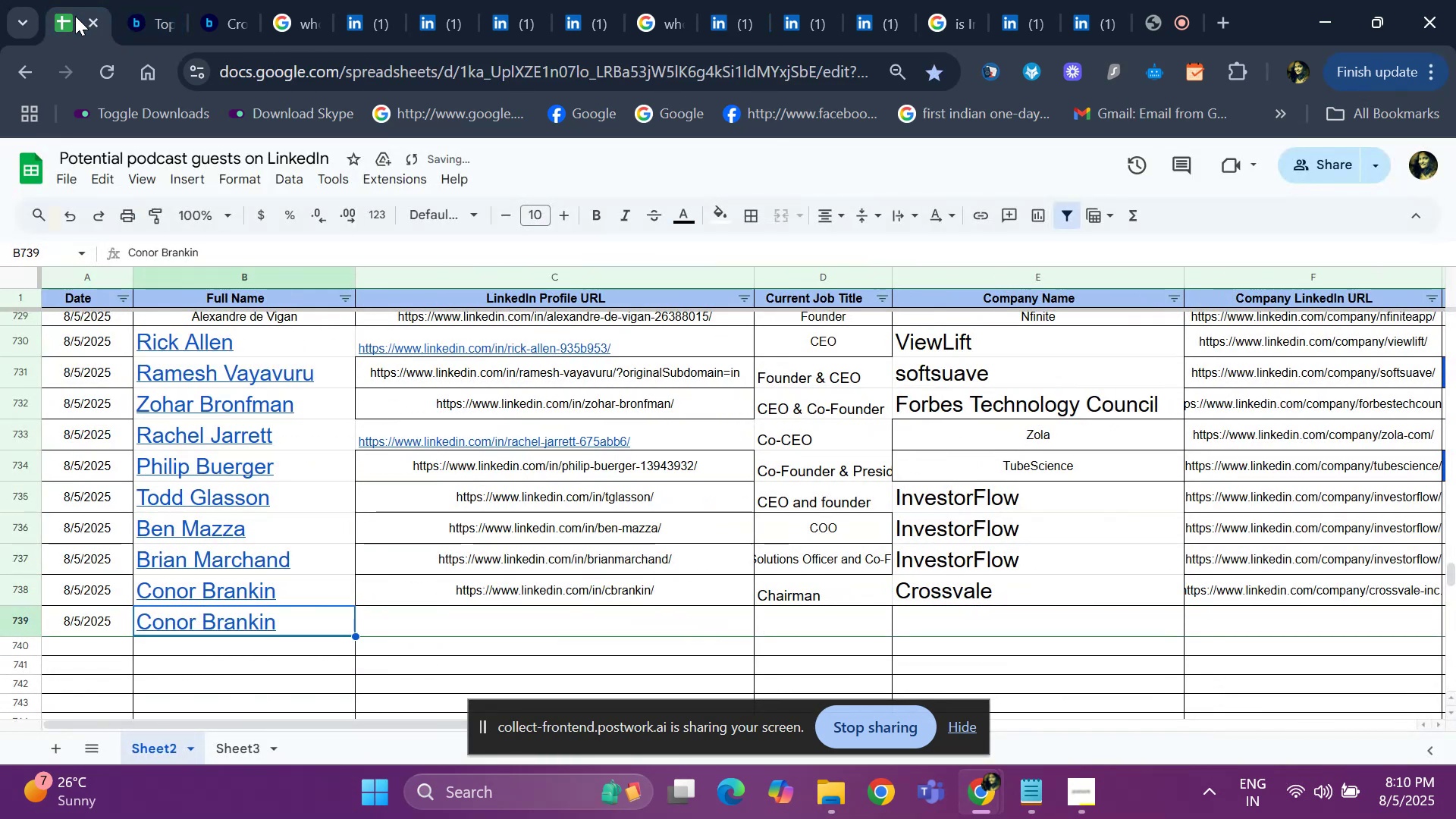 
key(ArrowRight)
 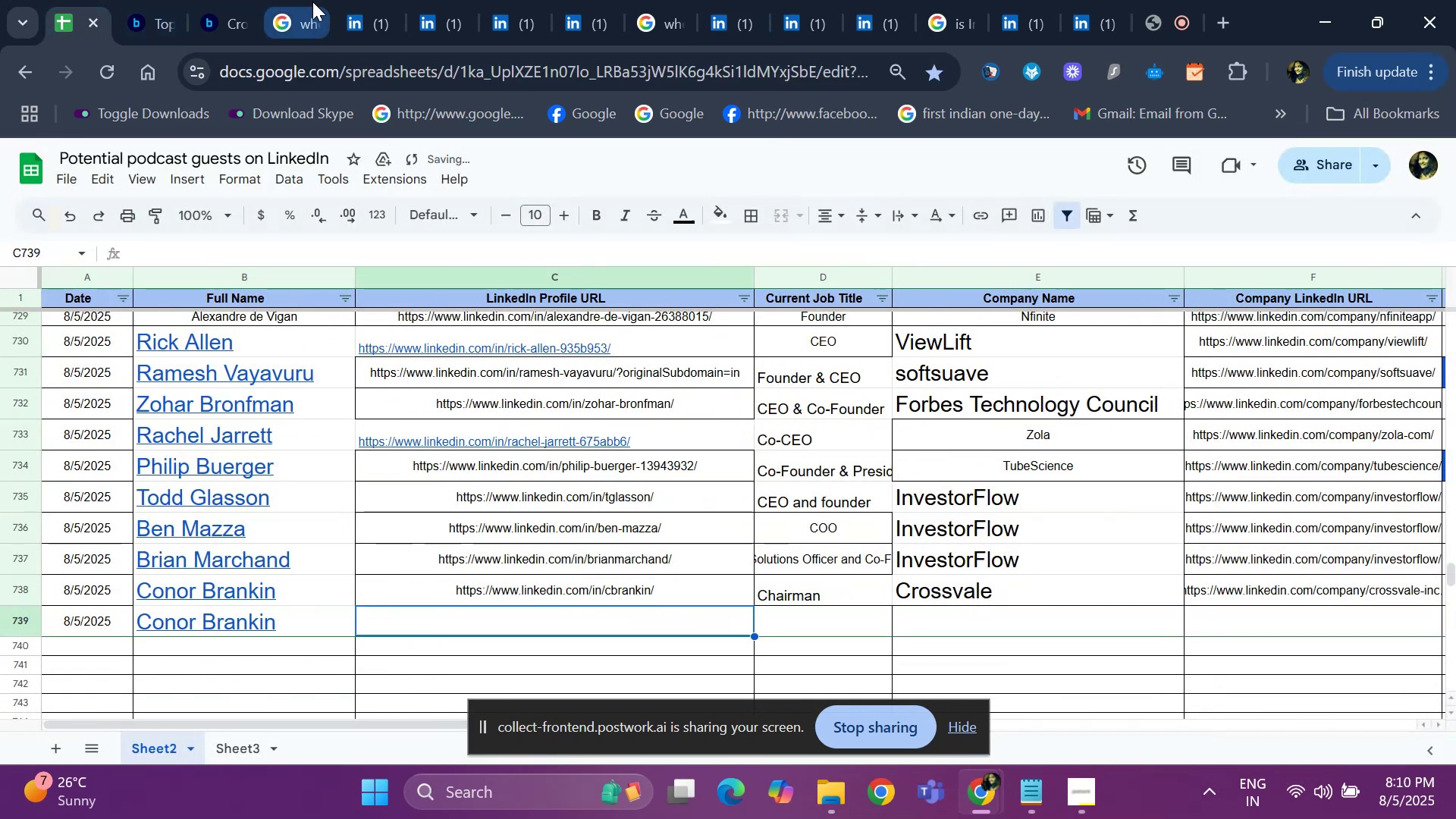 
left_click([353, 0])
 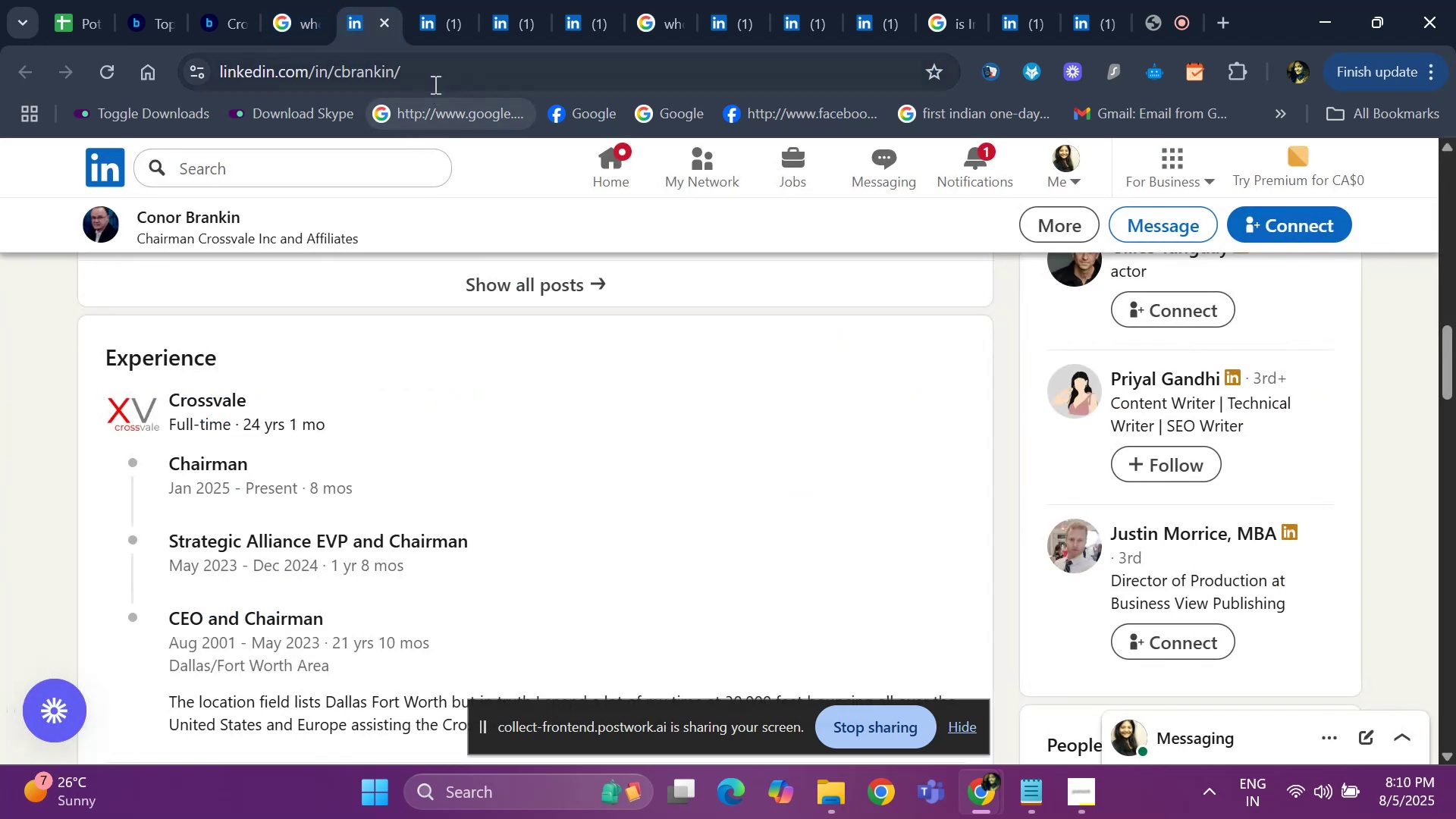 
left_click([434, 83])
 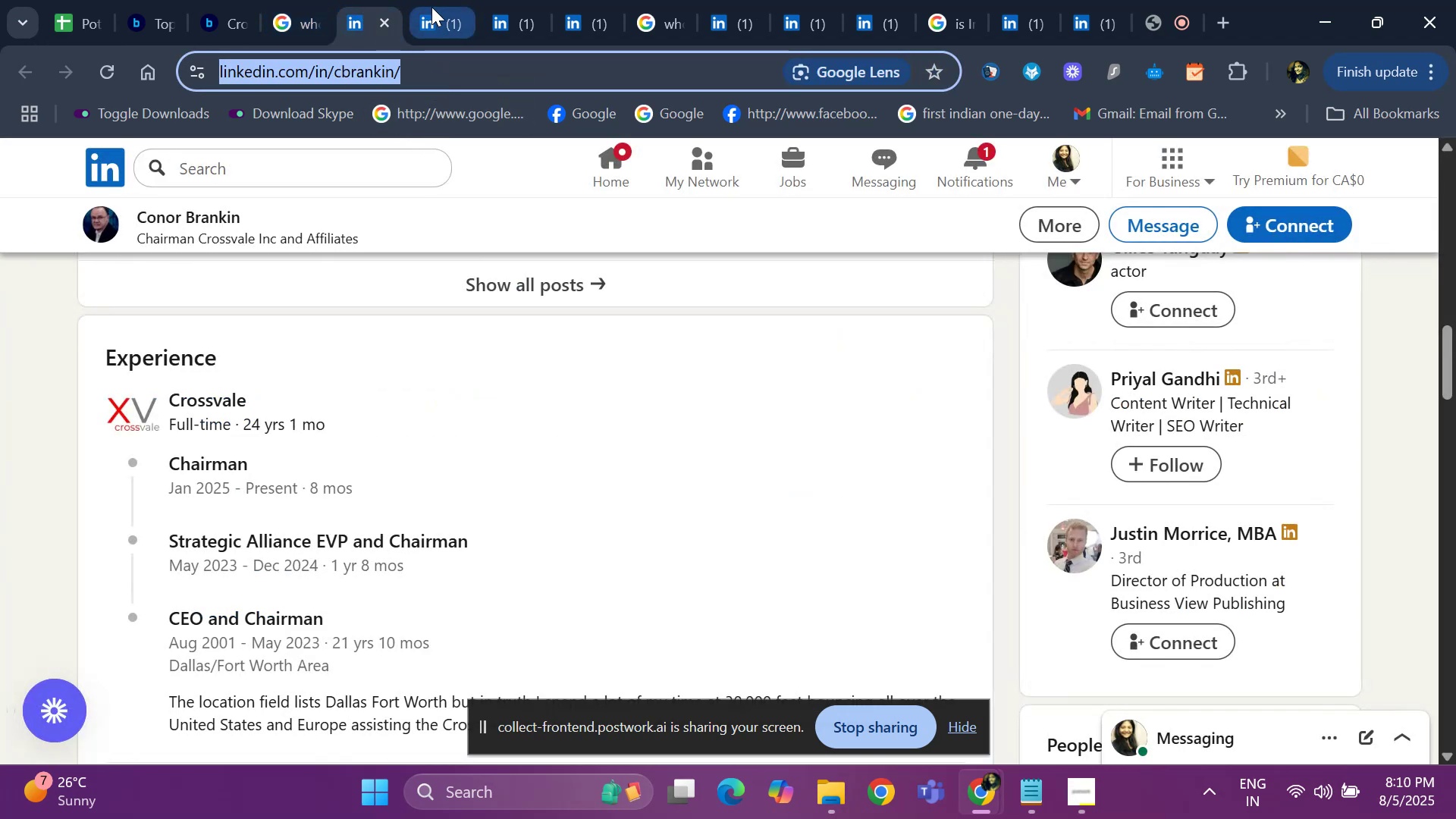 
left_click([433, 7])
 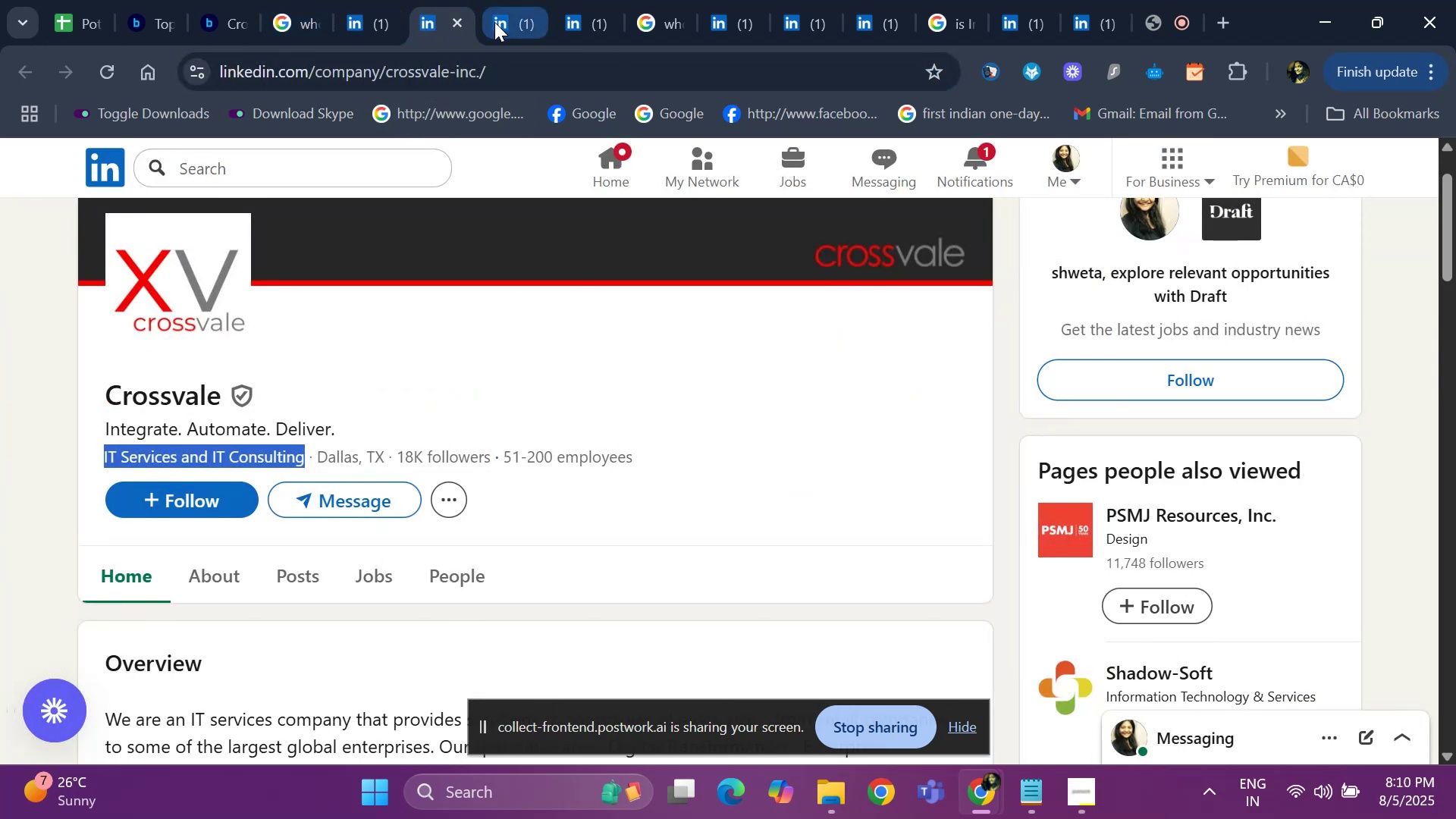 
left_click([503, 22])
 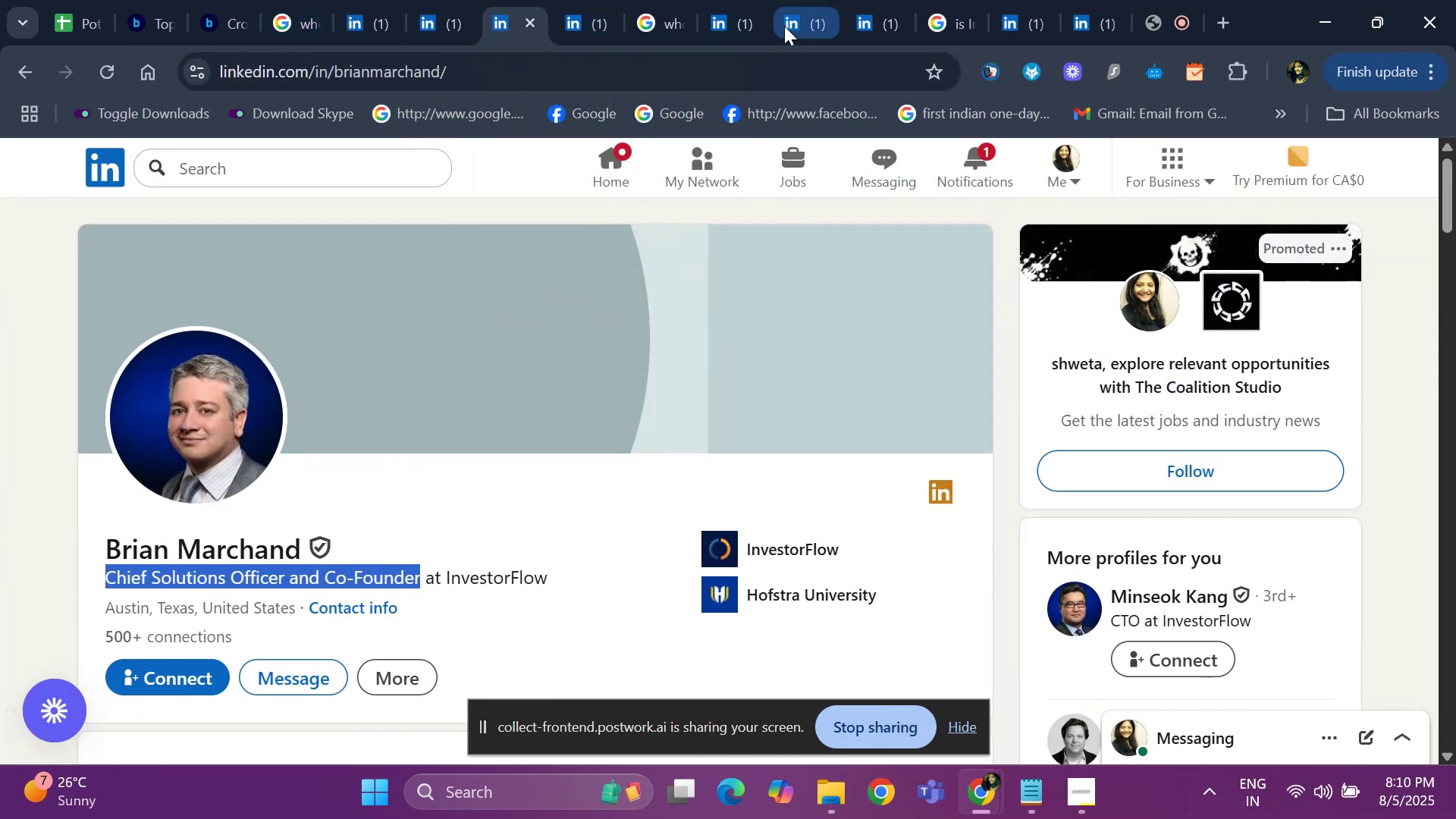 
left_click([723, 27])
 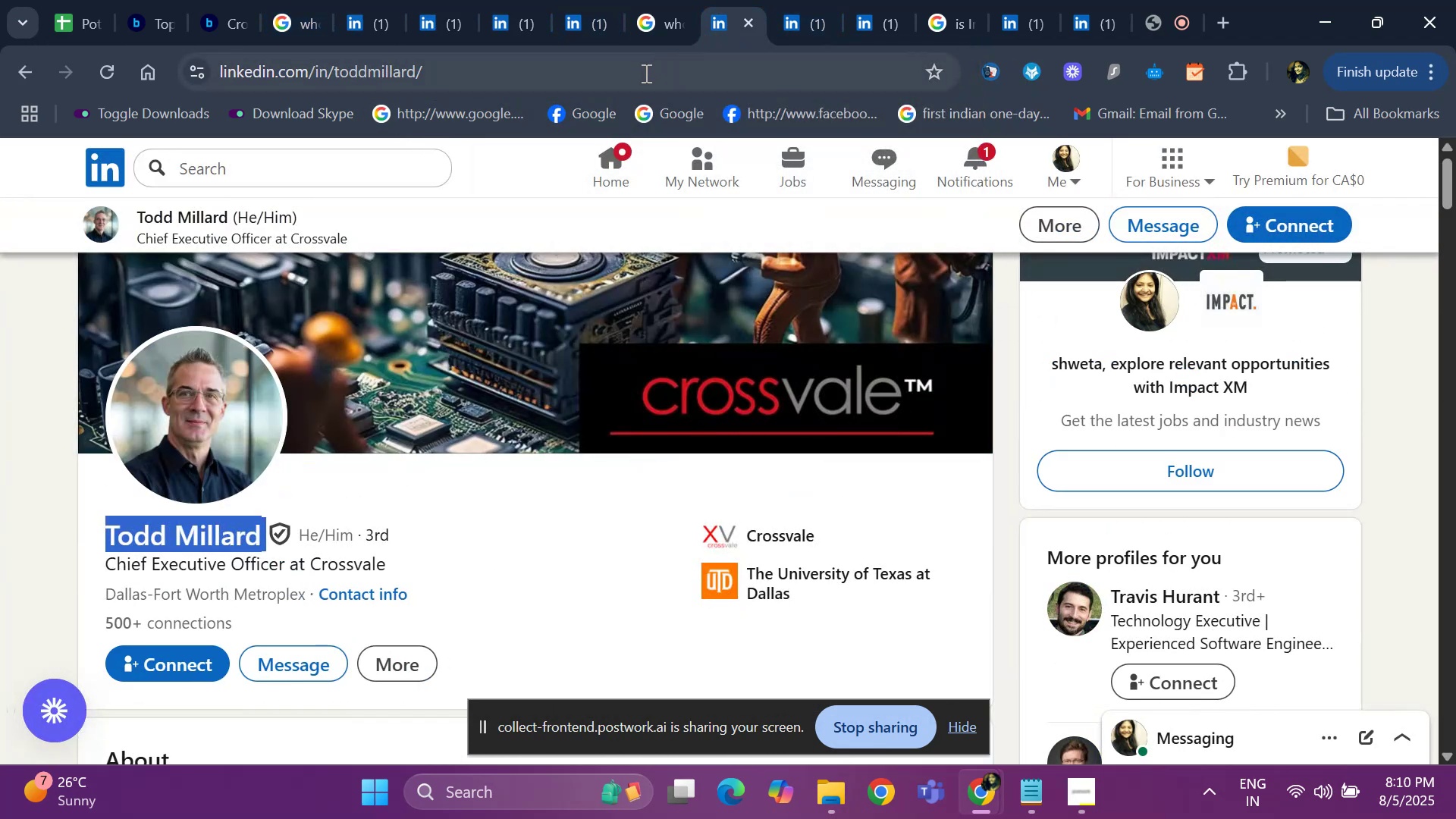 
left_click([645, 73])
 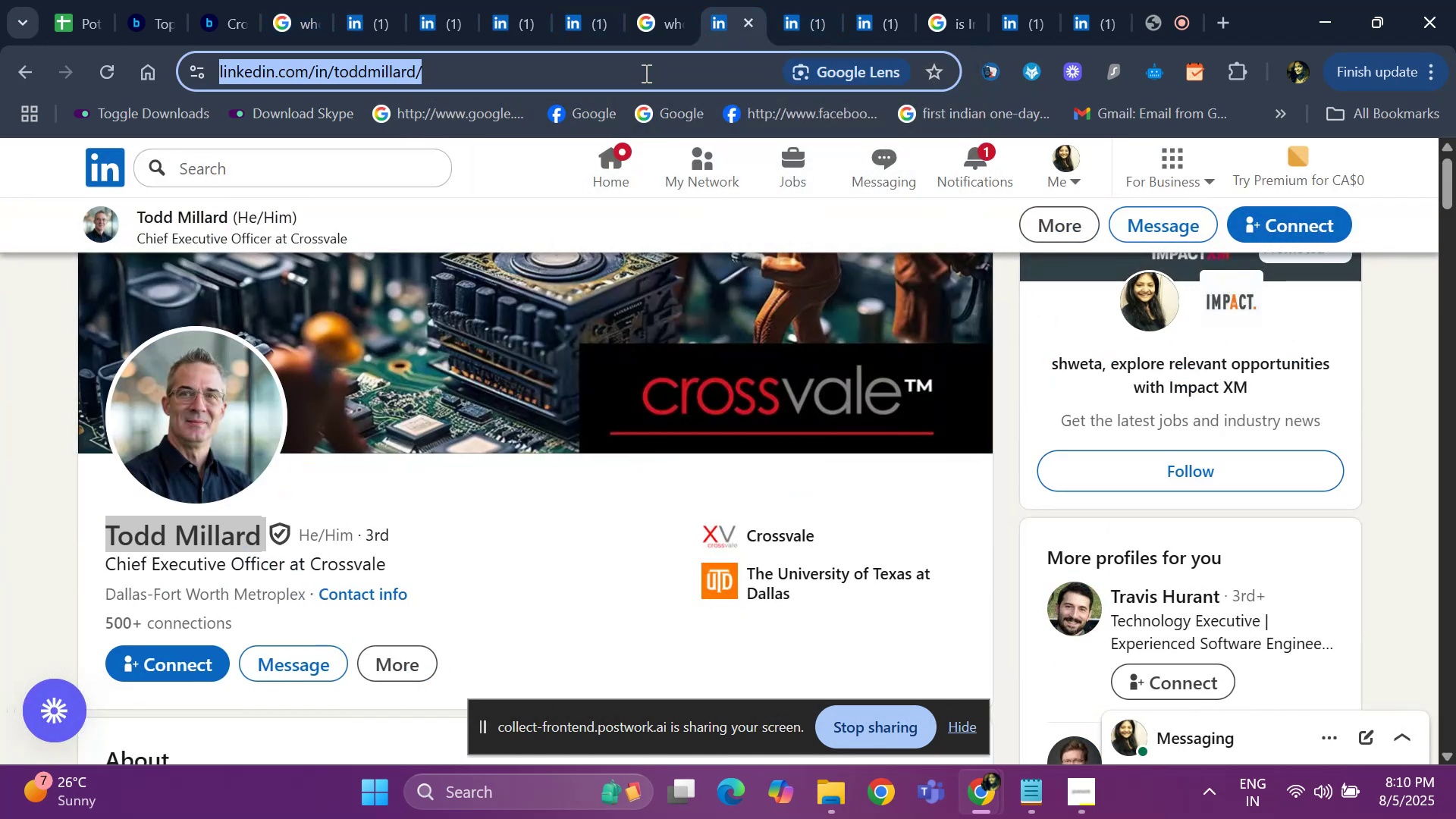 
key(Control+C)
 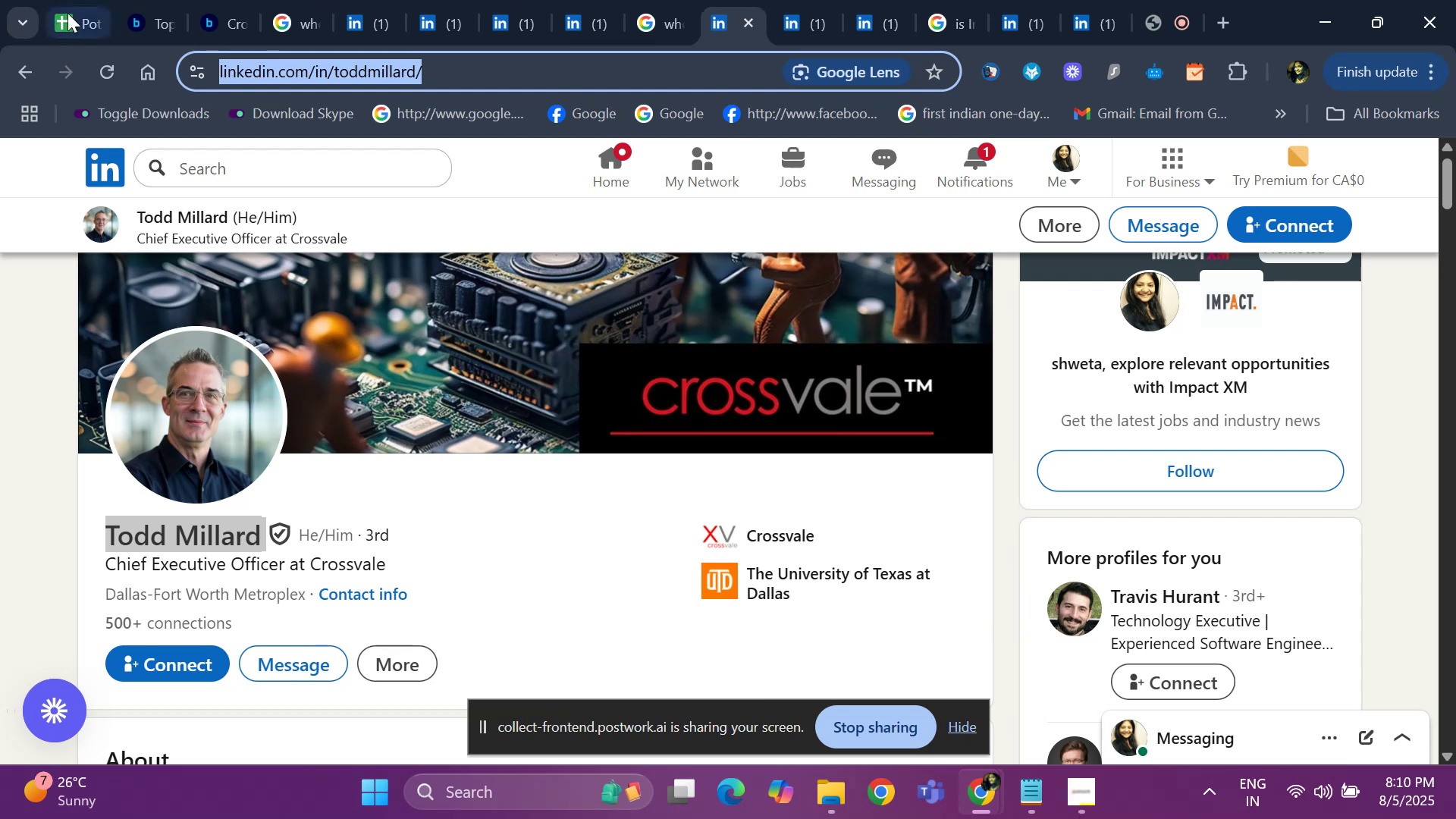 
left_click([70, 13])
 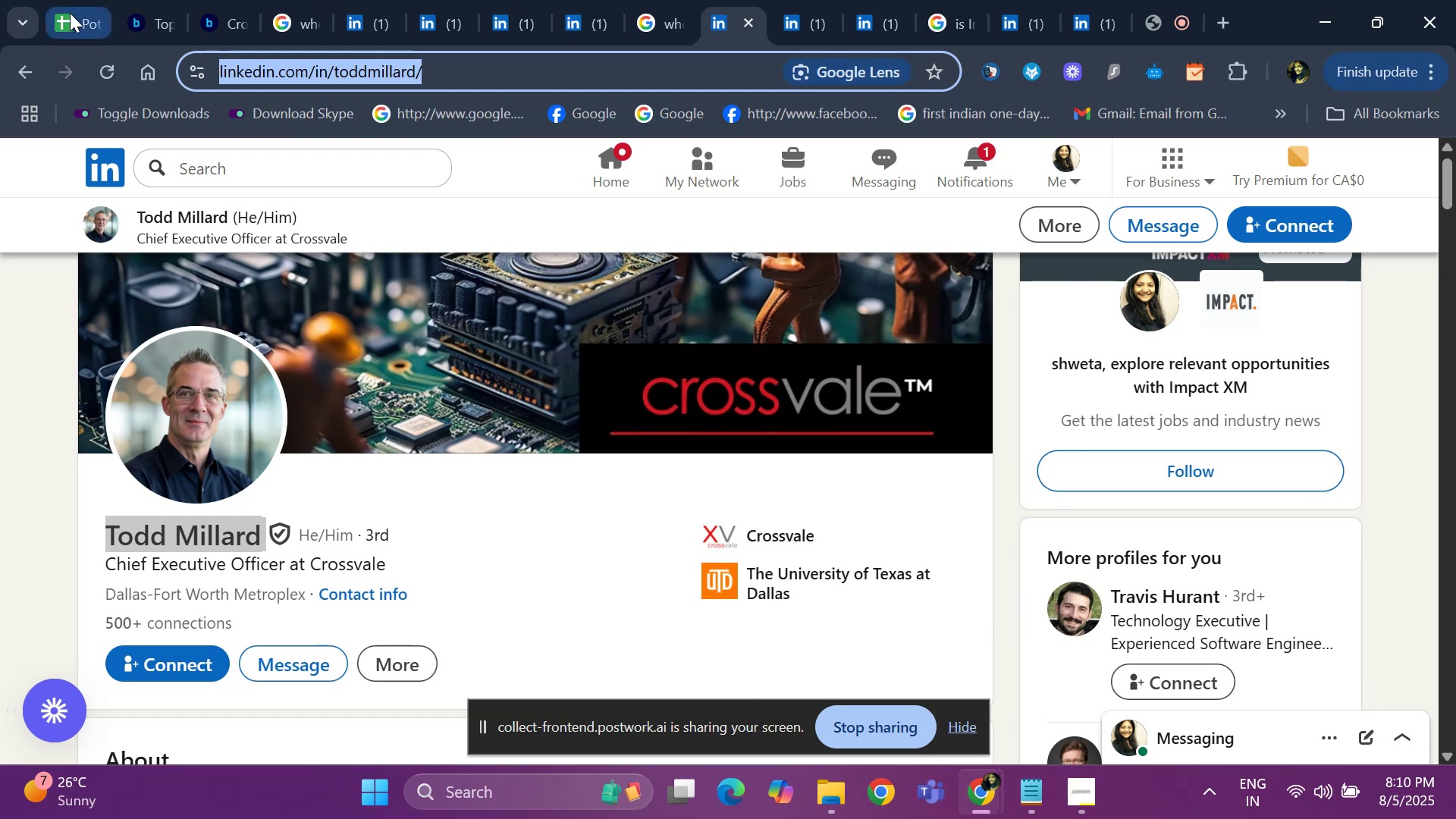 
key(Control+V)
 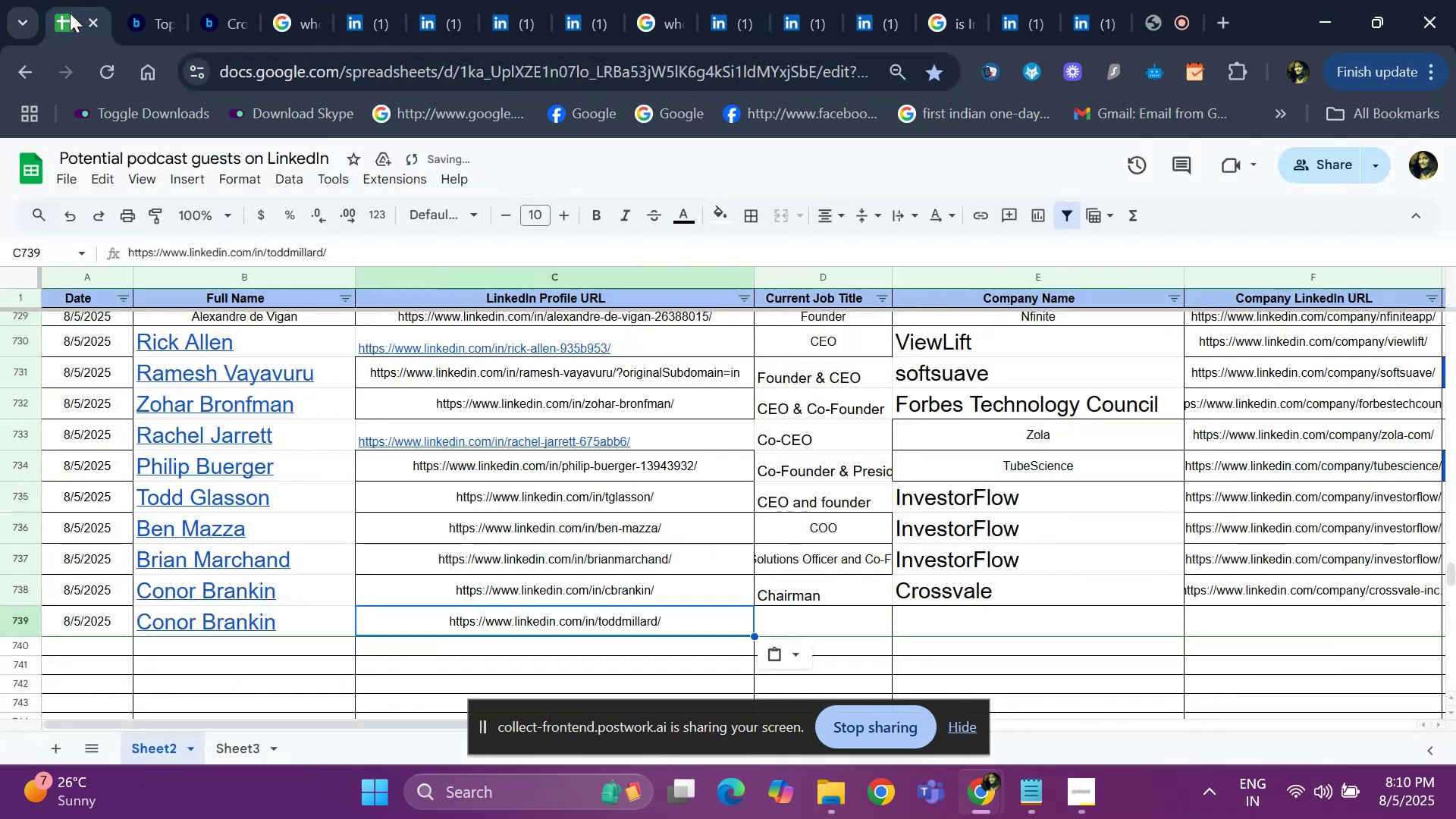 
key(ArrowRight)
 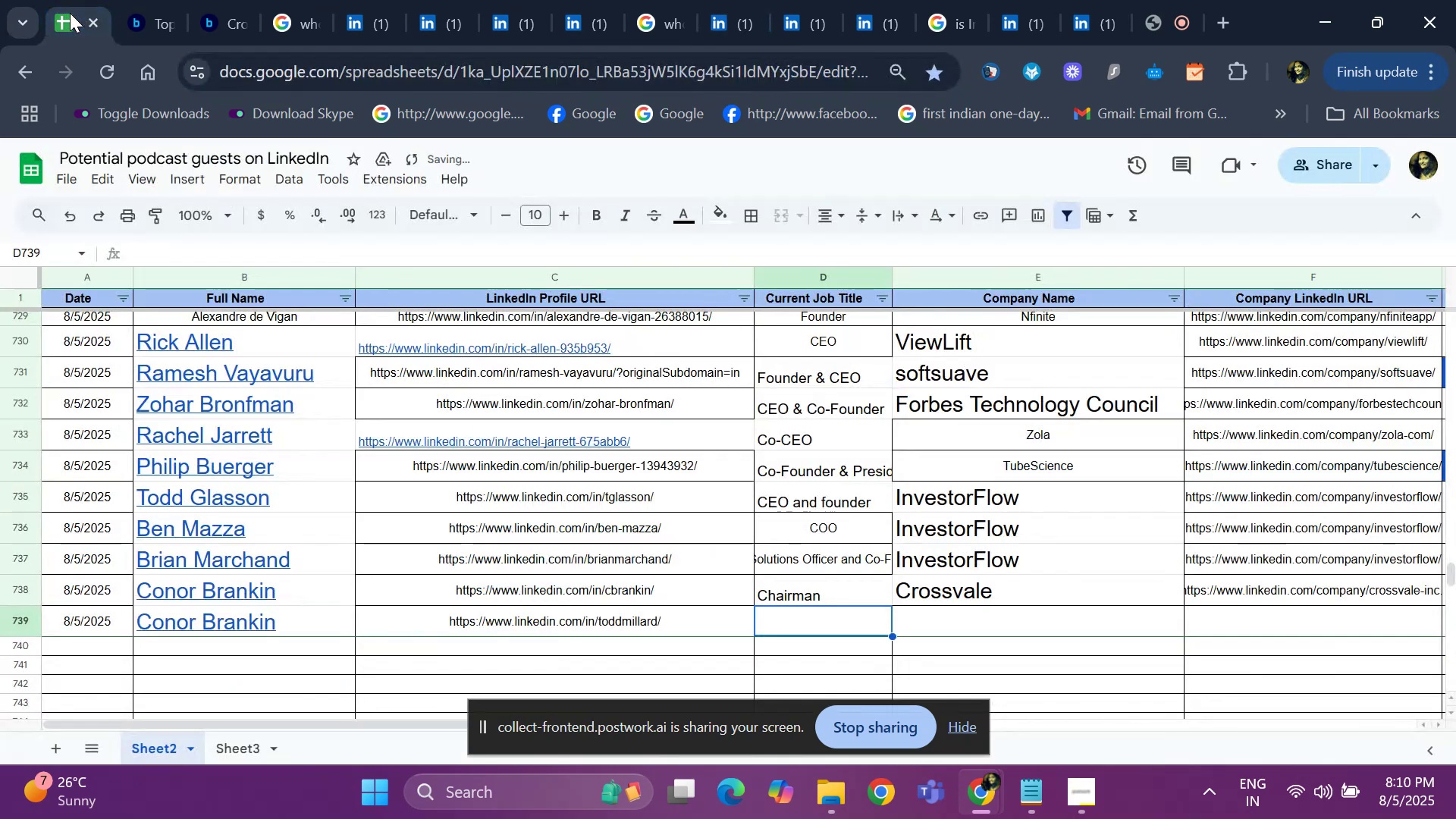 
type(COO)
 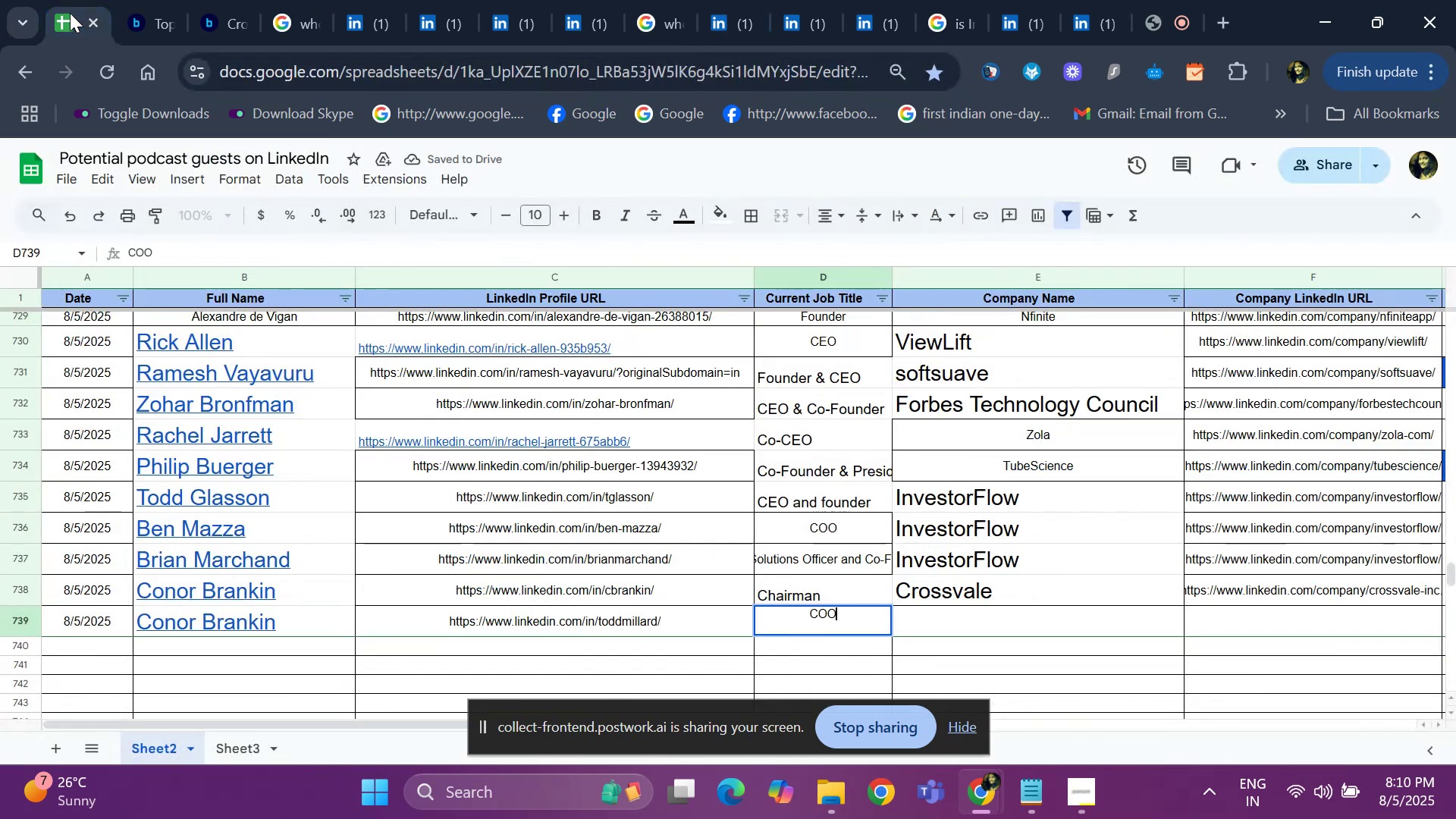 
key(ArrowRight)
 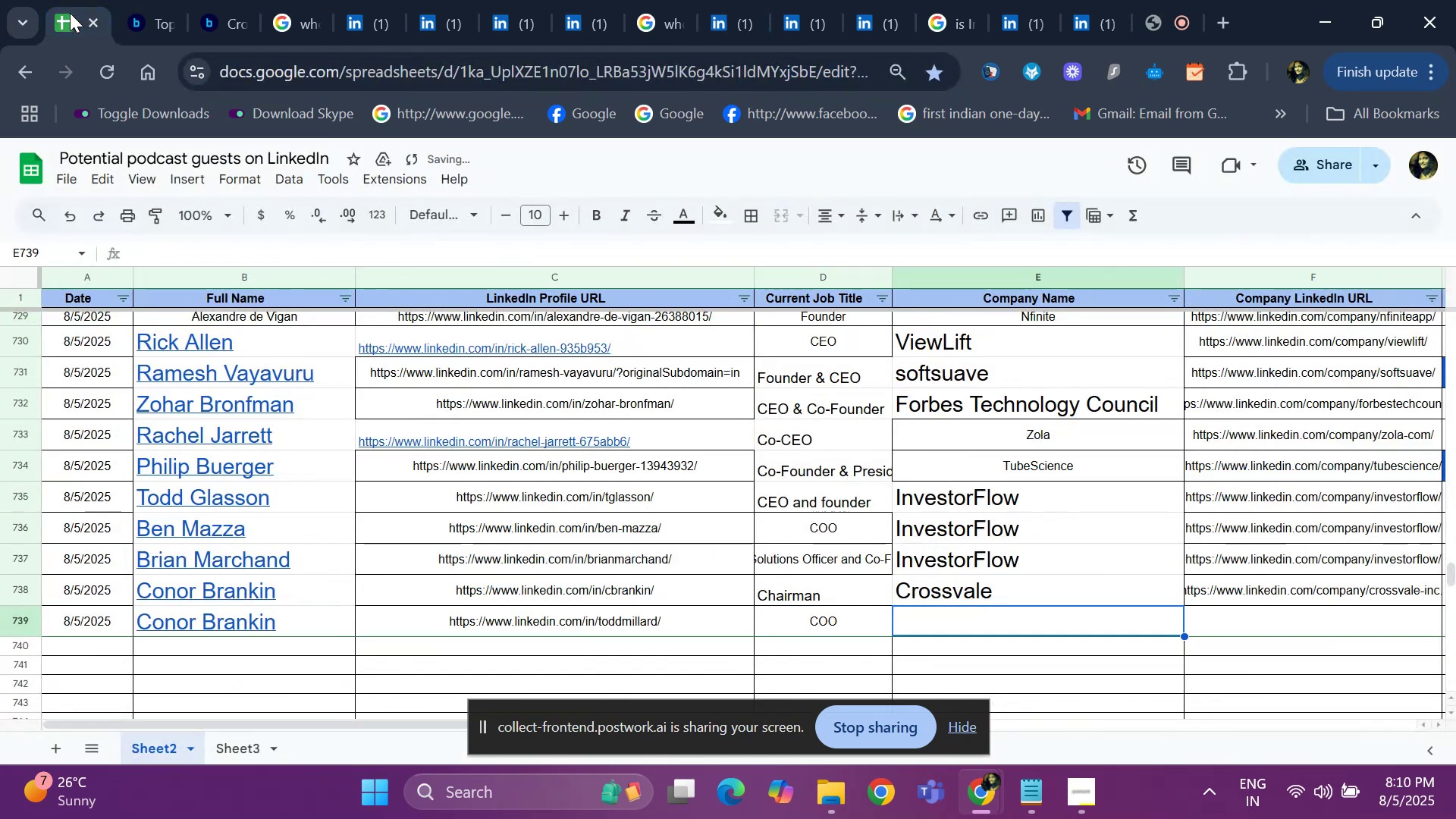 
key(Control+D)
 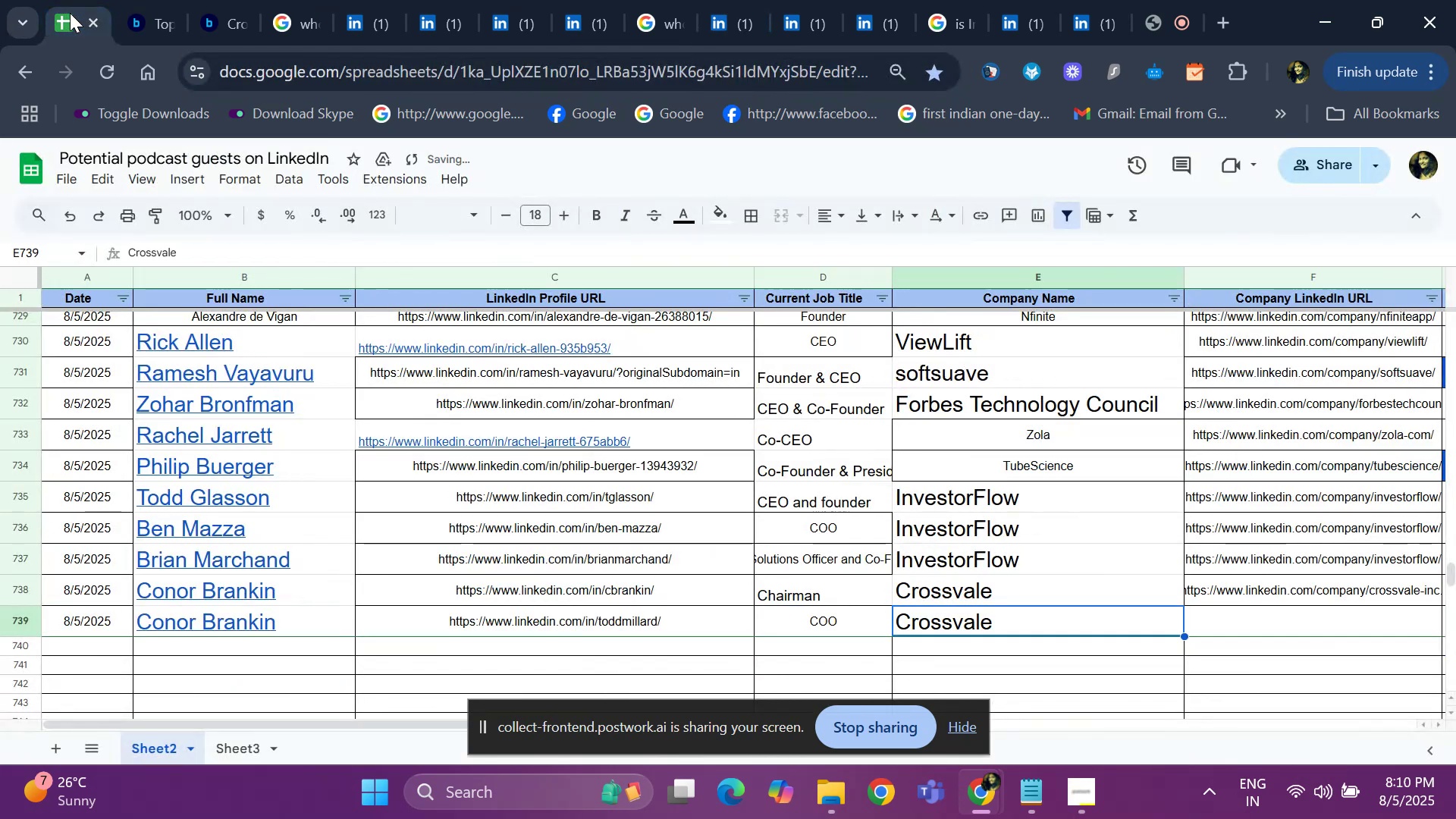 
key(ArrowRight)
 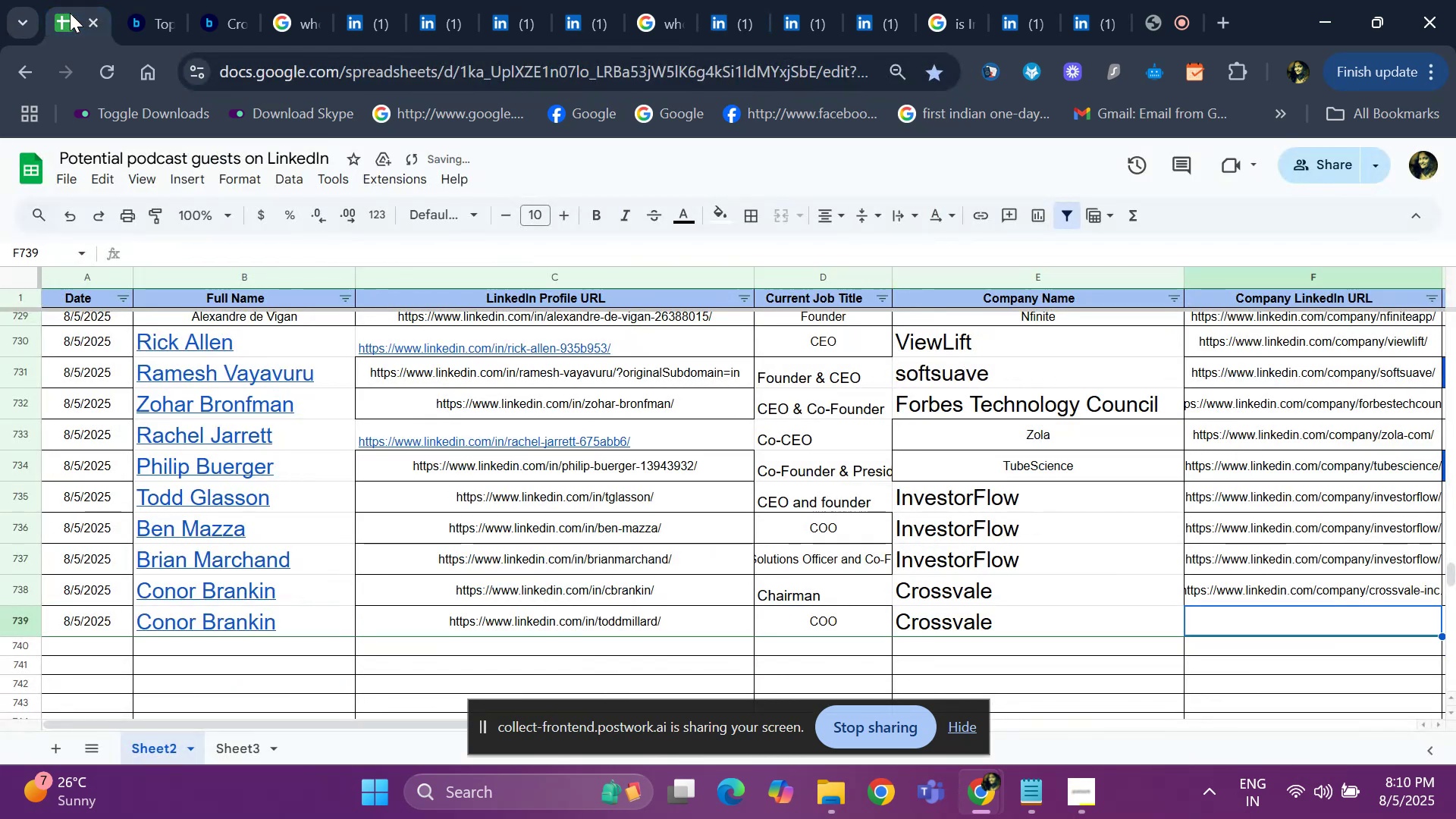 
key(ArrowUp)
 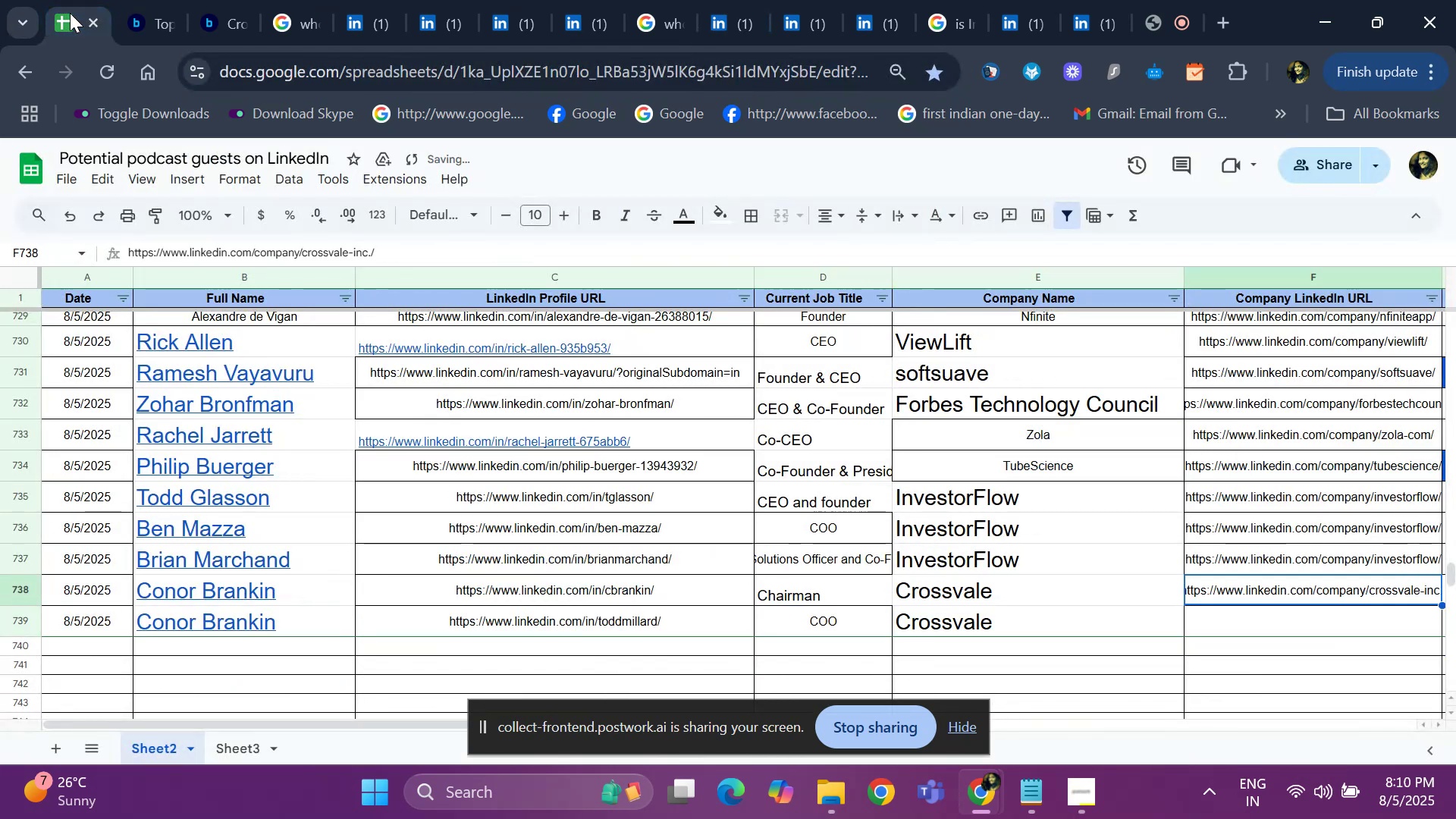 
key(ArrowLeft)
 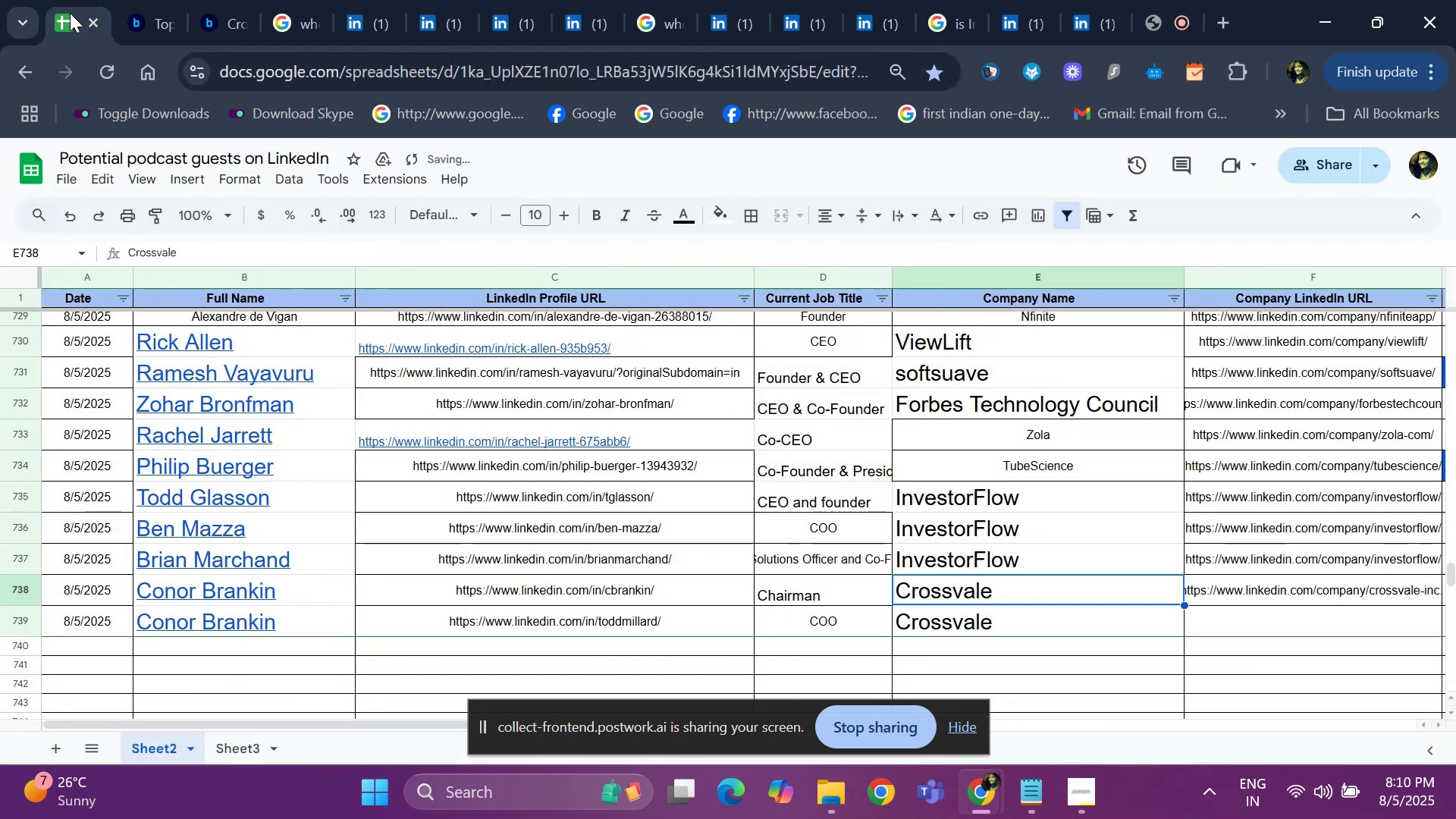 
key(Shift+ArrowRight)
 